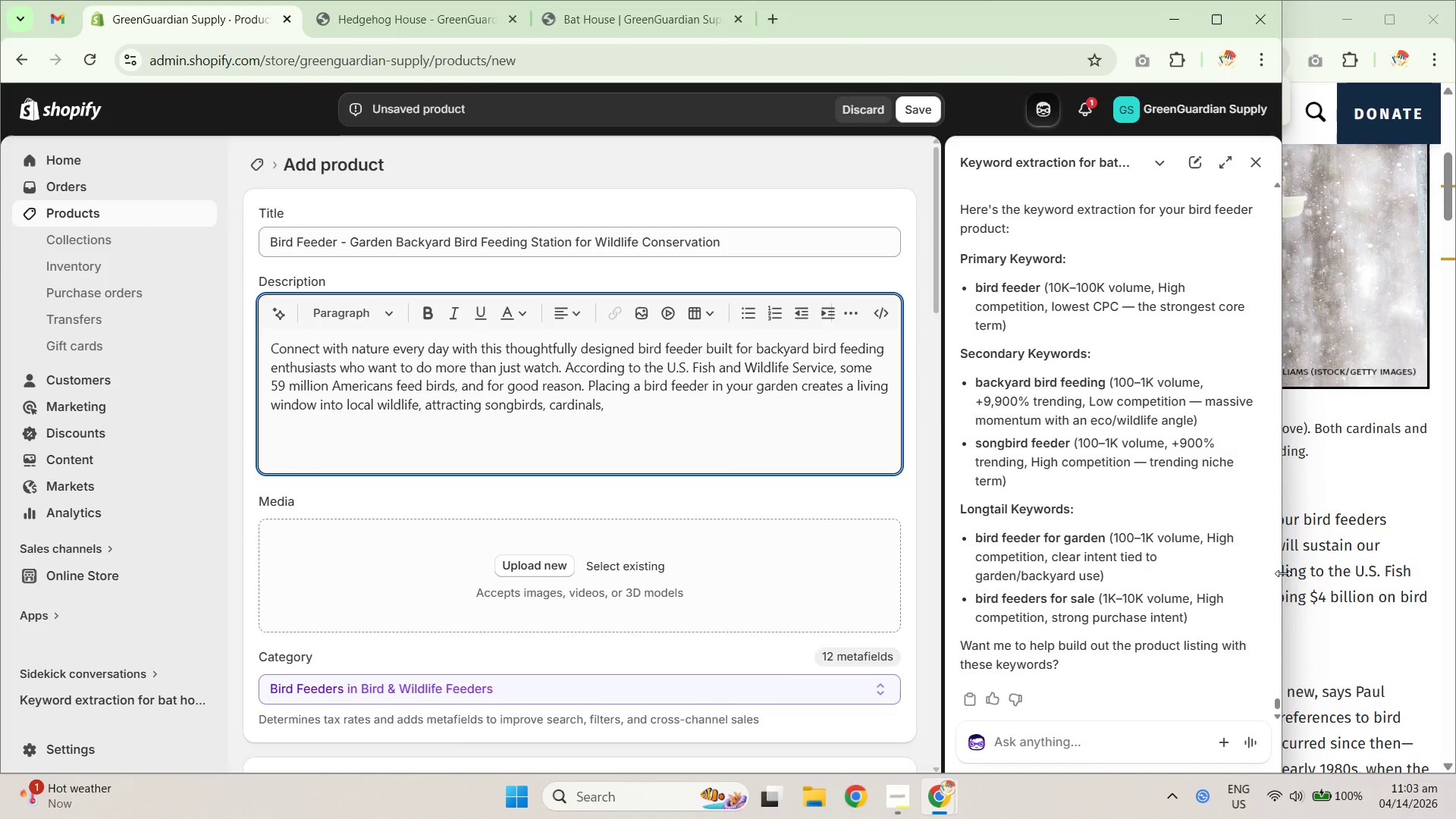 
left_click([1373, 545])
 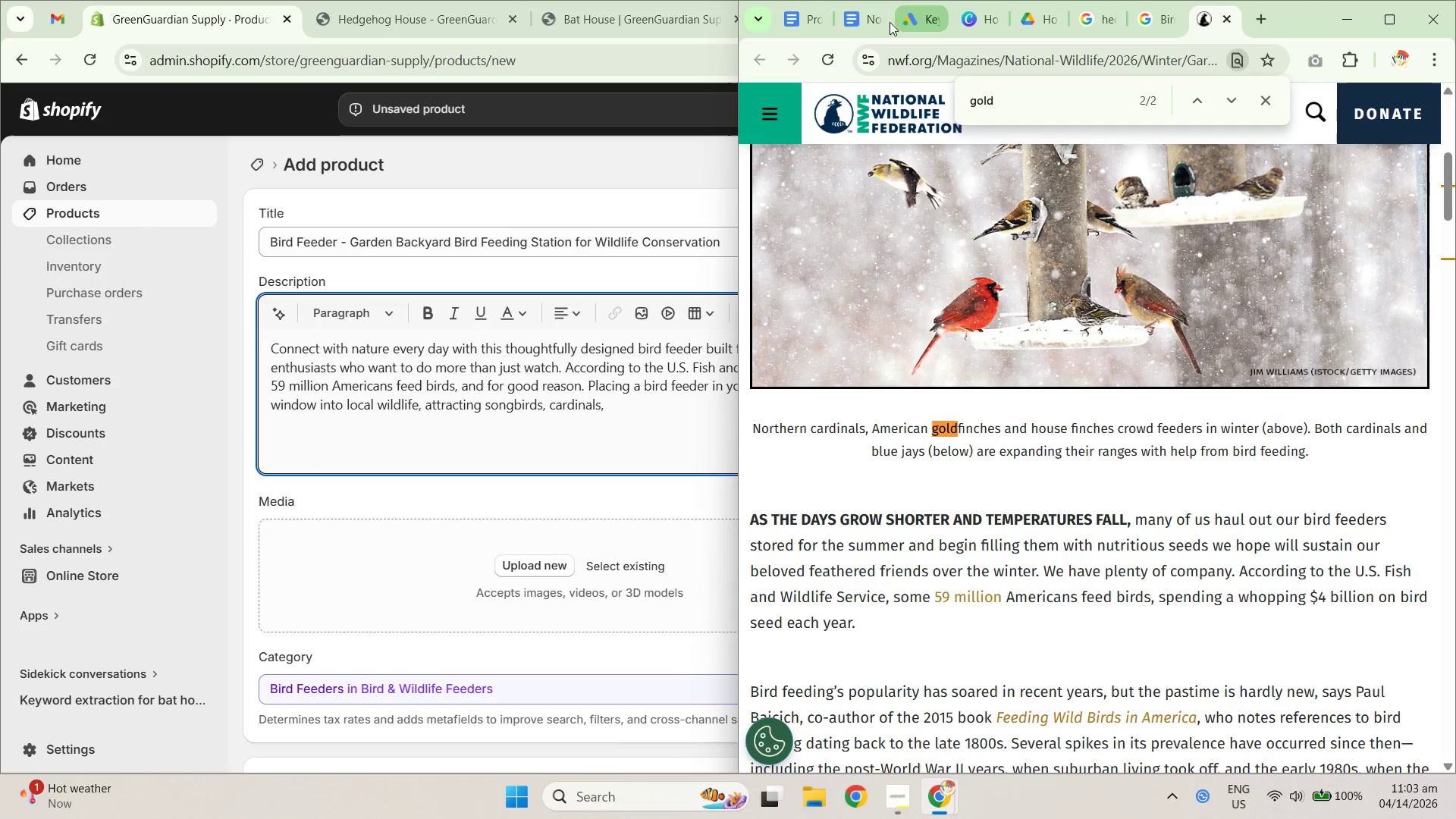 
left_click([847, 23])
 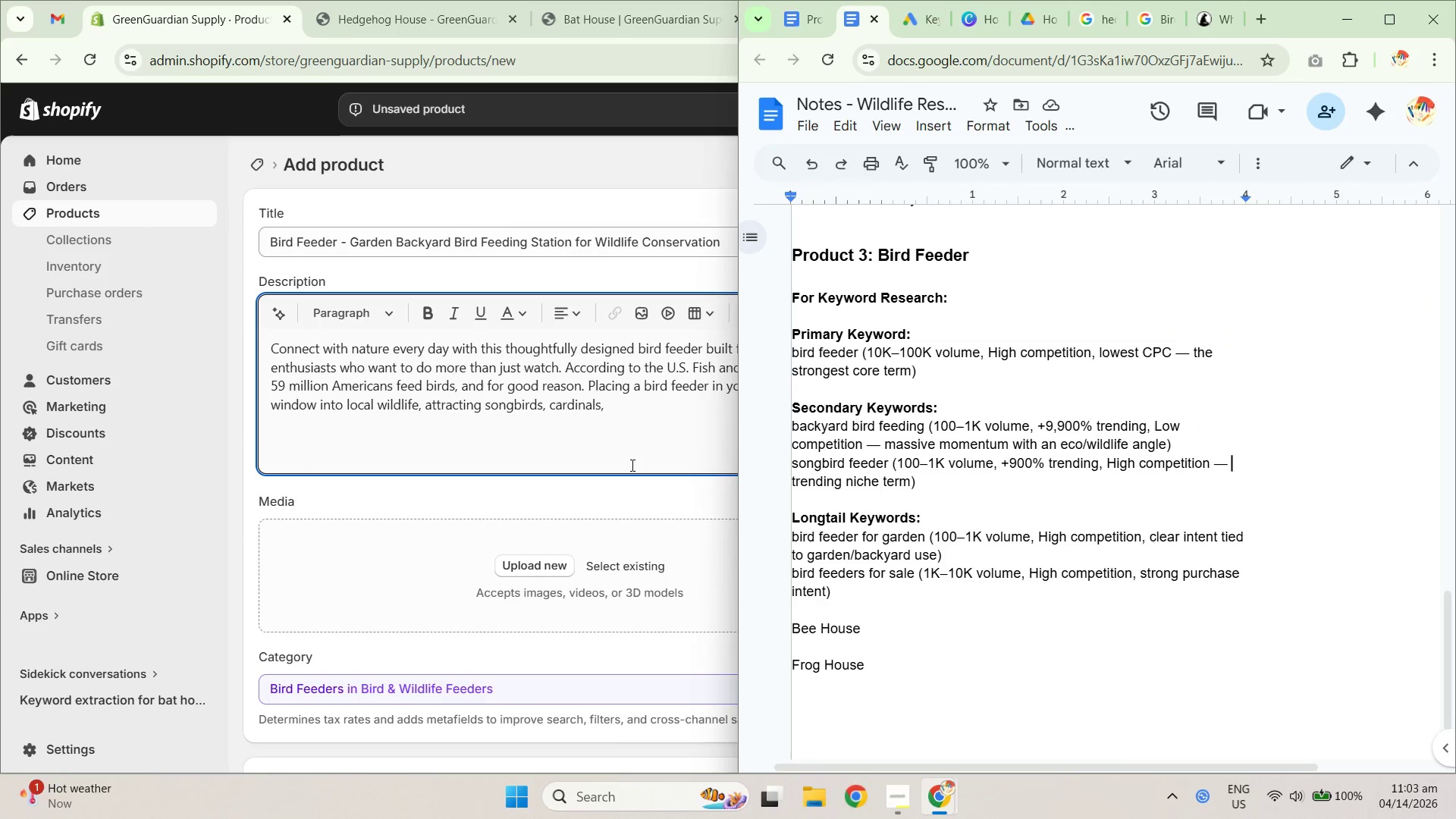 
left_click([625, 391])
 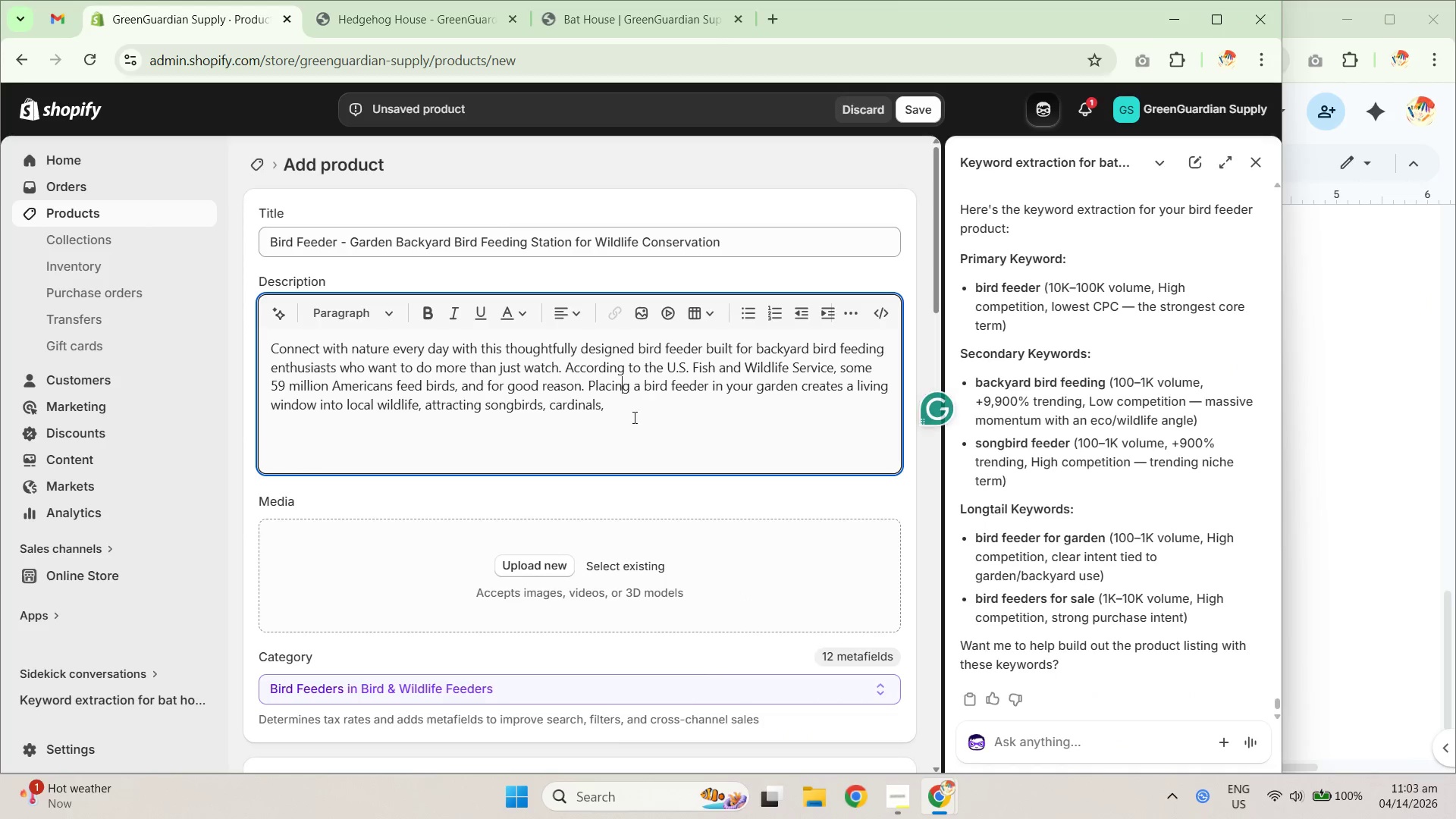 
left_click([628, 416])
 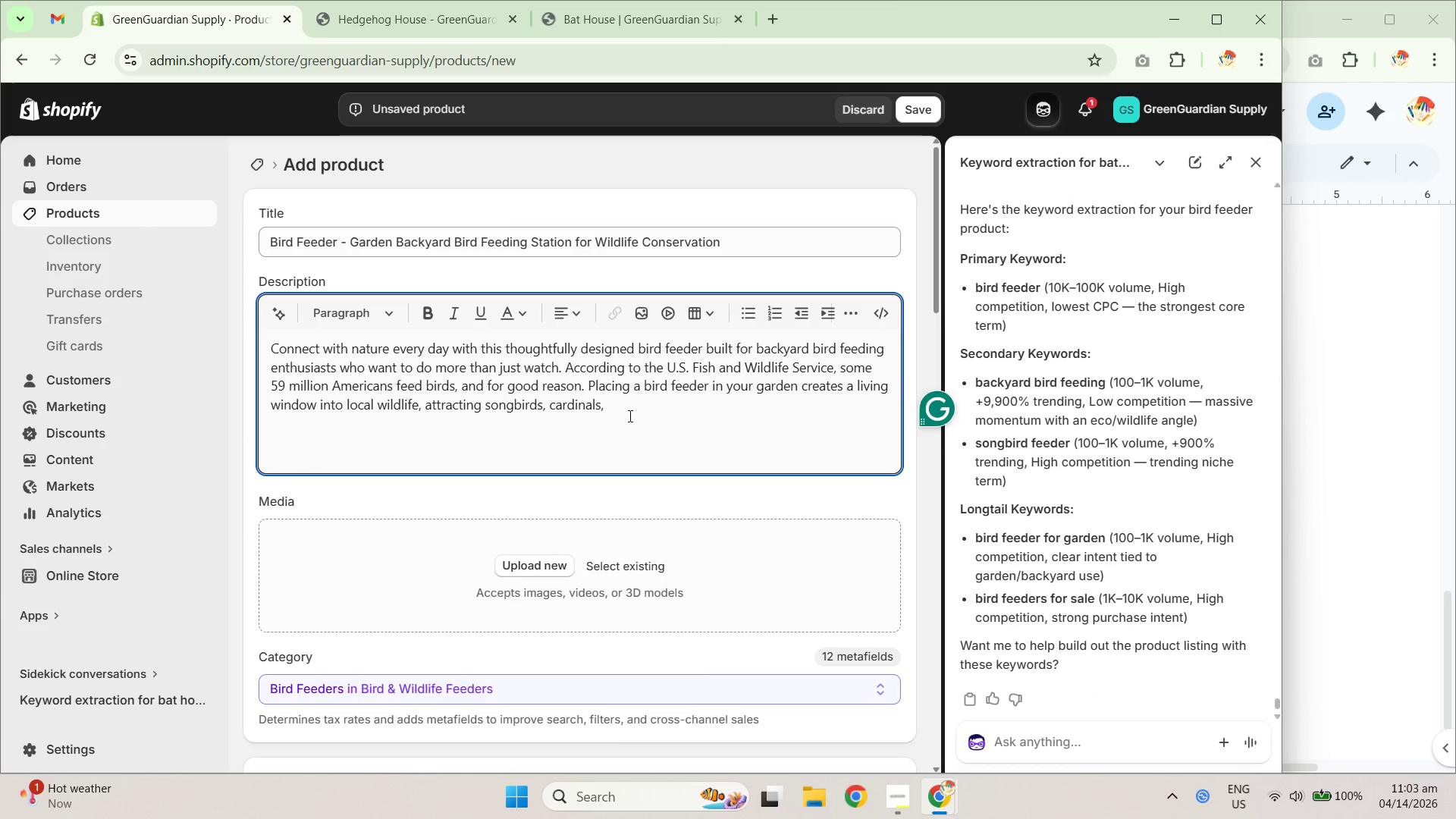 
left_click([631, 411])
 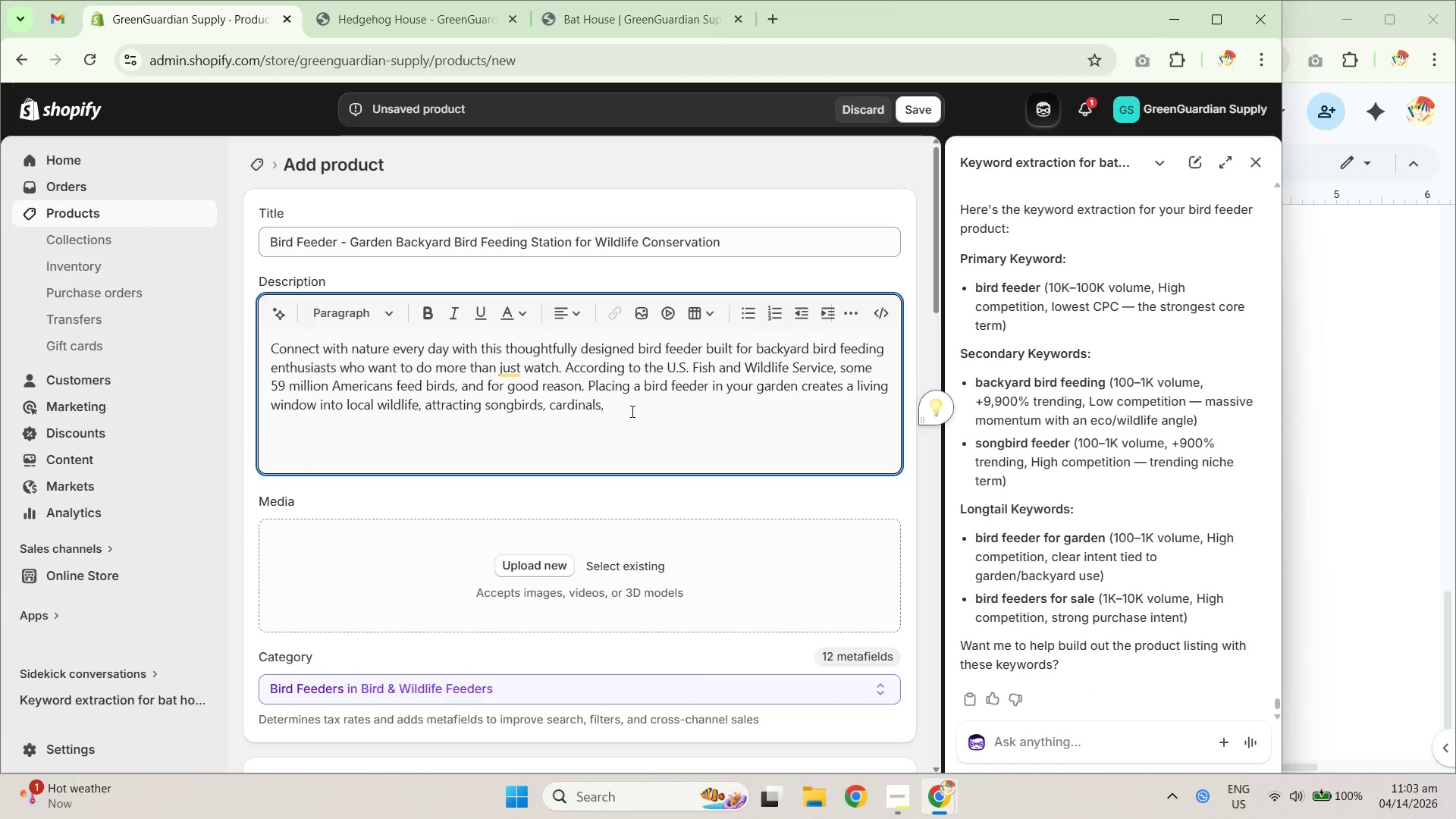 
type(goldfinches, ad )
key(Backspace)
key(Backspace)
type(md blue jays right)
 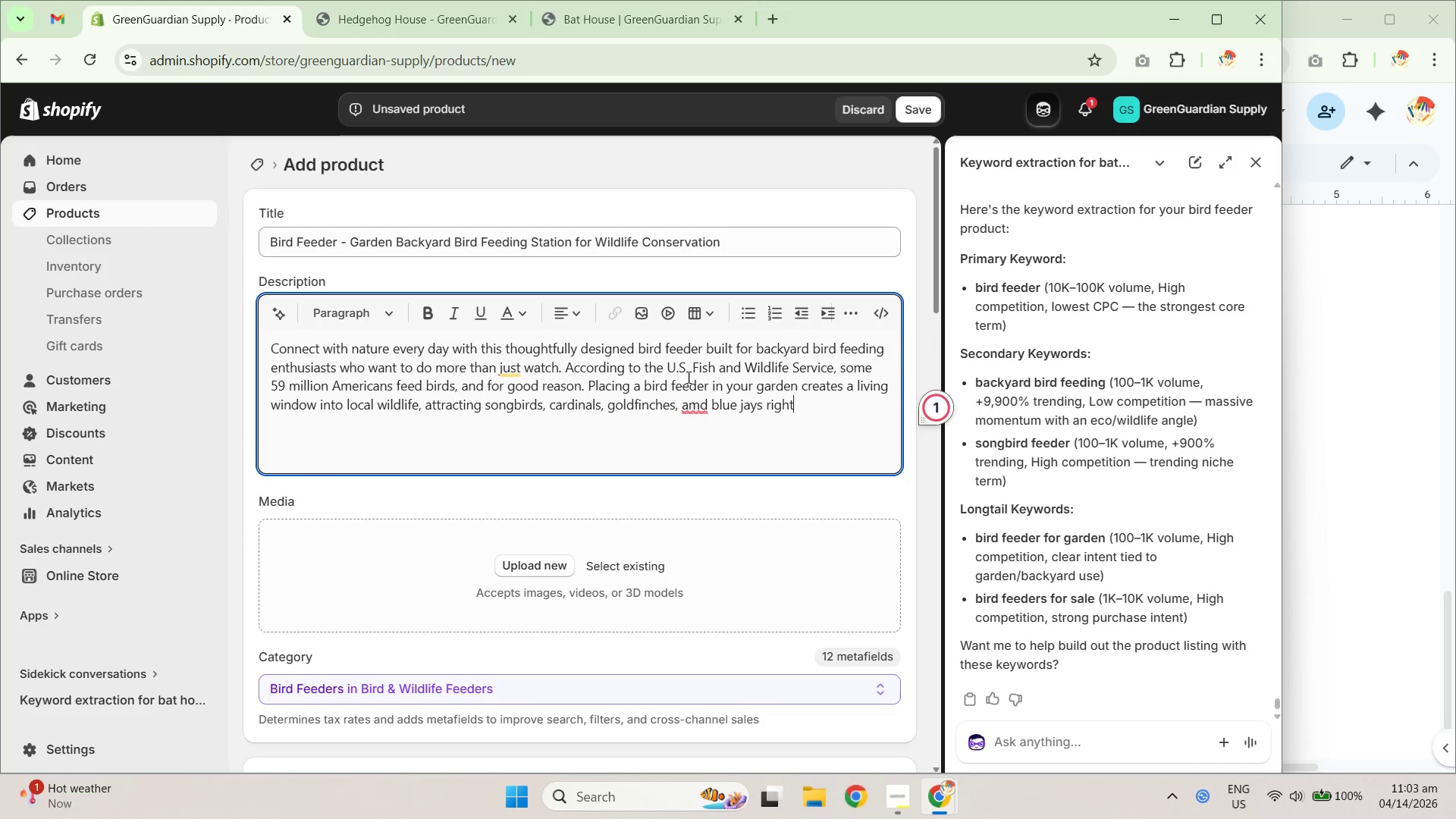 
left_click([693, 410])
 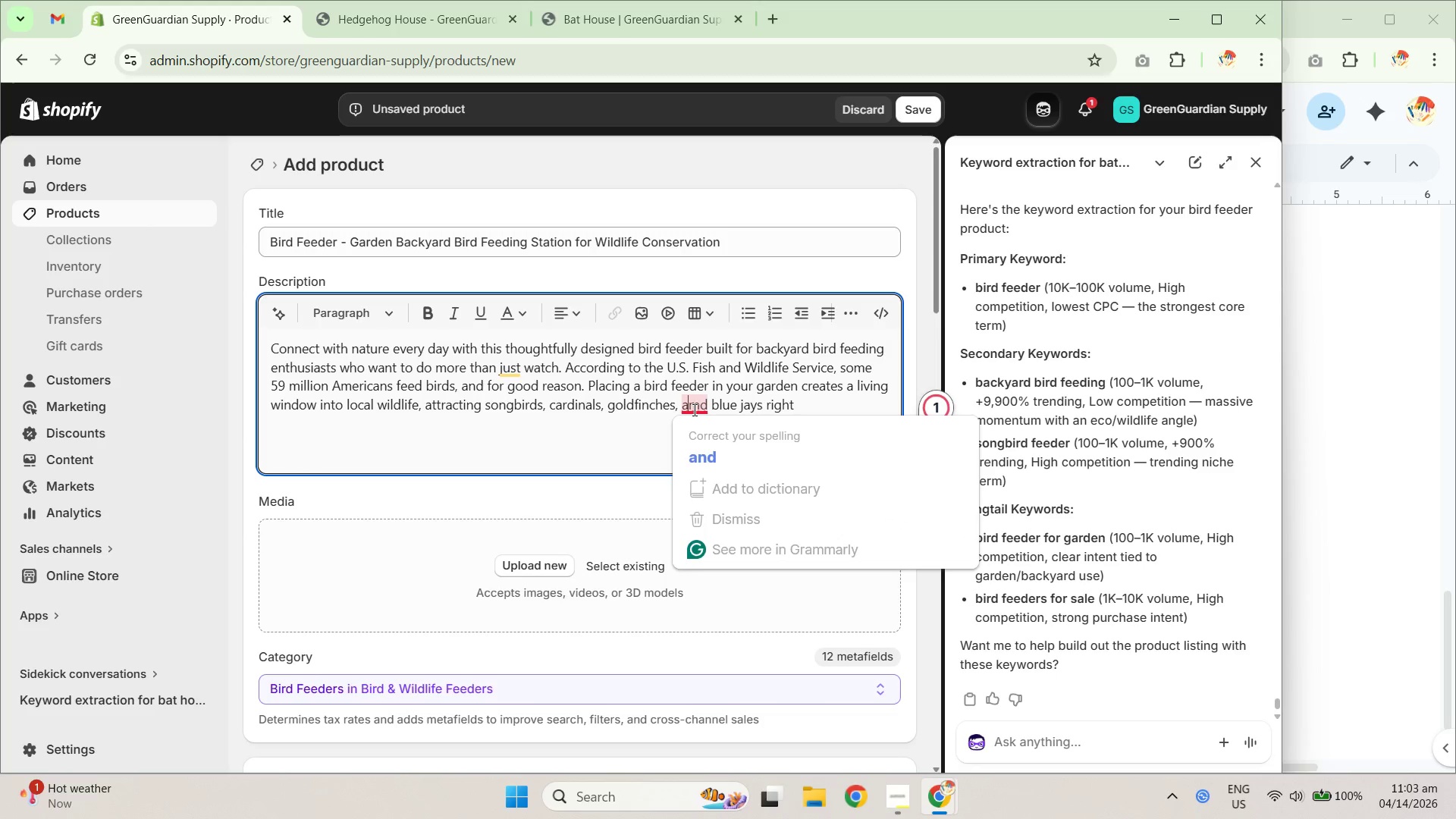 
key(ArrowRight)
 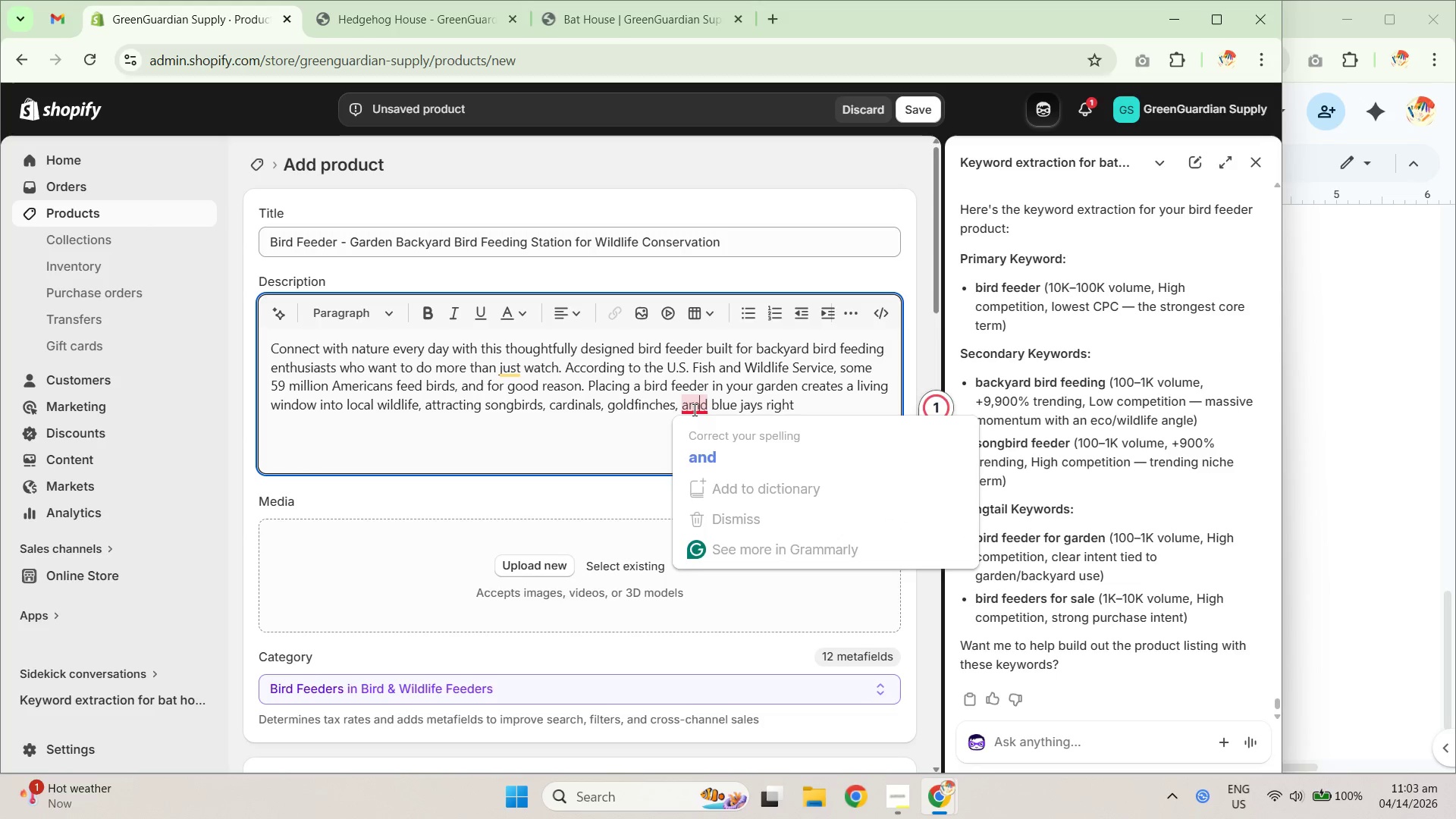 
key(Backspace)
 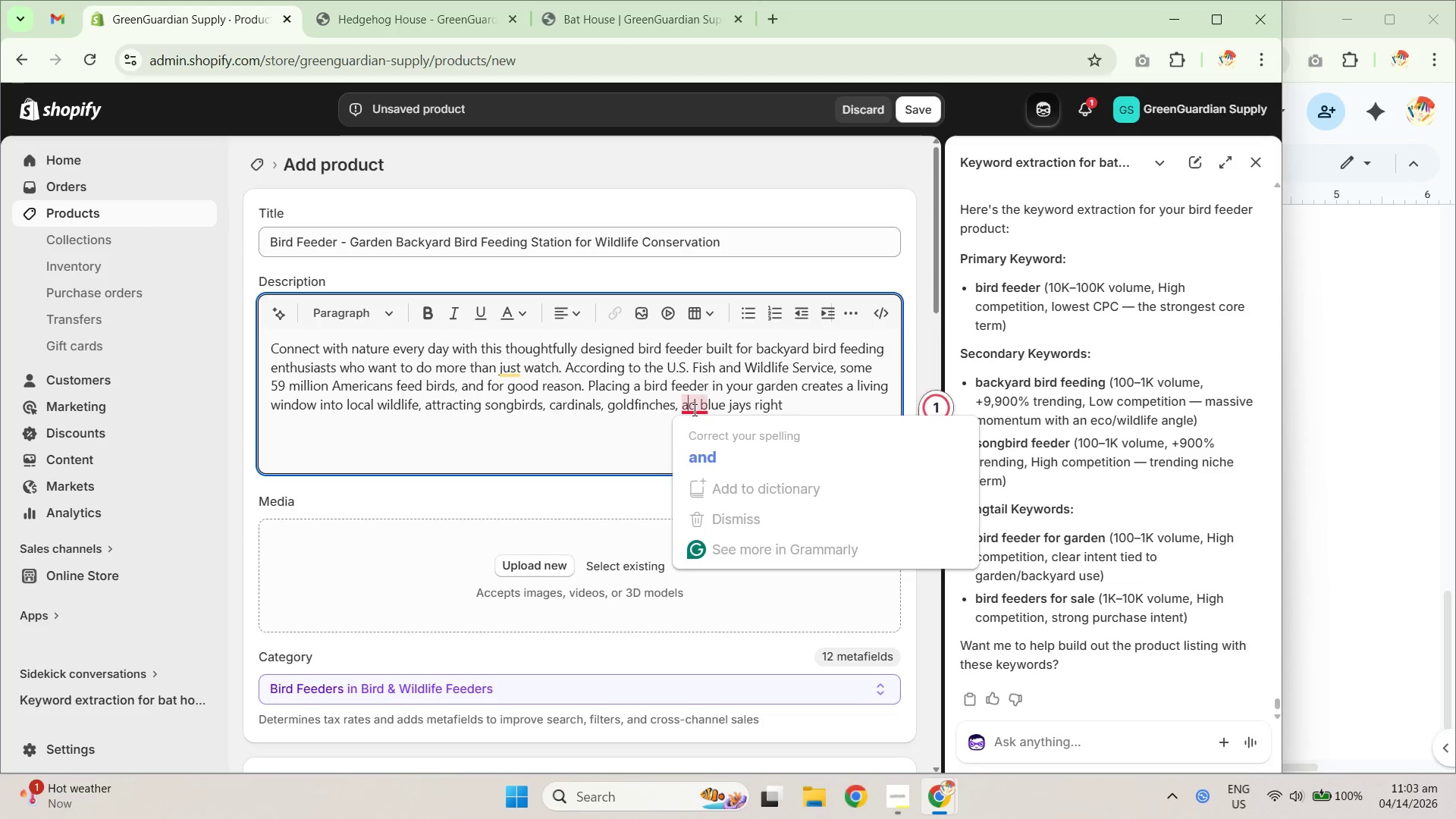 
key(N)
 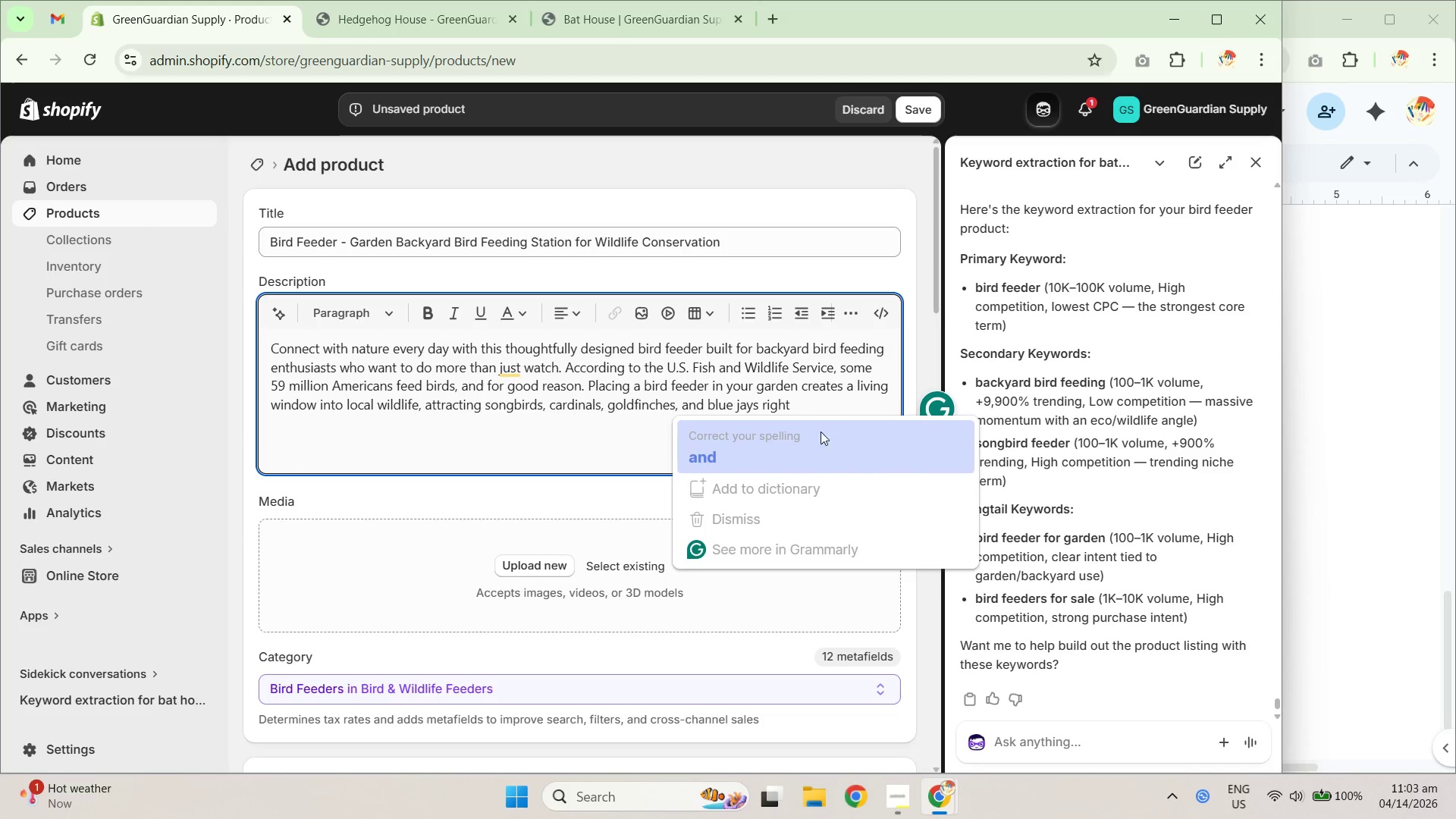 
left_click([817, 399])
 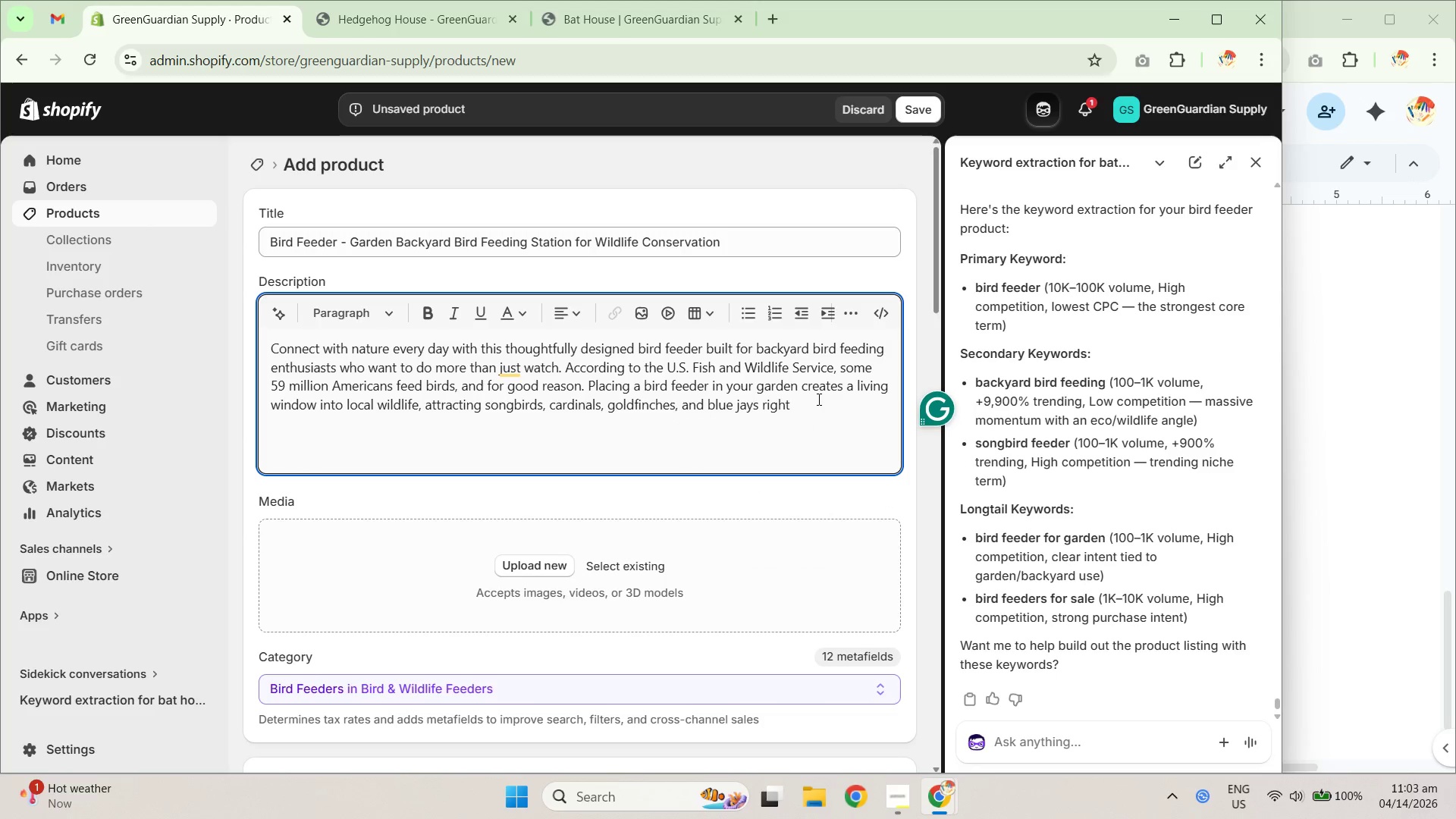 
type( to your abcckyard)
key(Backspace)
key(Backspace)
key(Backspace)
key(Backspace)
key(Backspace)
key(Backspace)
key(Backspace)
key(Backspace)
key(Backspace)
type(backyard)
 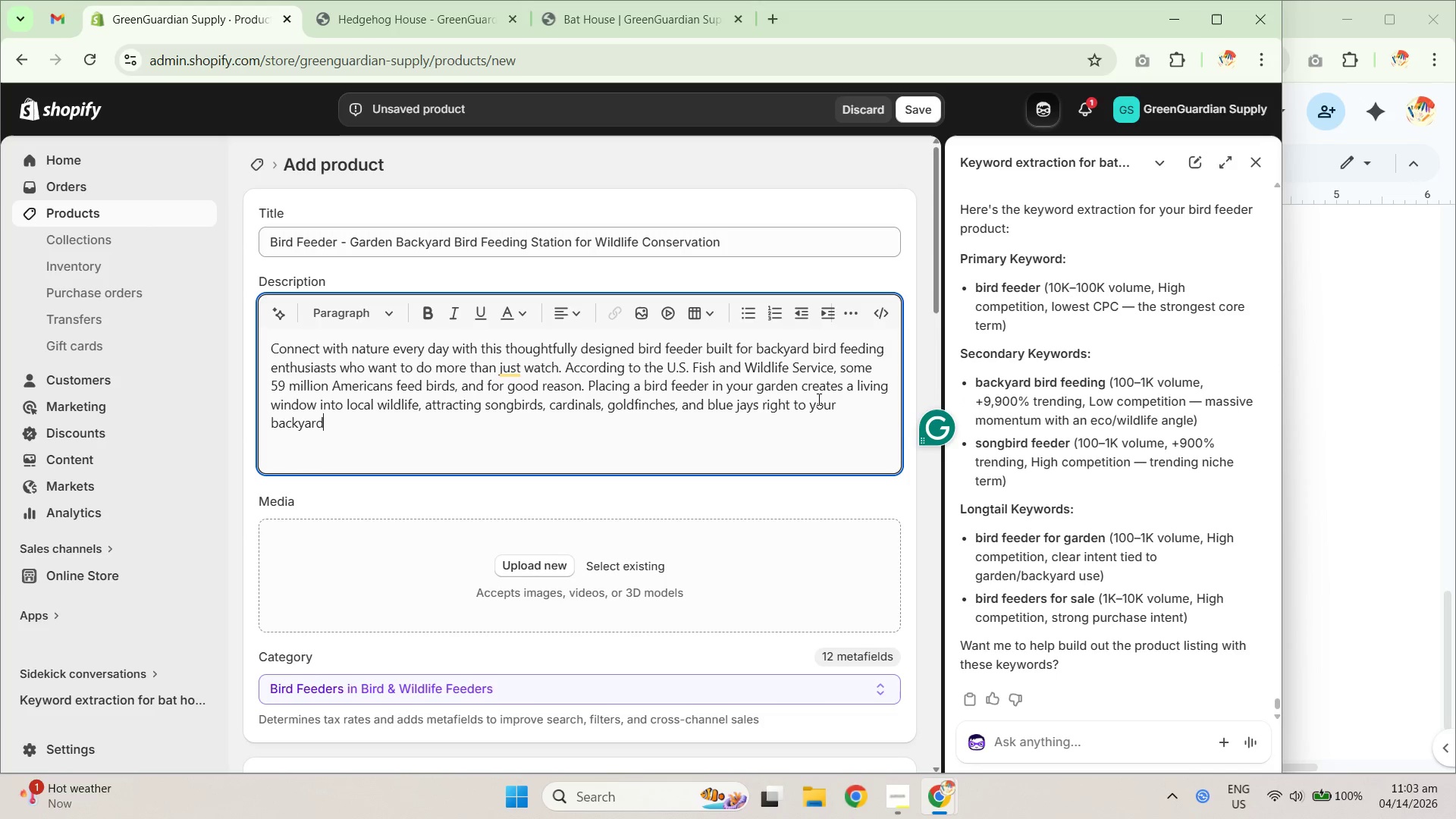 
type(. Ti)
key(Backspace)
type(his wildlife bird feedder is designed)
 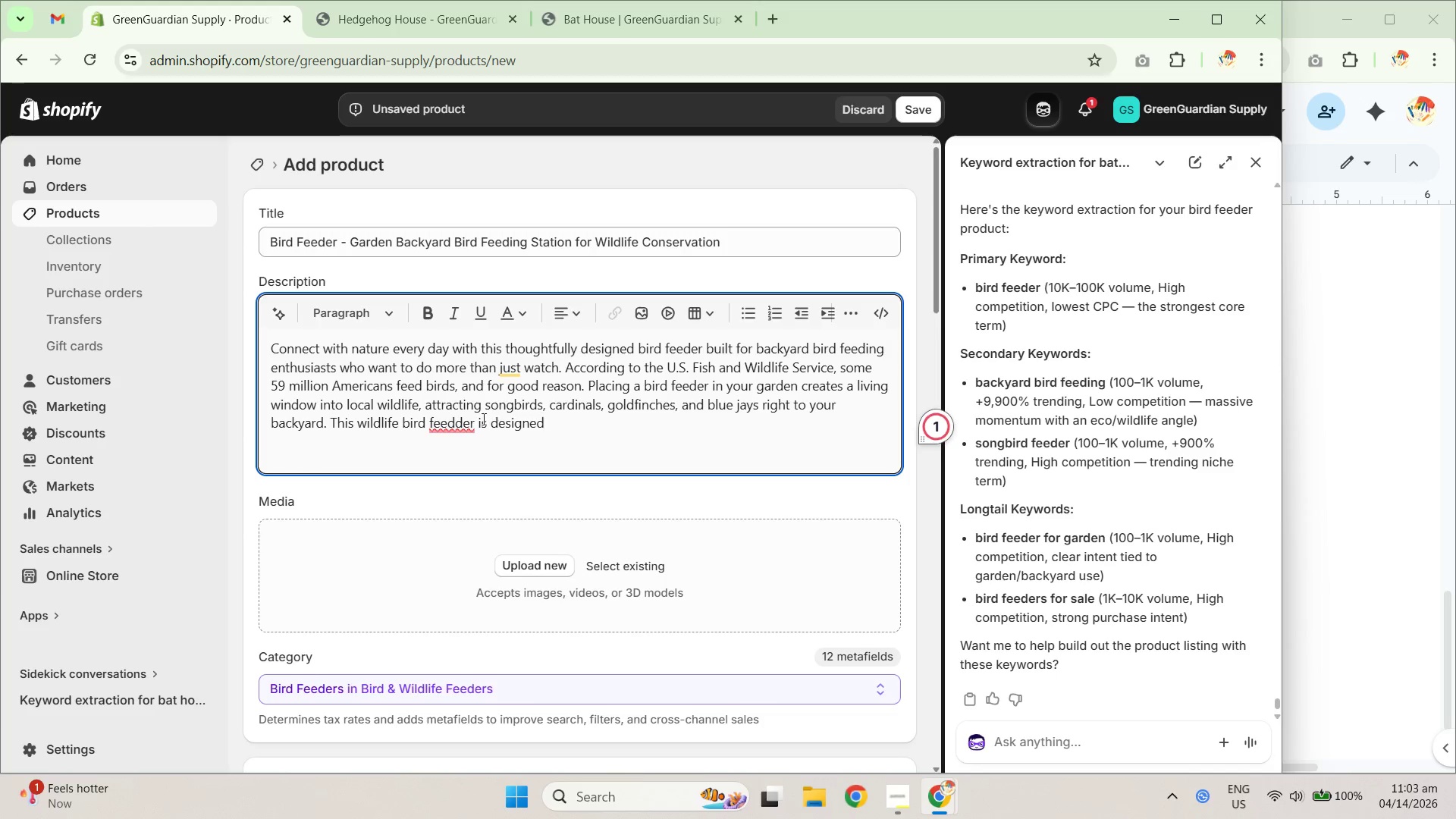 
left_click([453, 422])
 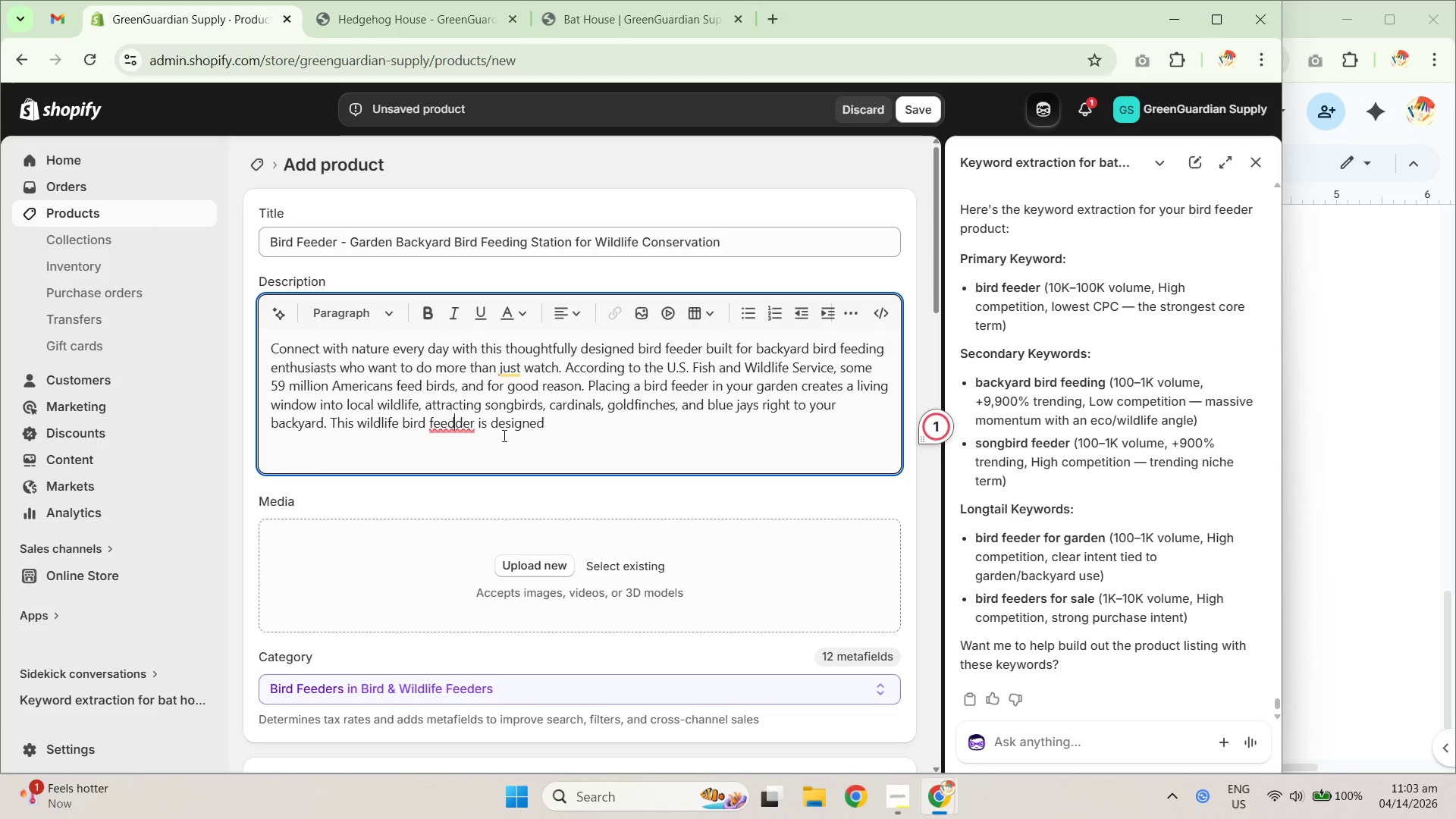 
left_click([455, 424])
 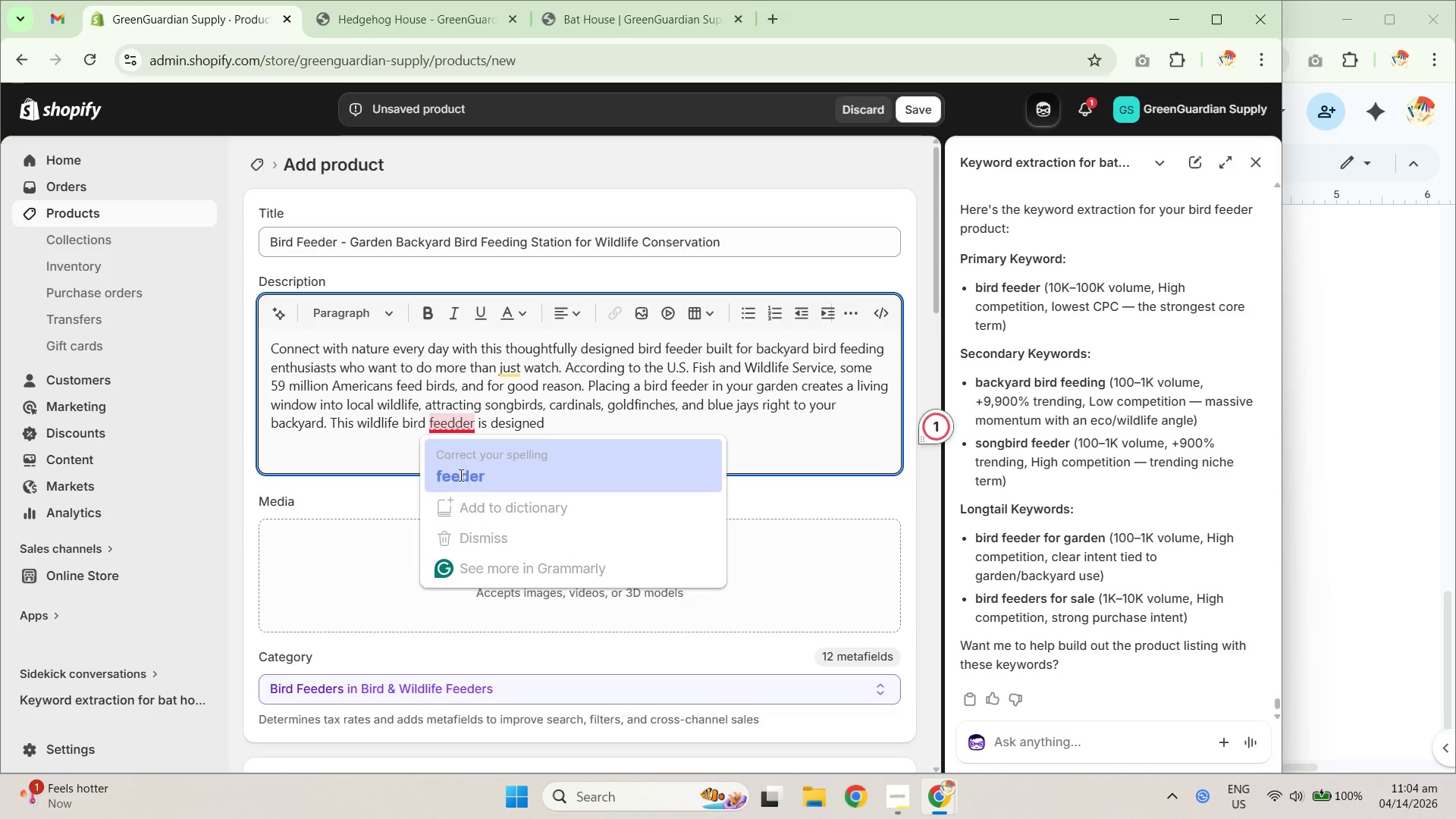 
left_click([455, 478])
 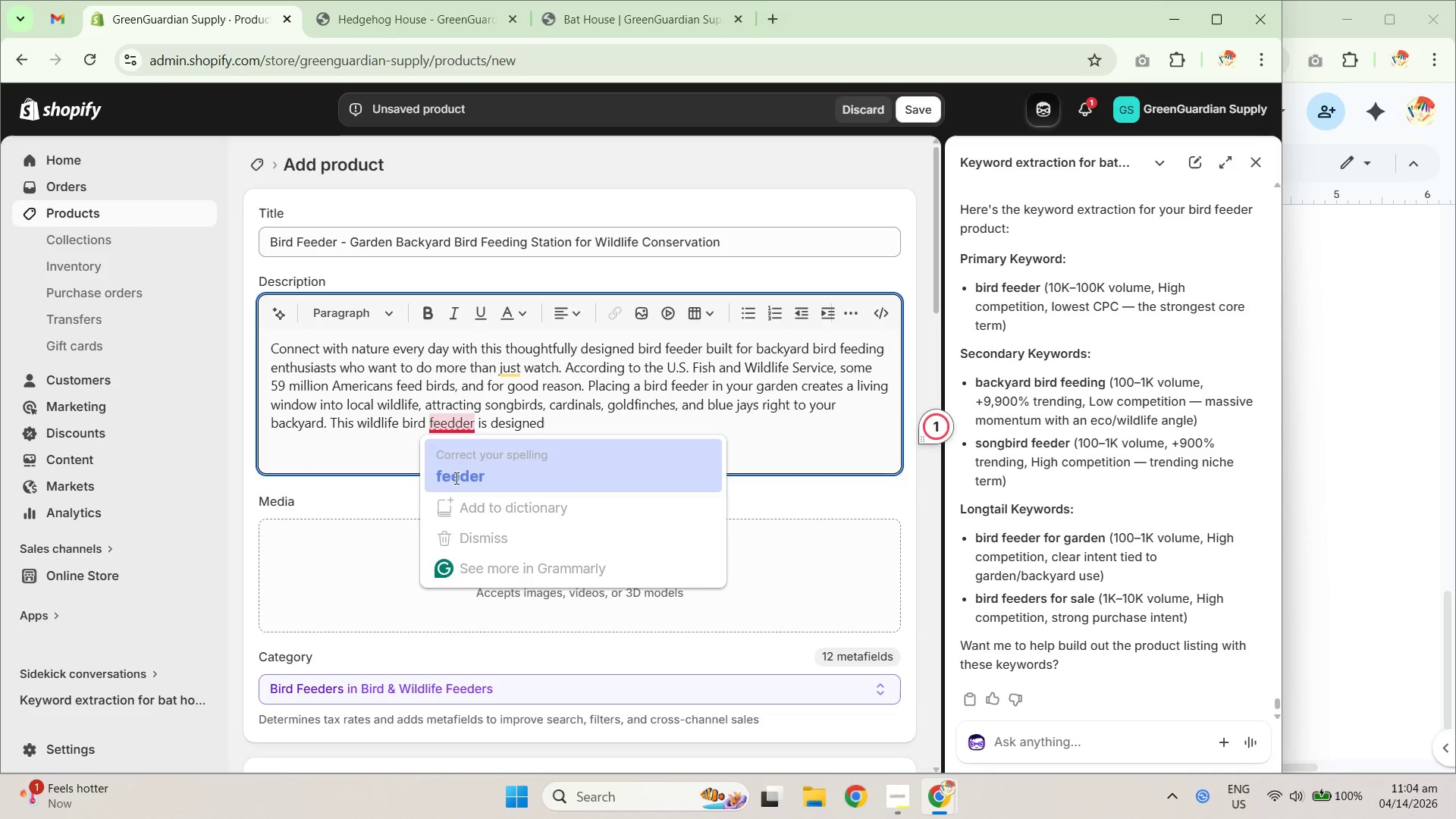 
key(Unknown)
 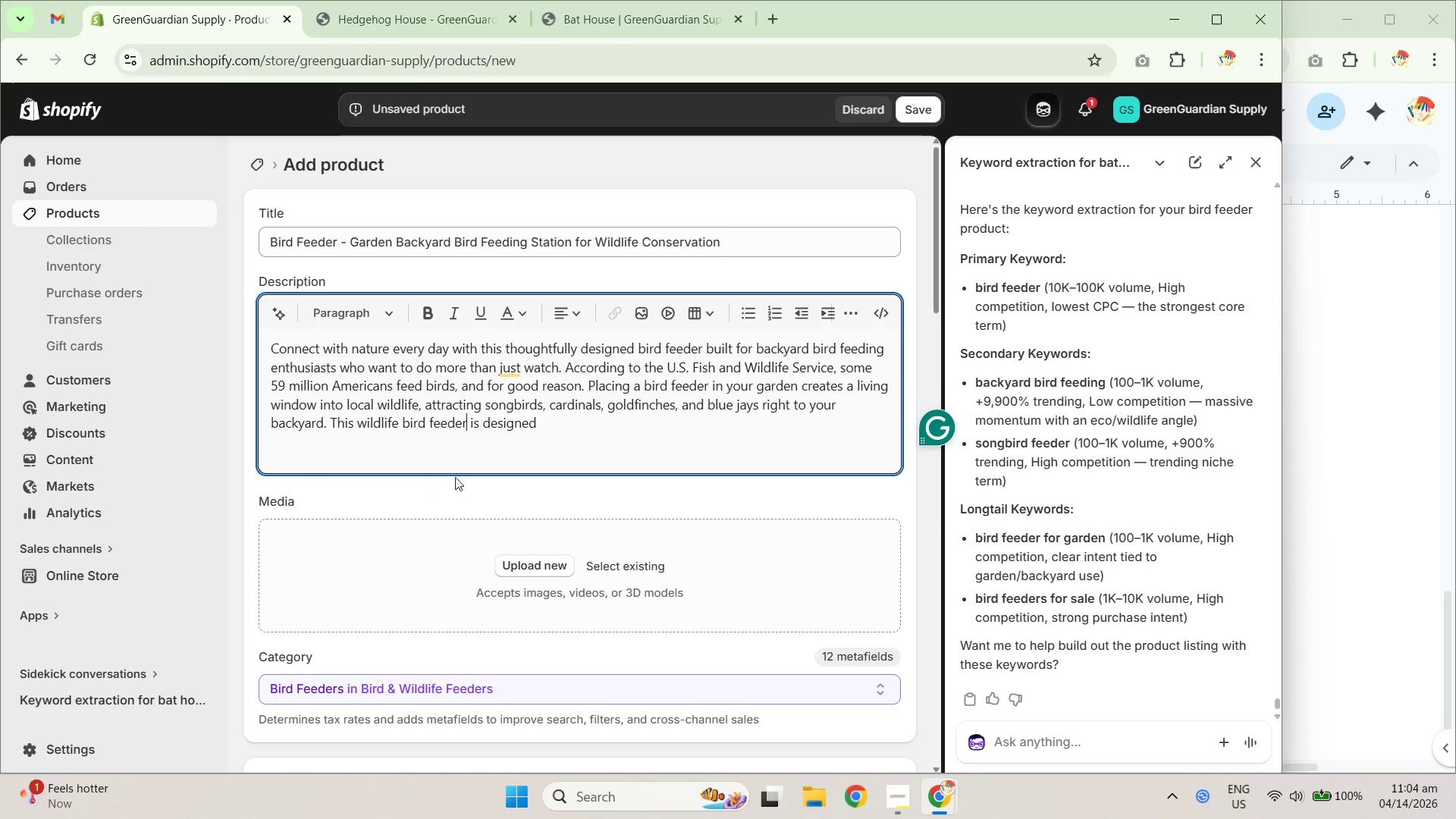 
key(Unknown)
 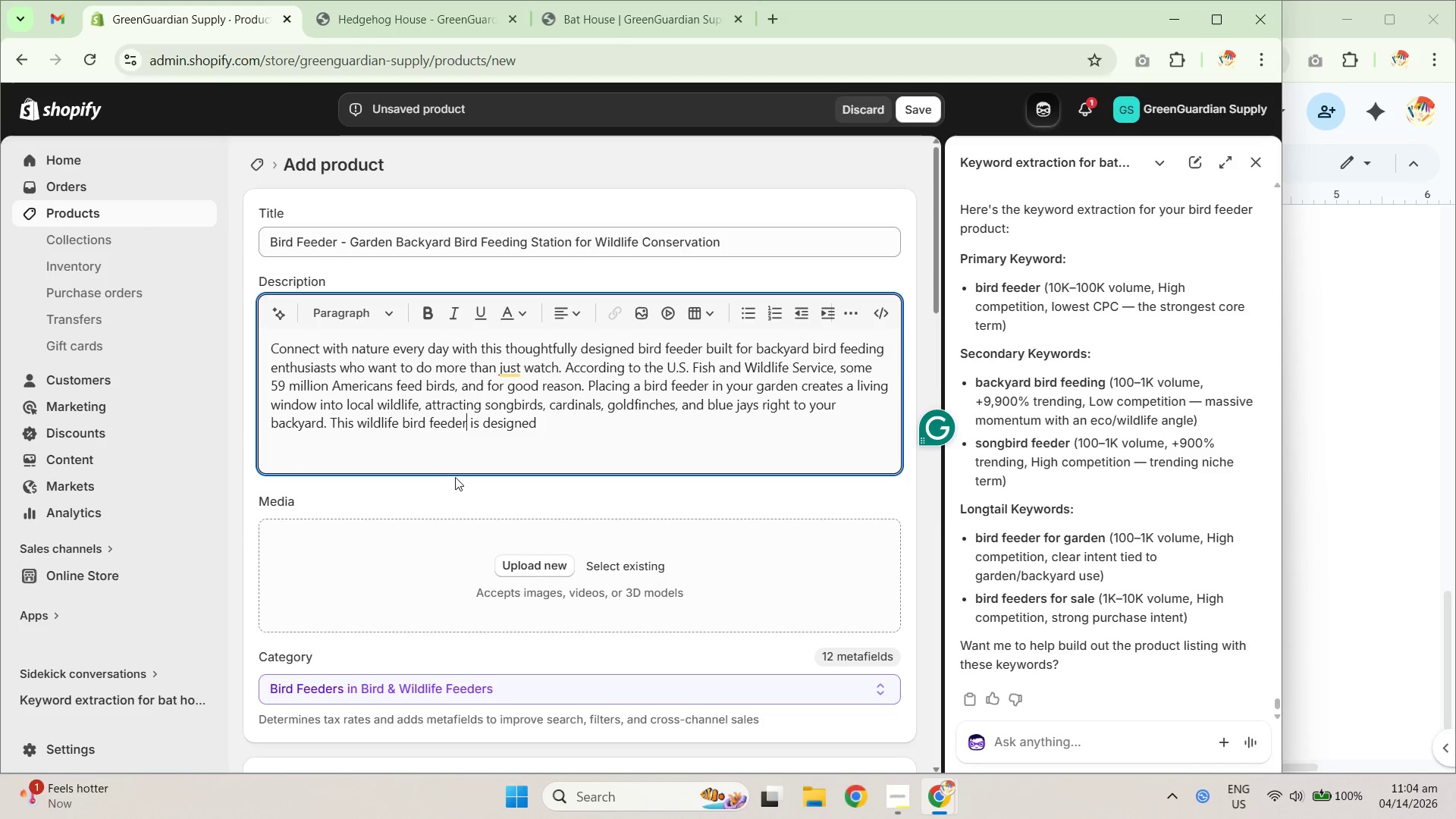 
key(Unknown)
 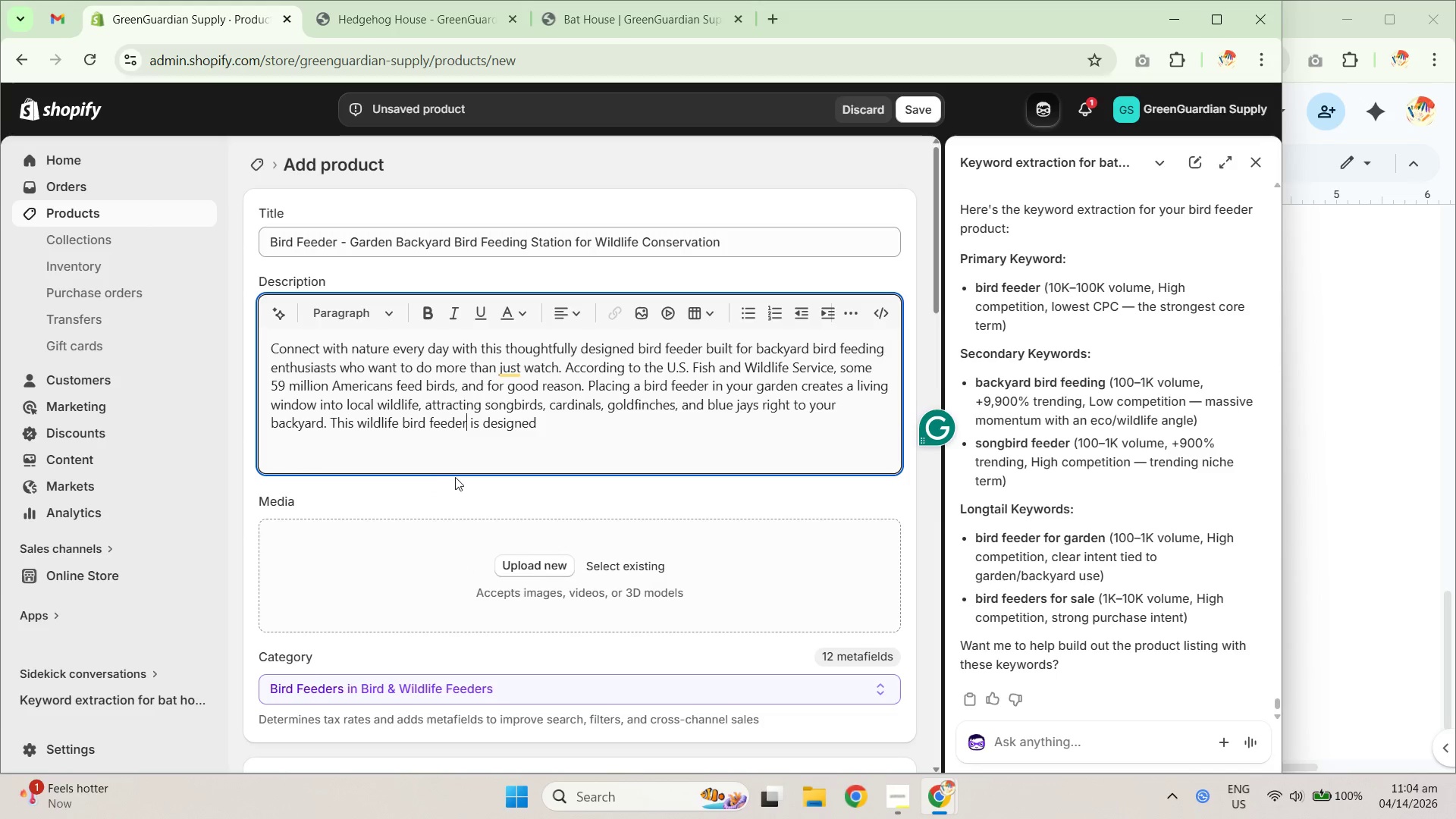 
key(Unknown)
 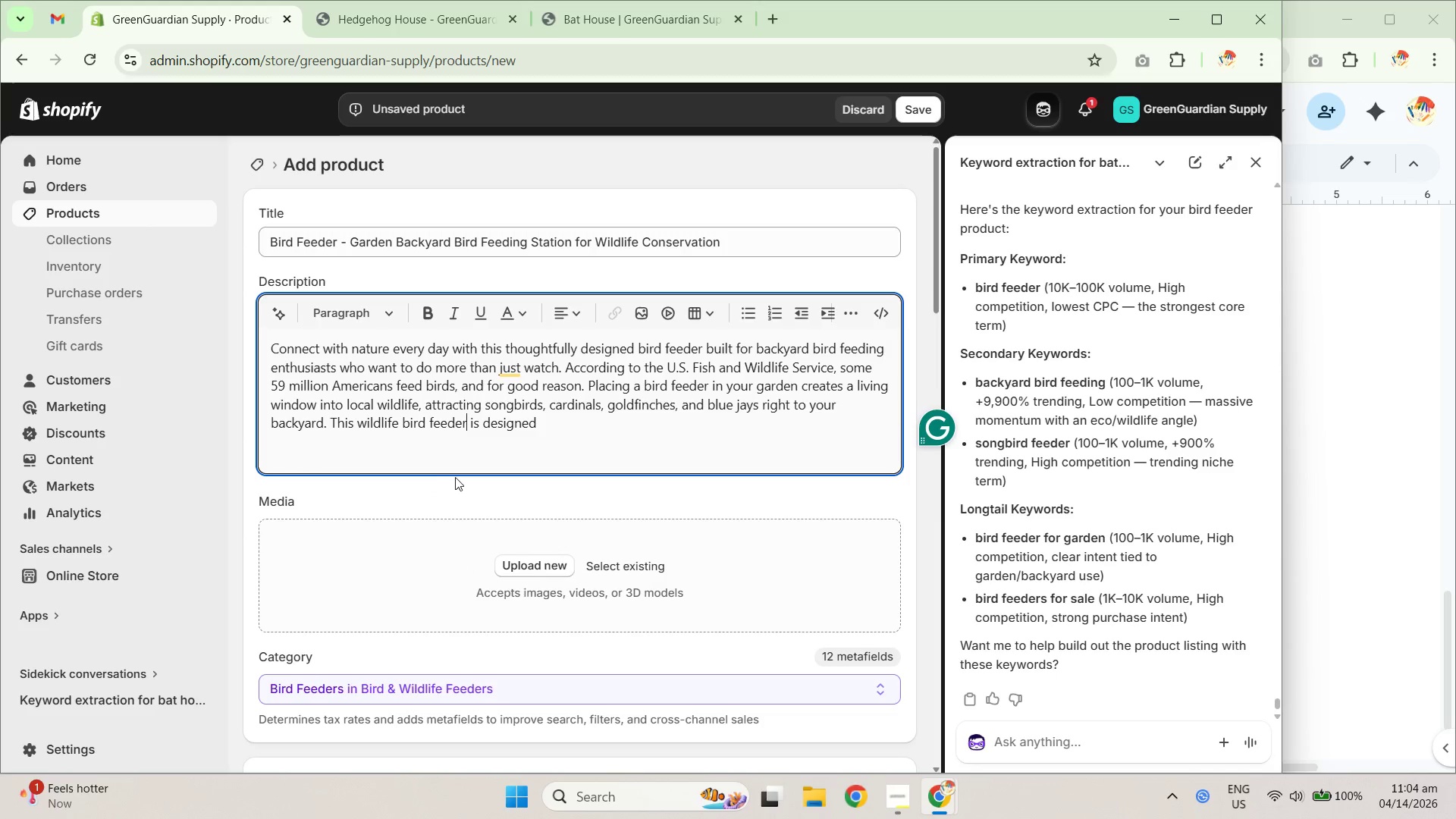 
key(Unknown)
 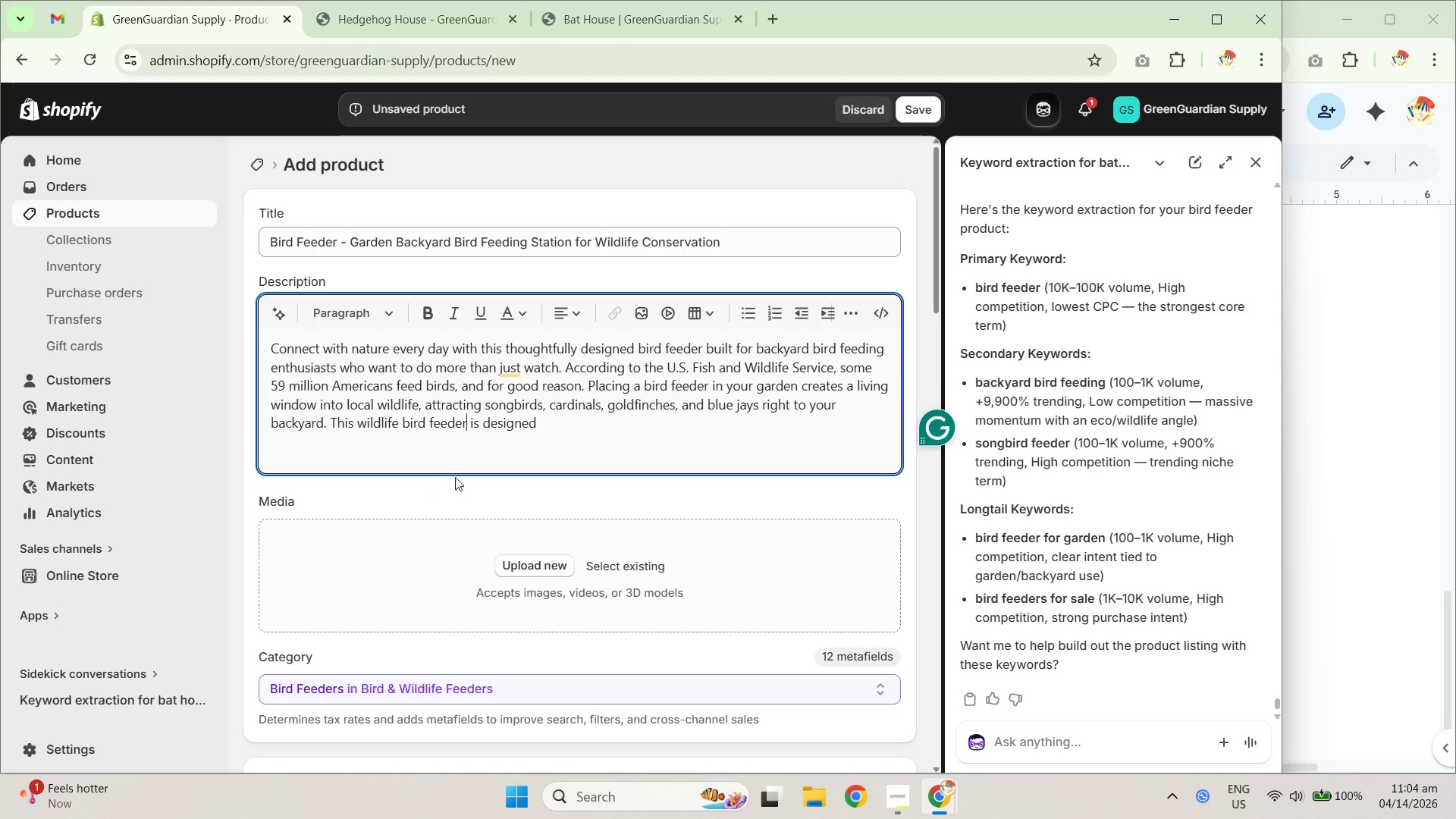 
key(Unknown)
 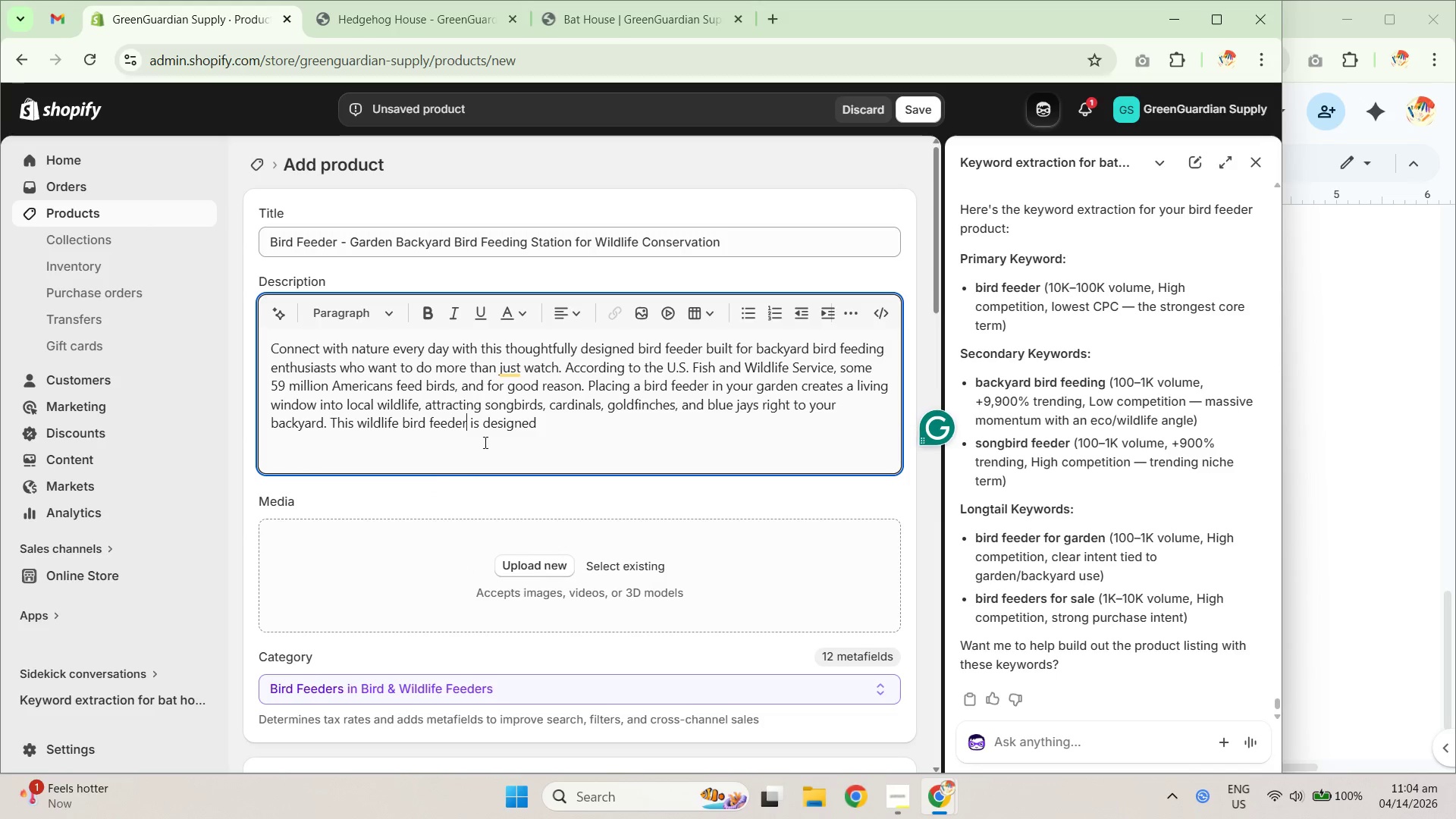 
left_click([559, 421])
 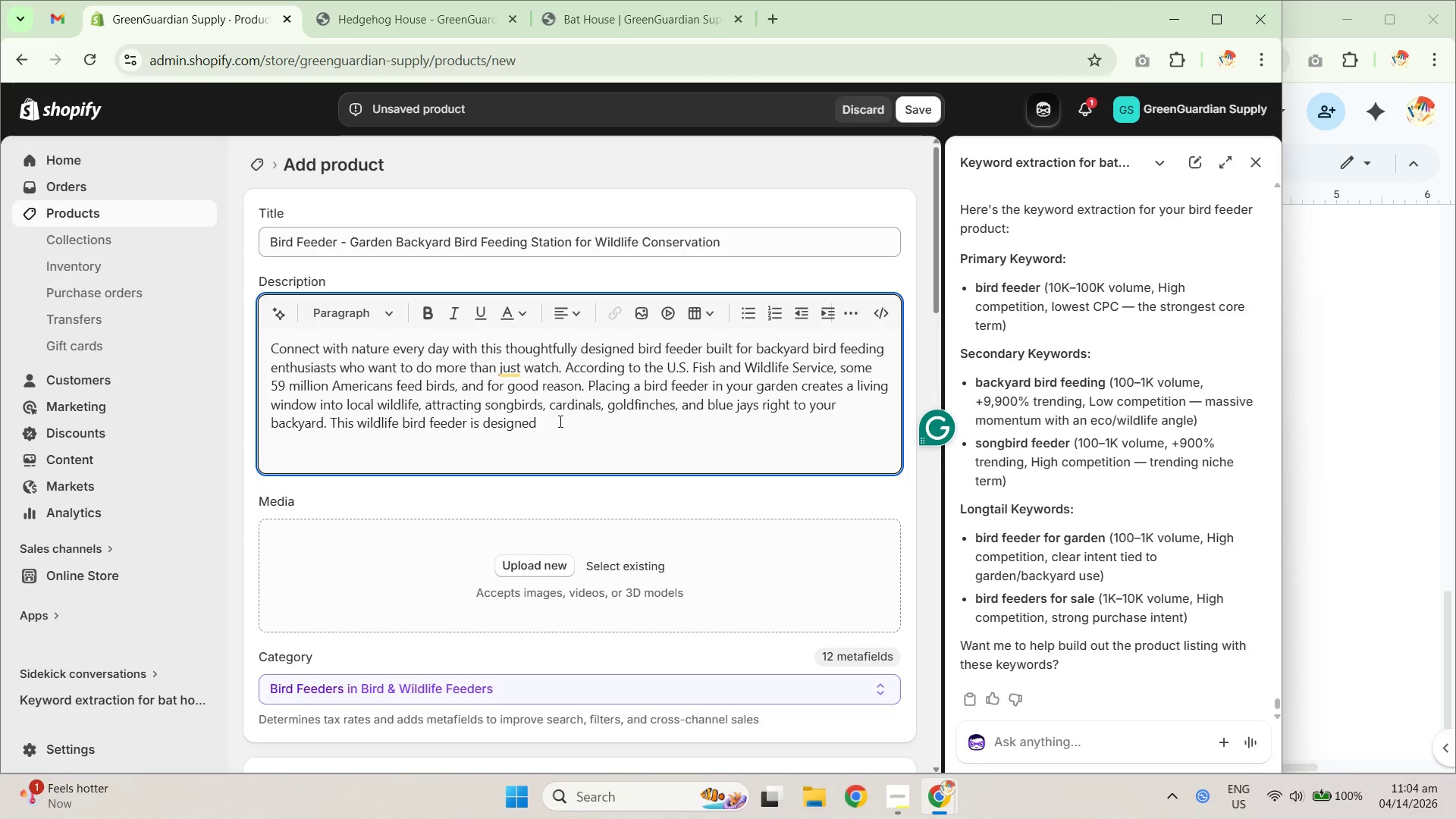 
type( to holdd)
key(Backspace)
type( seed securely while keeping it clean, dry, and accesible for your)
 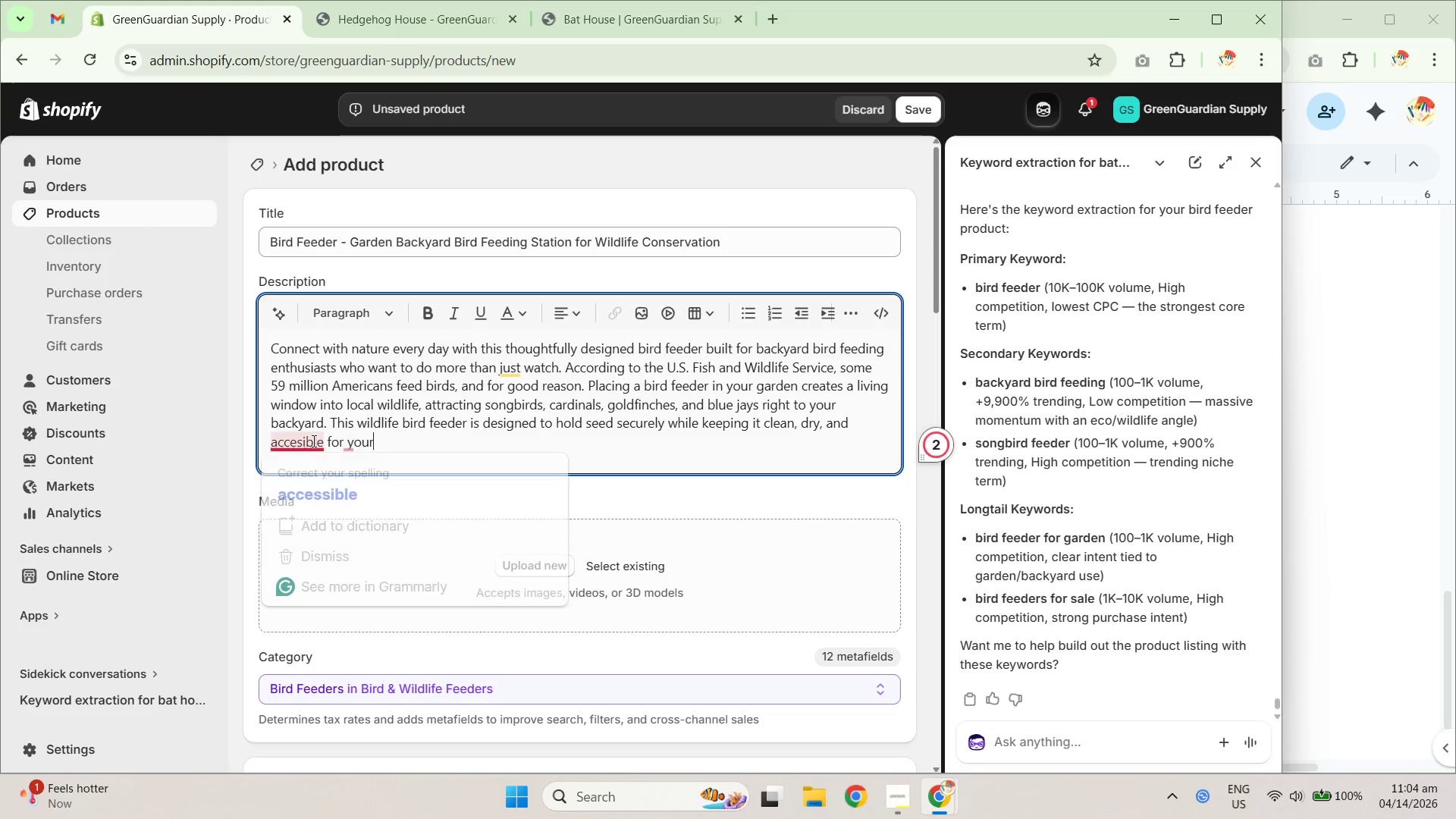 
double_click([342, 485])
 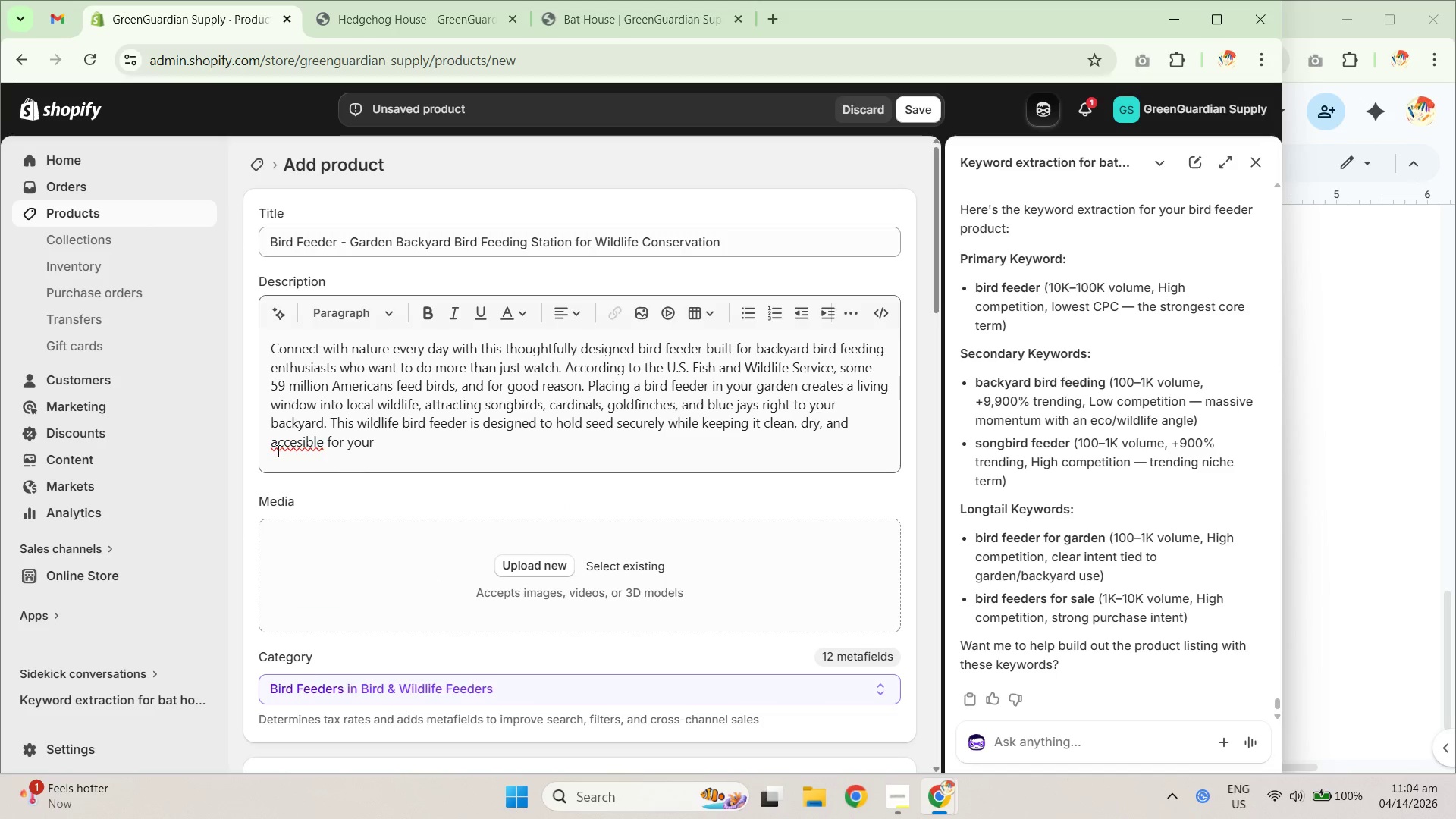 
triple_click([276, 449])
 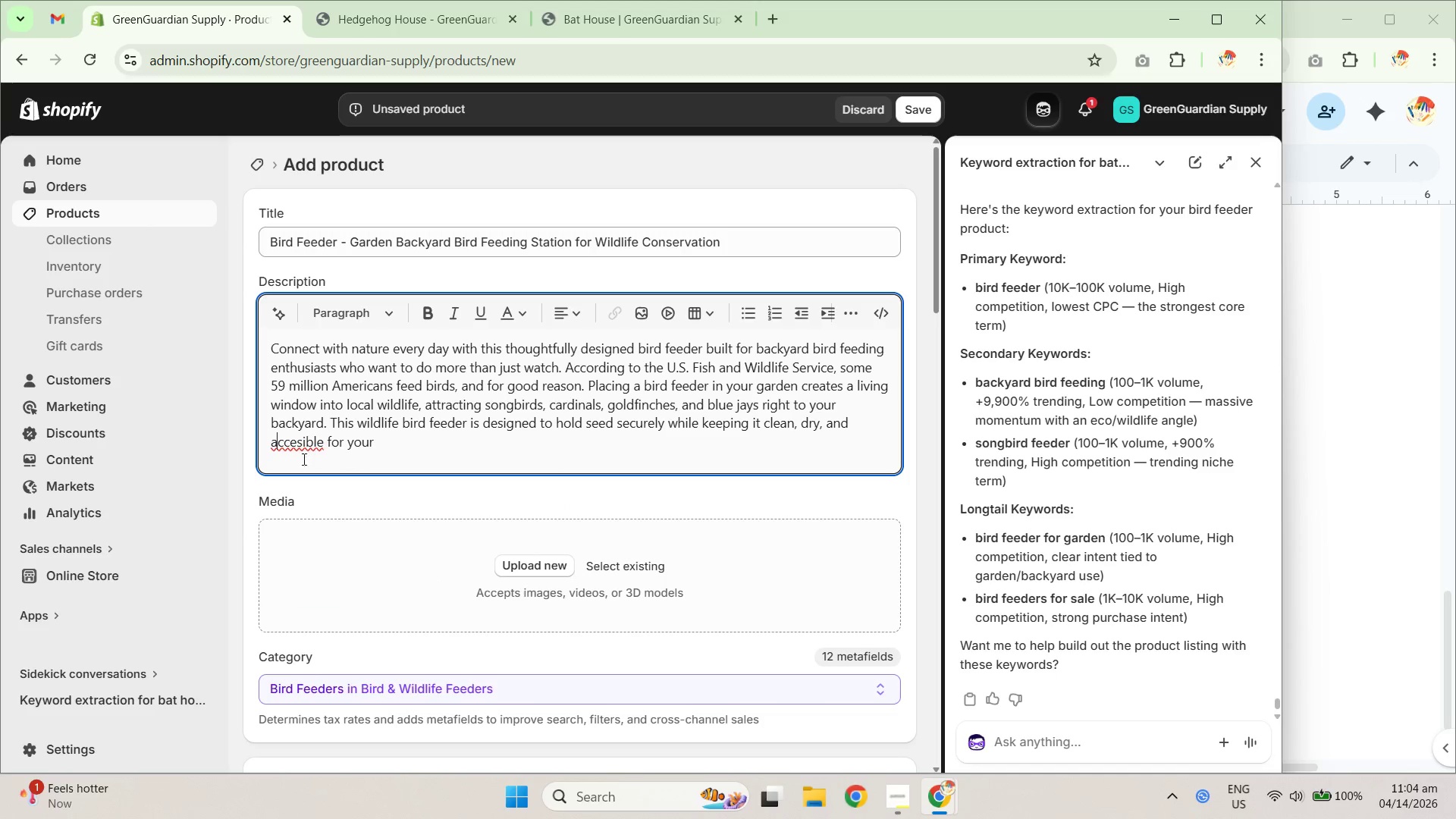 
left_click([300, 445])
 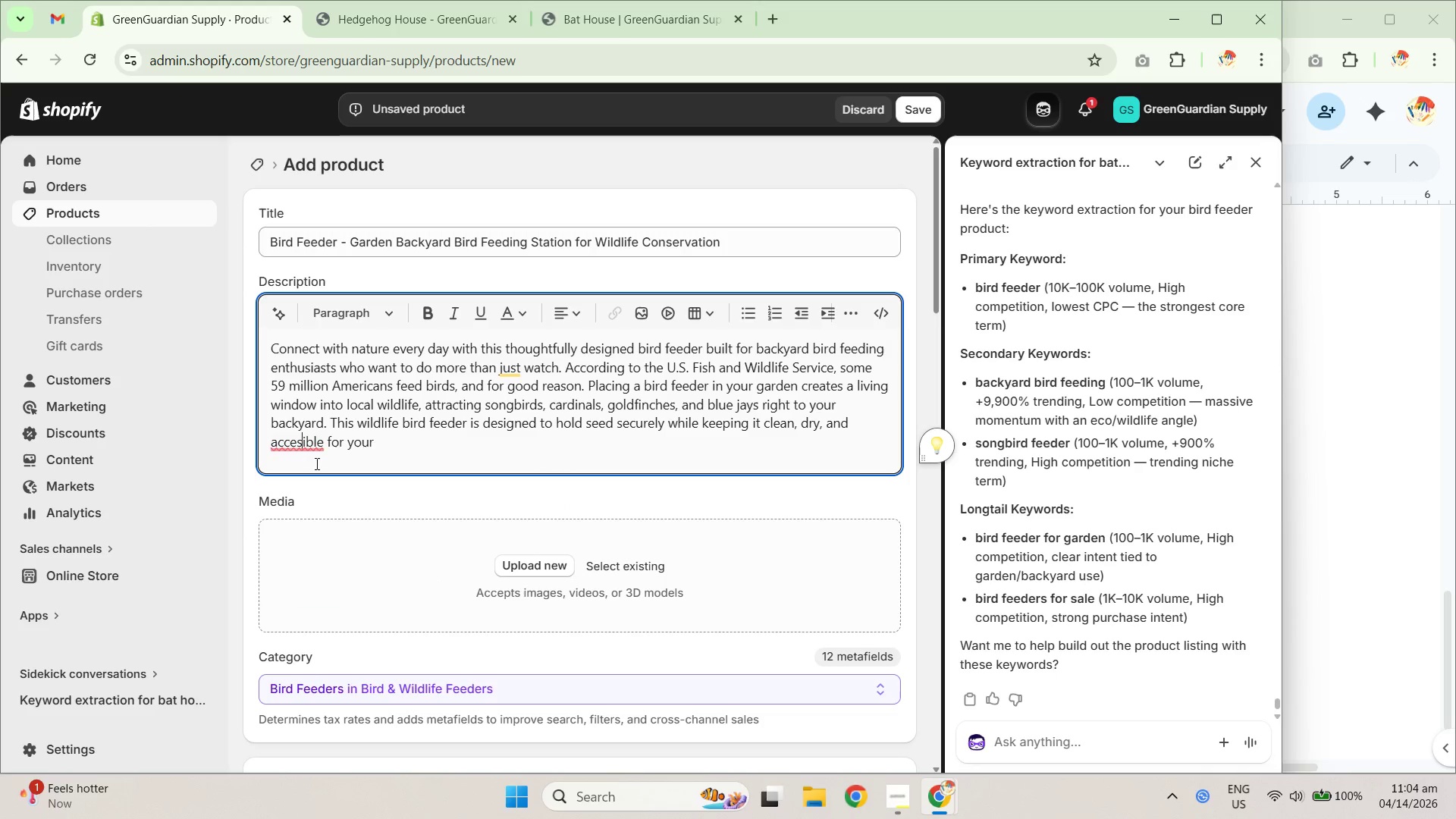 
left_click([308, 438])
 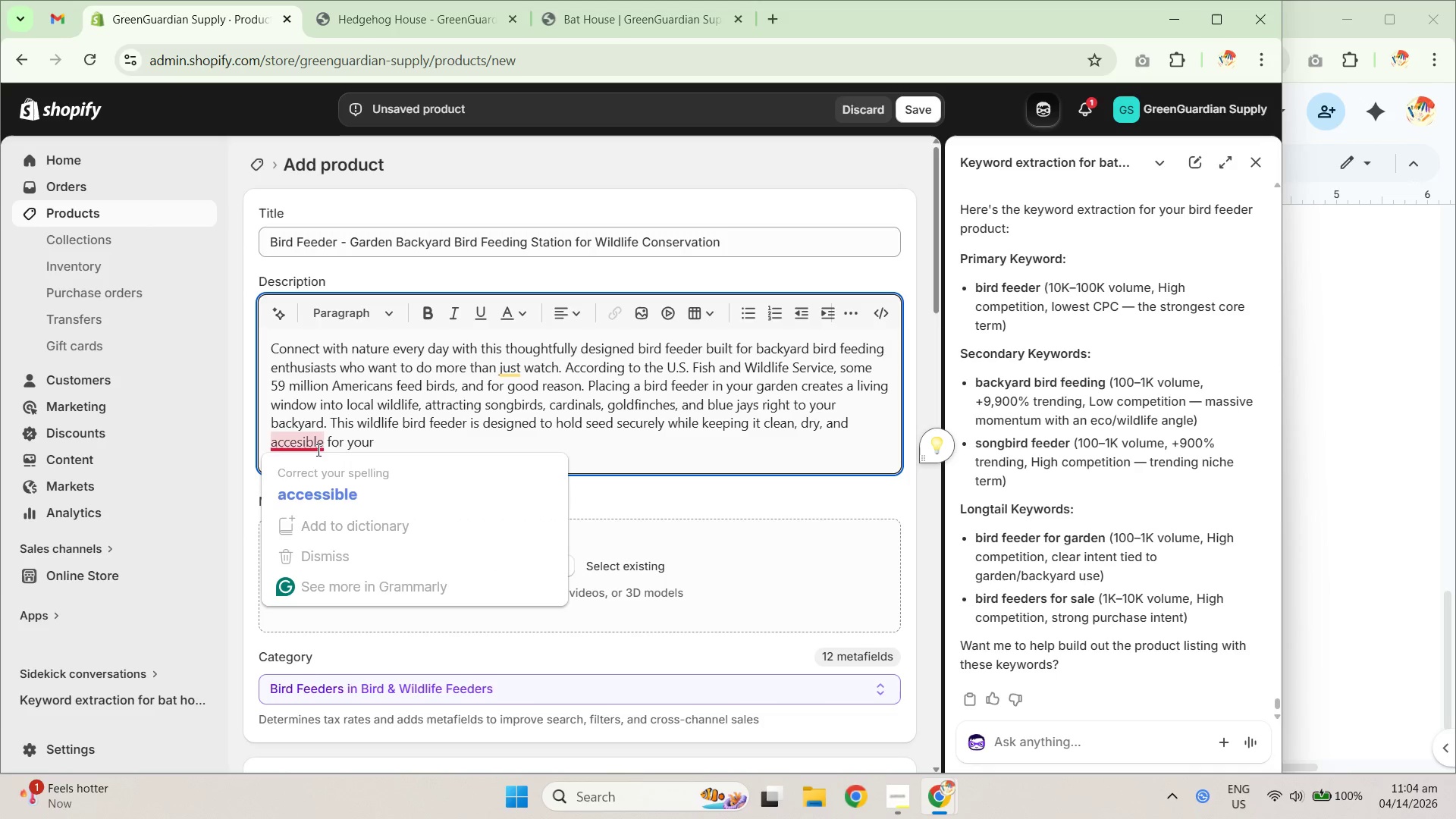 
left_click([320, 480])
 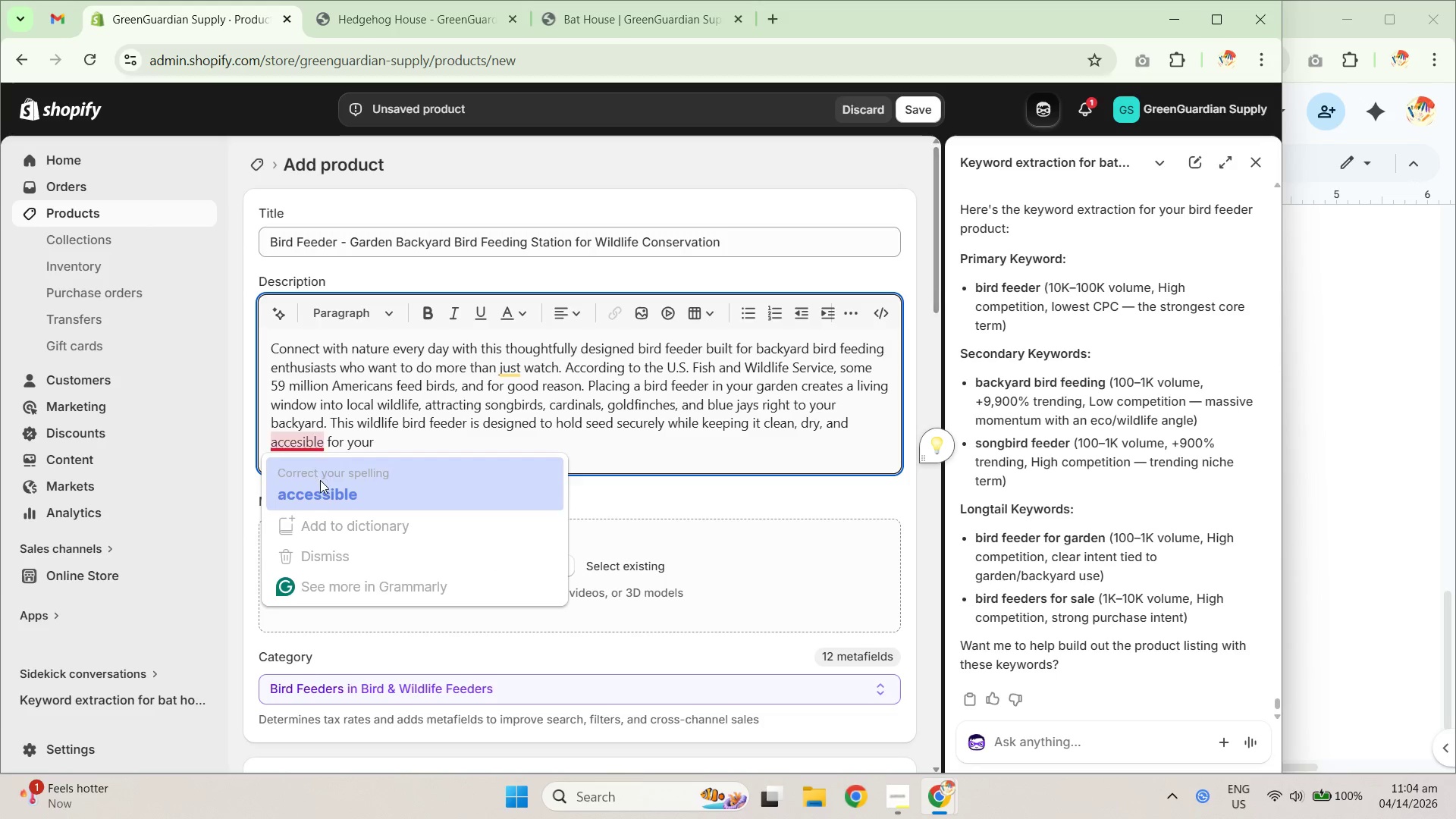 
key(Unknown)
 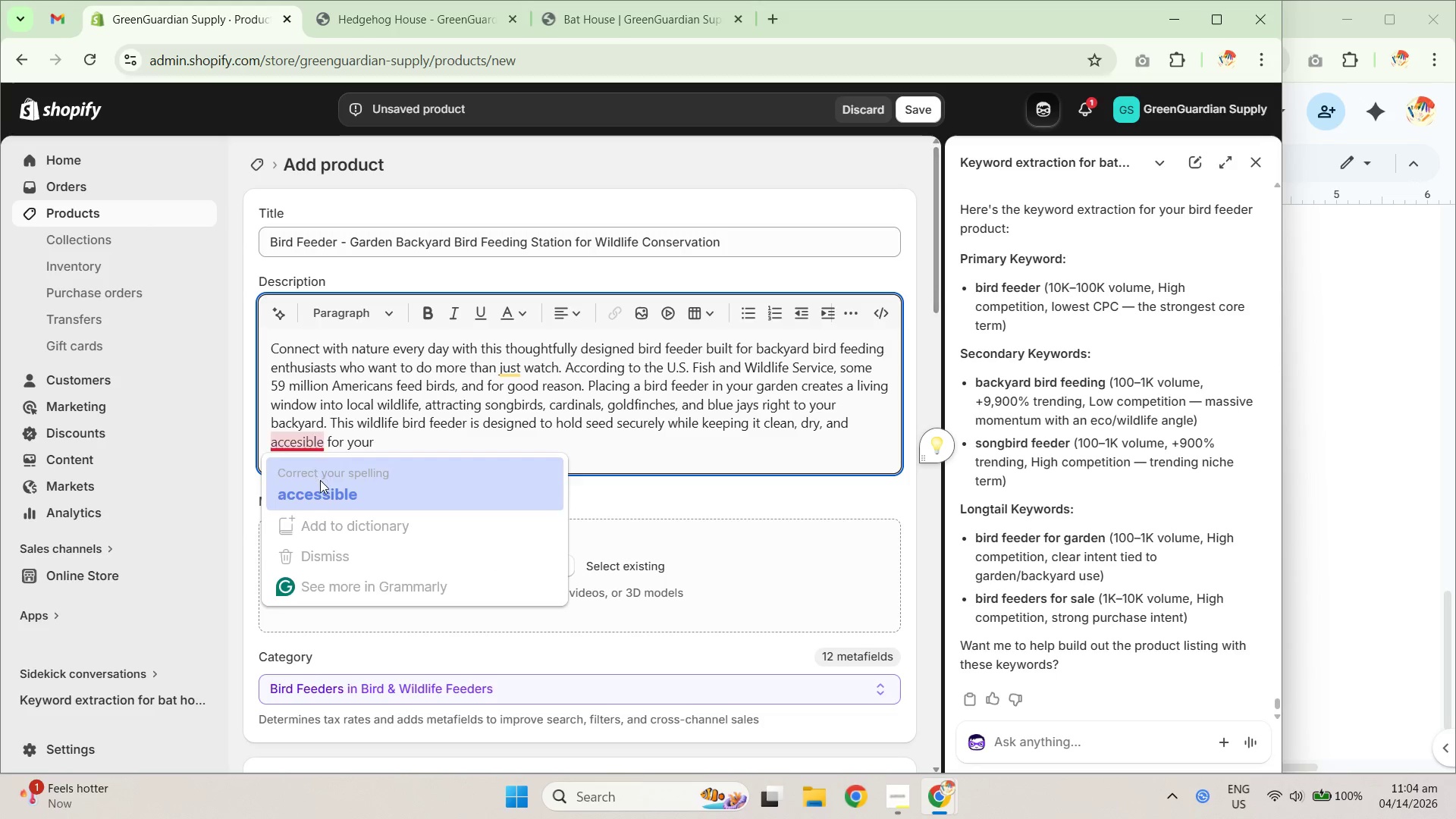 
key(Unknown)
 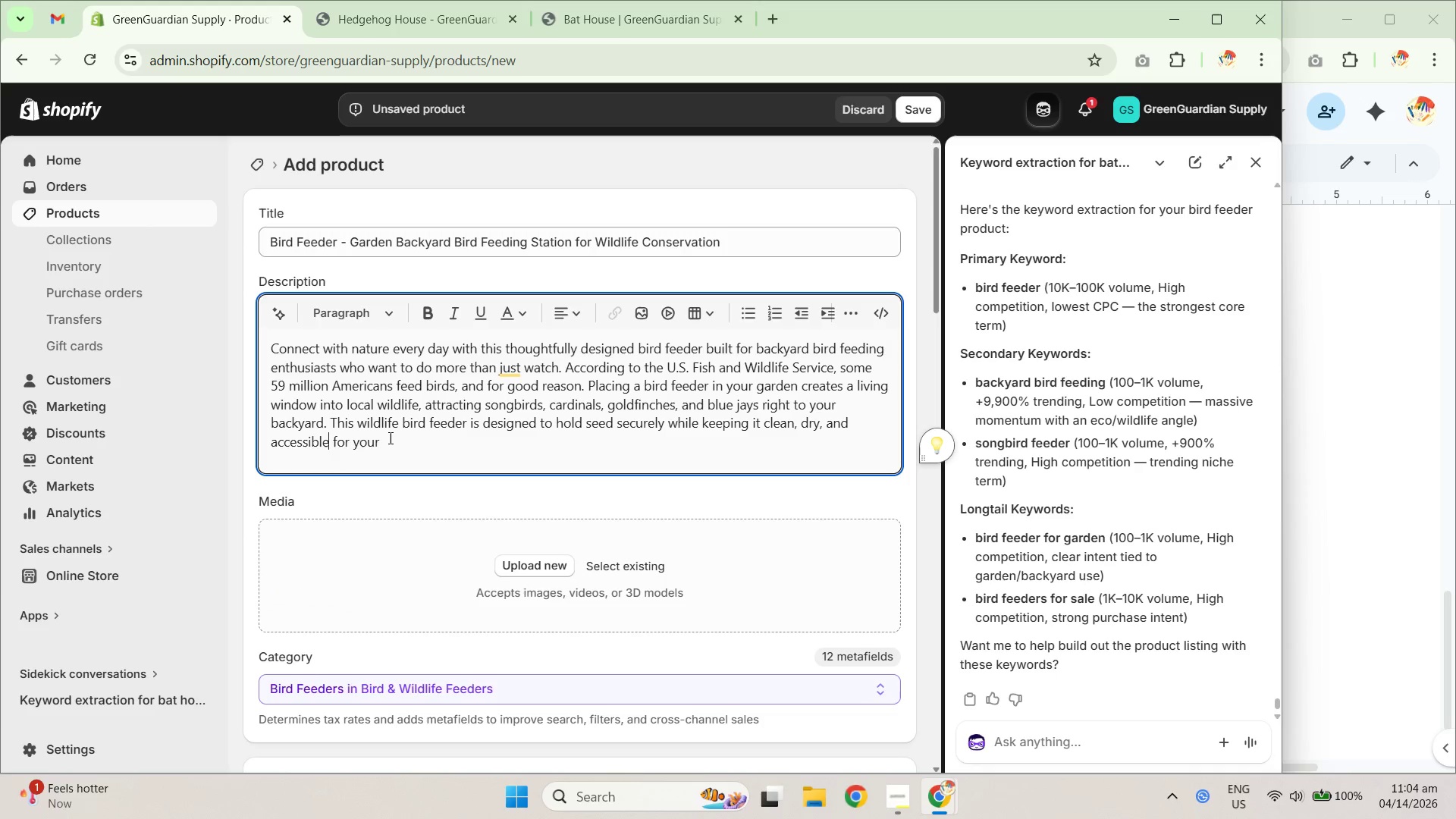 
key(Unknown)
 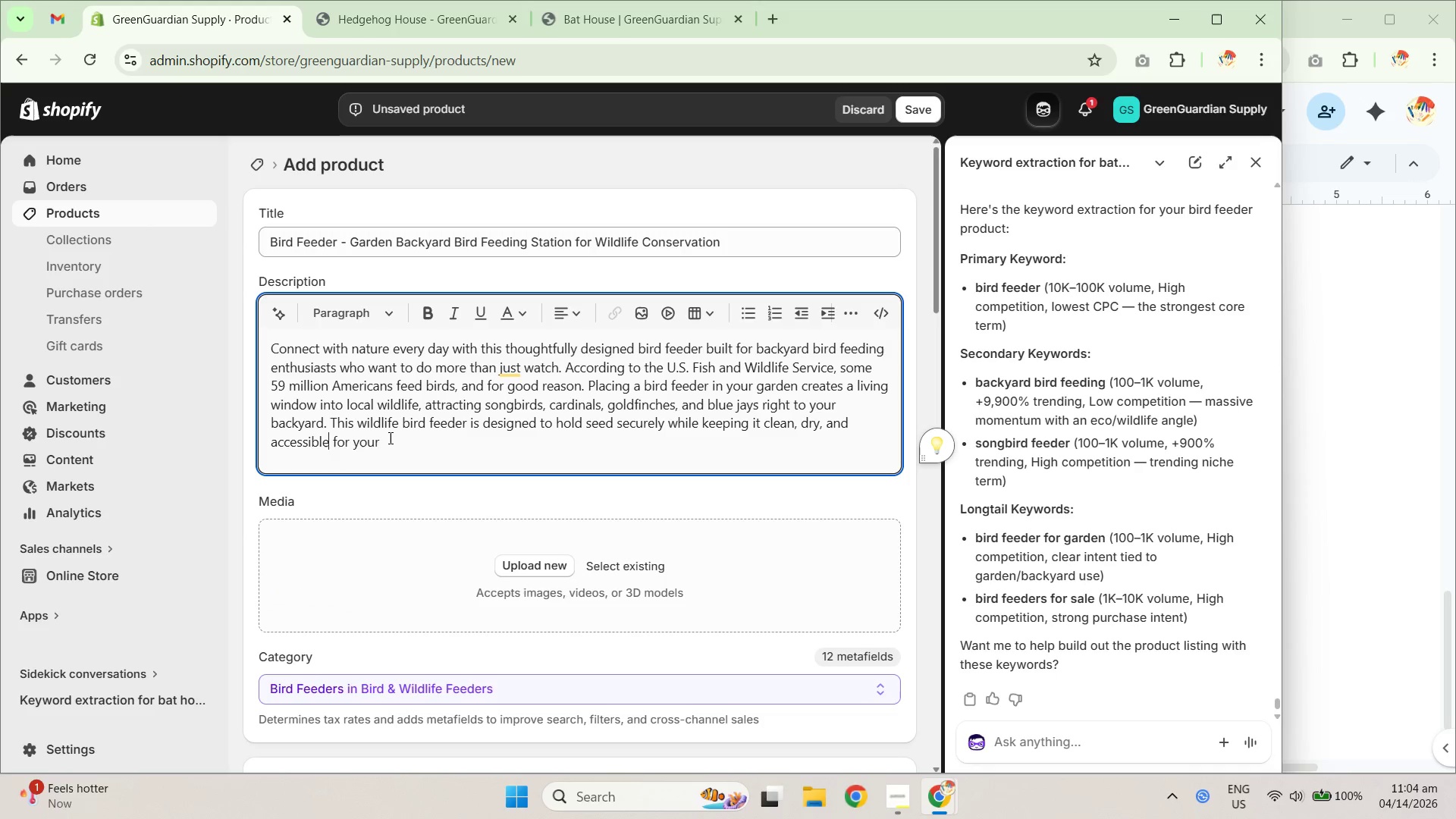 
key(Unknown)
 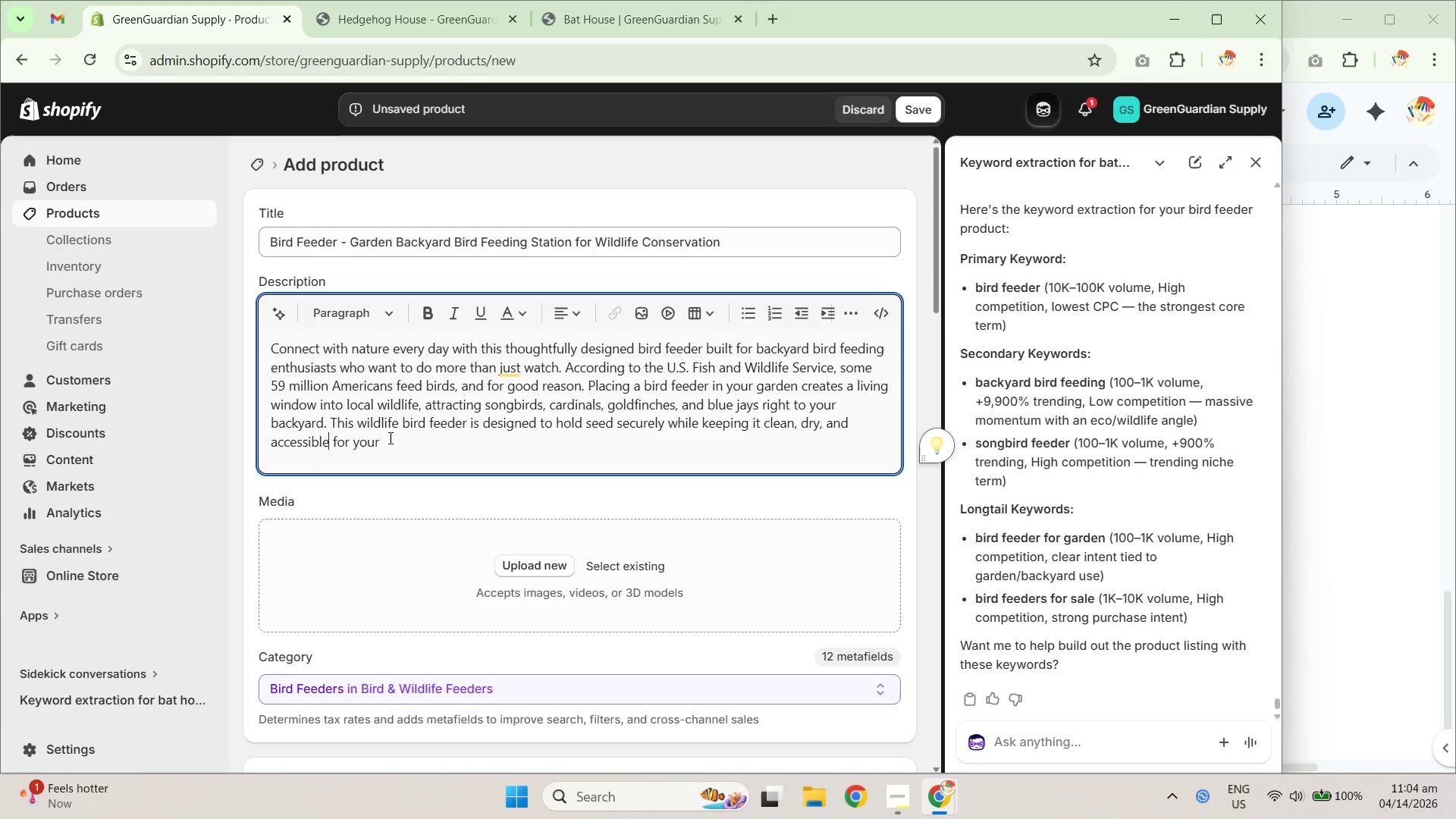 
key(Unknown)
 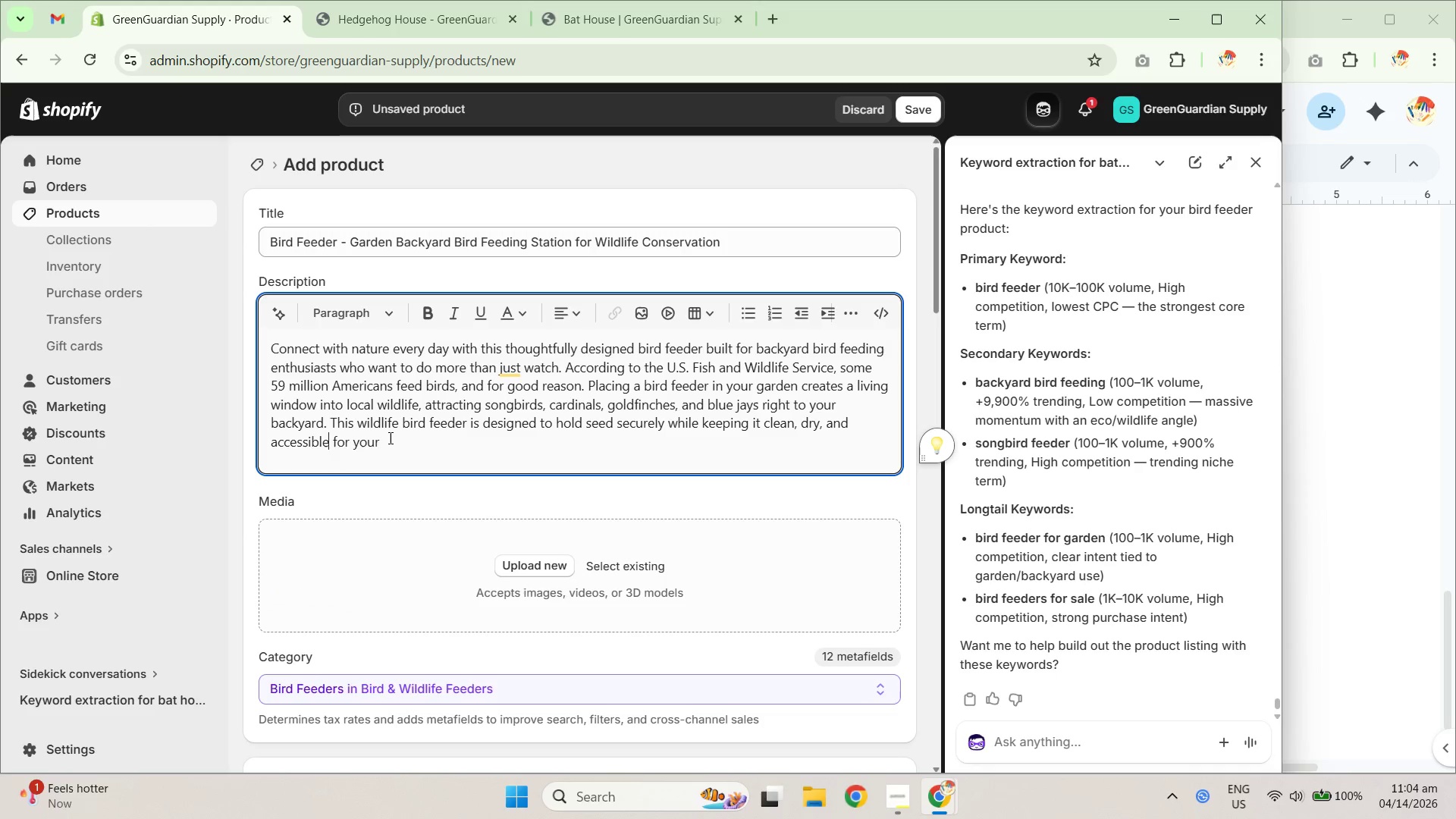 
key(Unknown)
 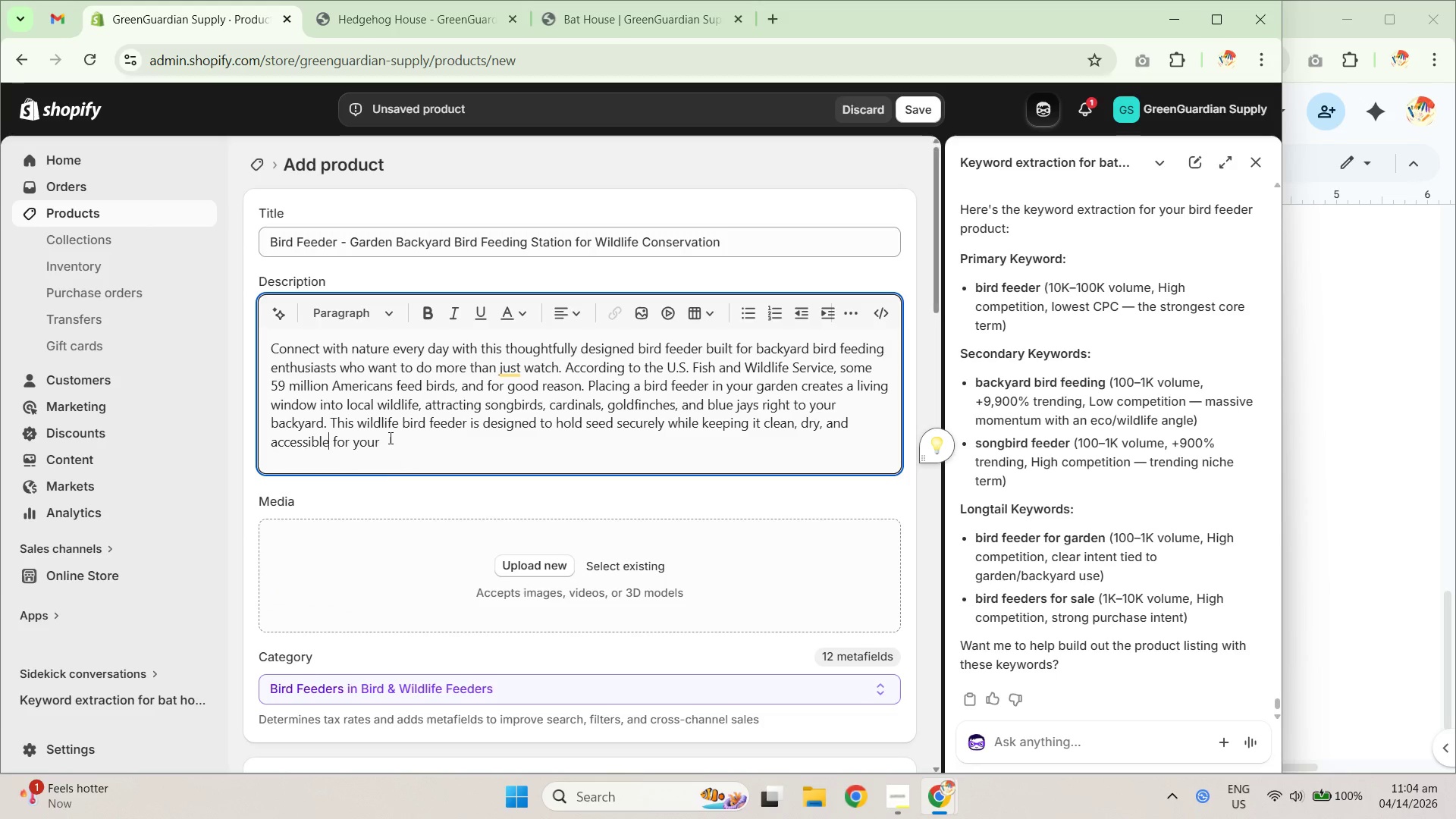 
key(Unknown)
 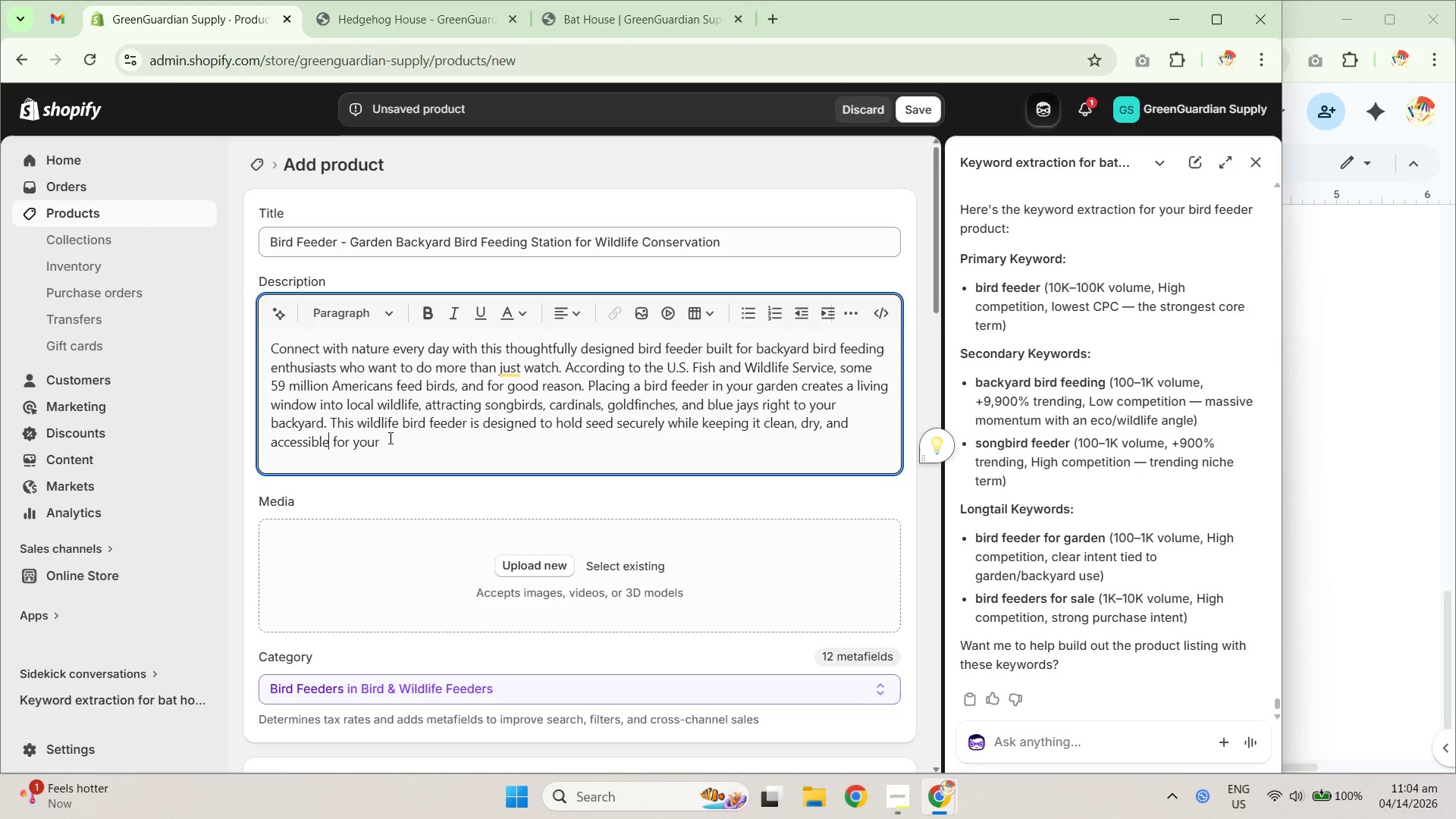 
key(Unknown)
 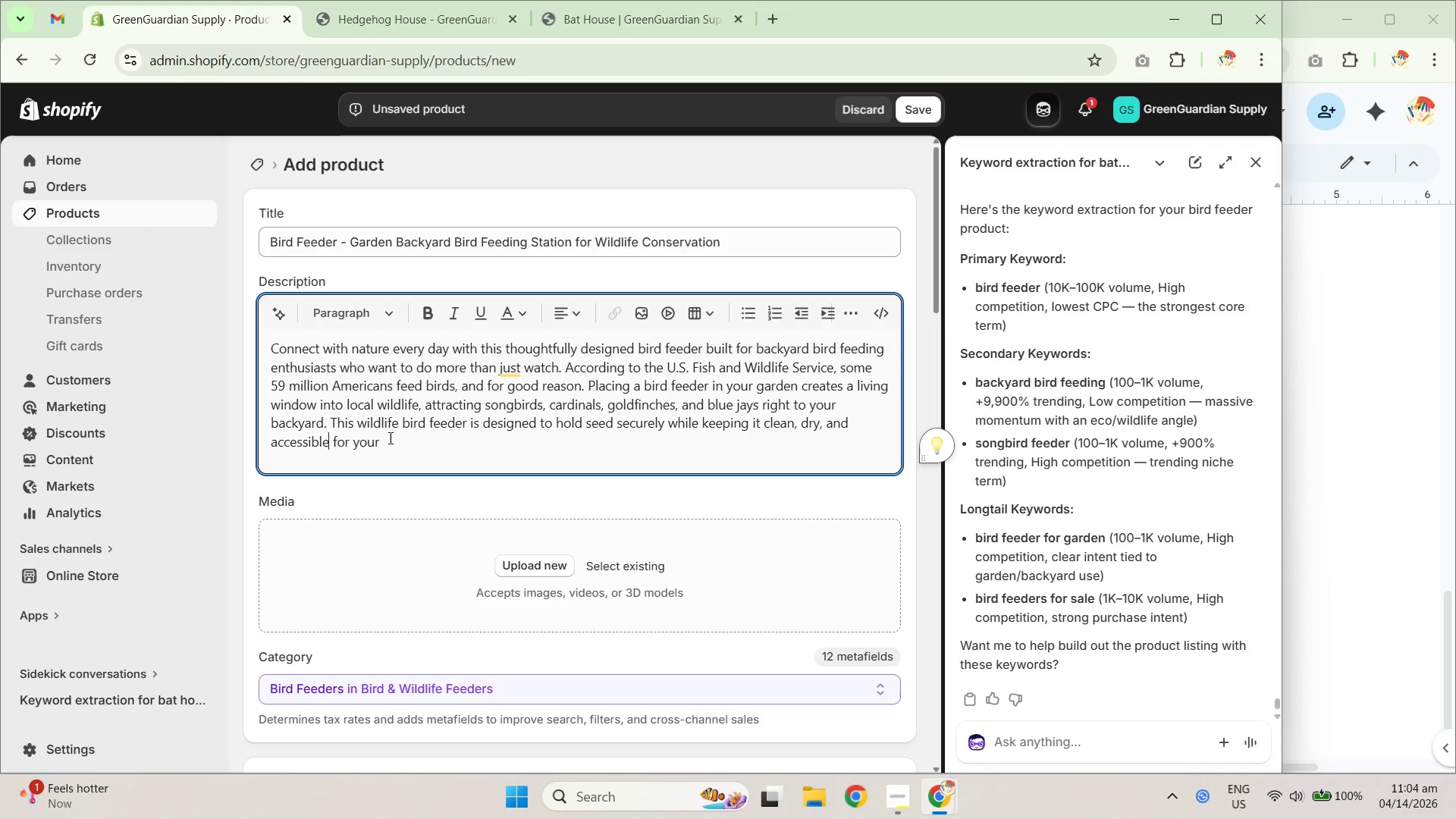 
key(Unknown)
 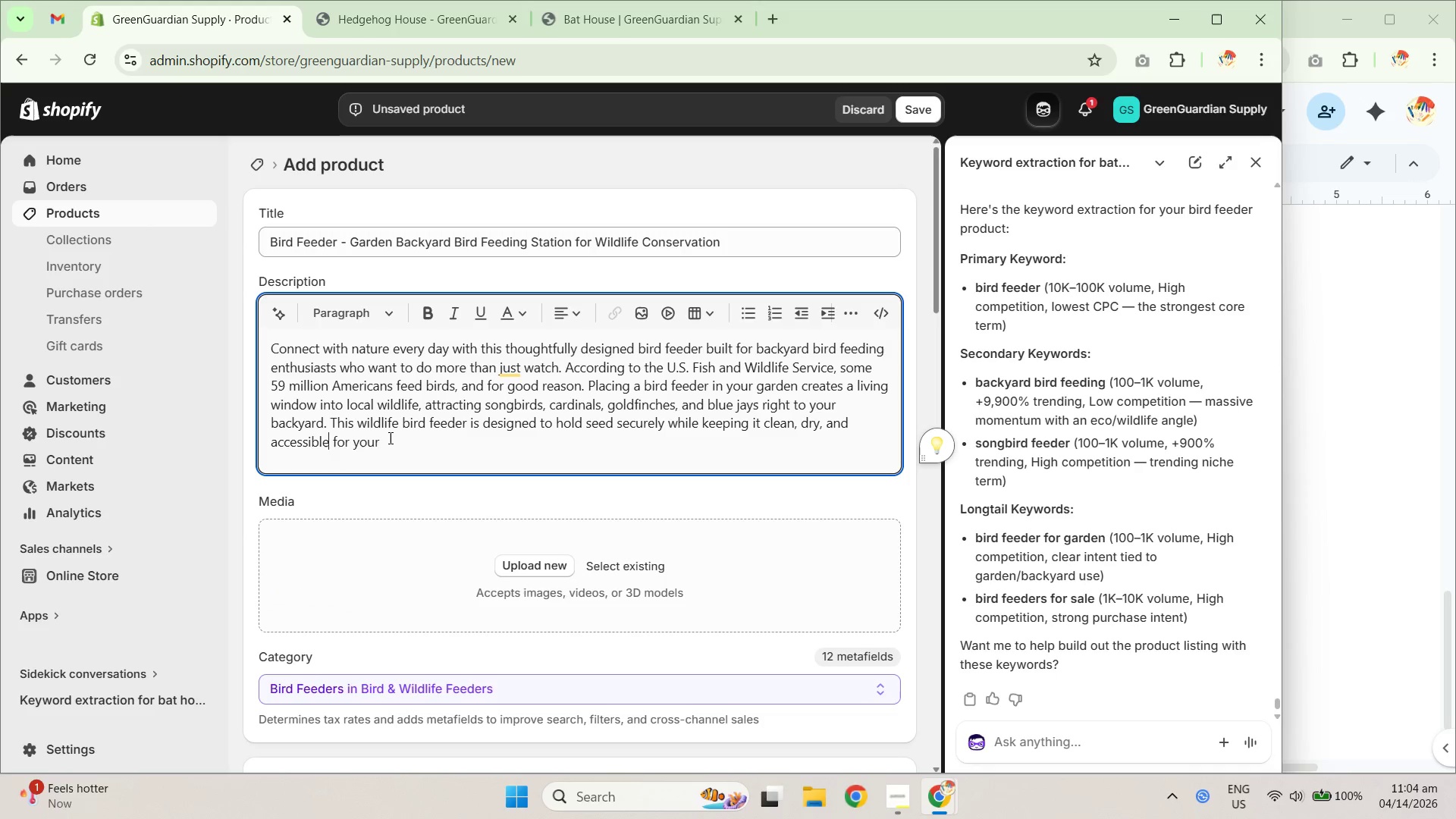 
key(Unknown)
 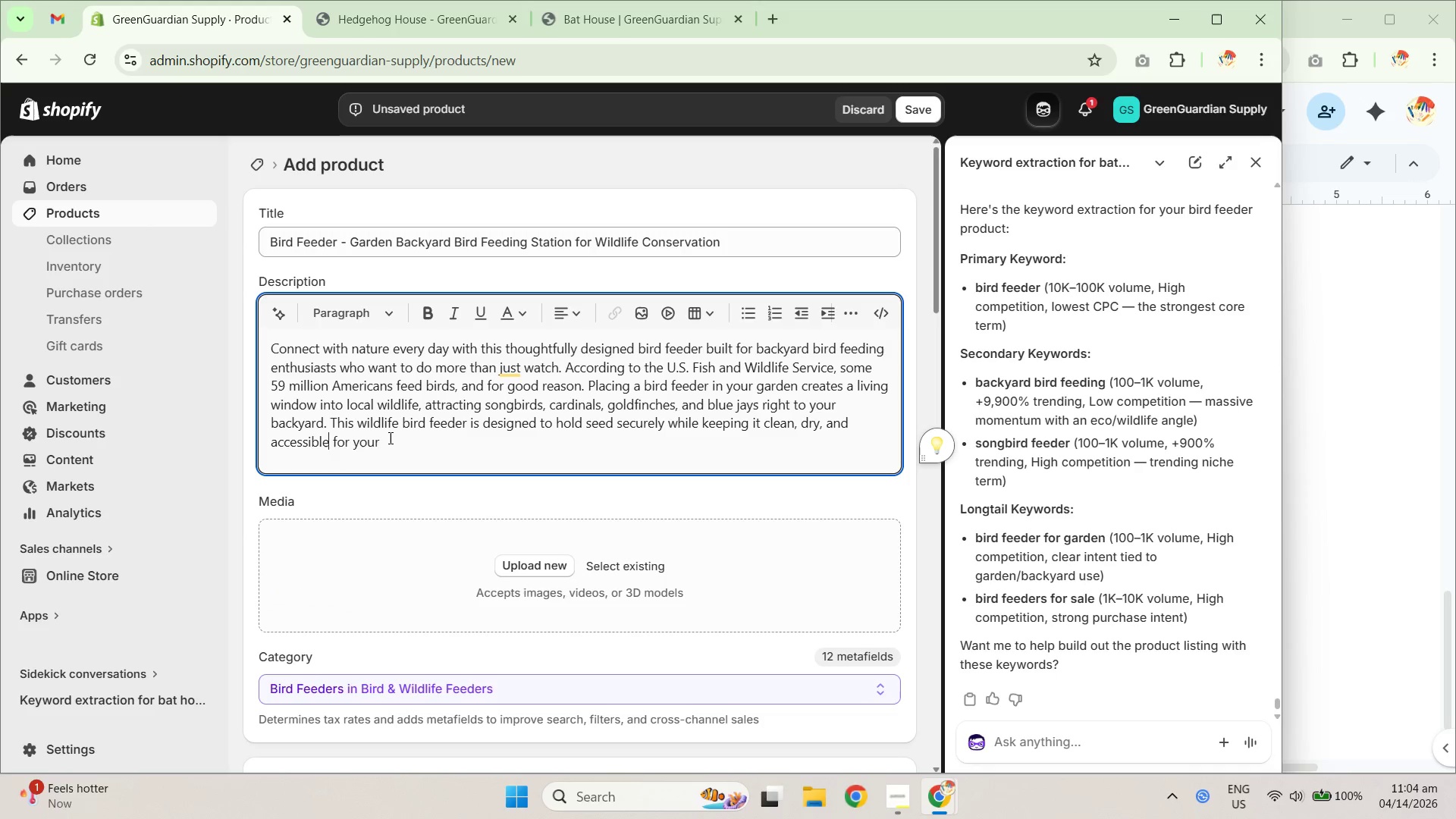 
left_click([389, 438])
 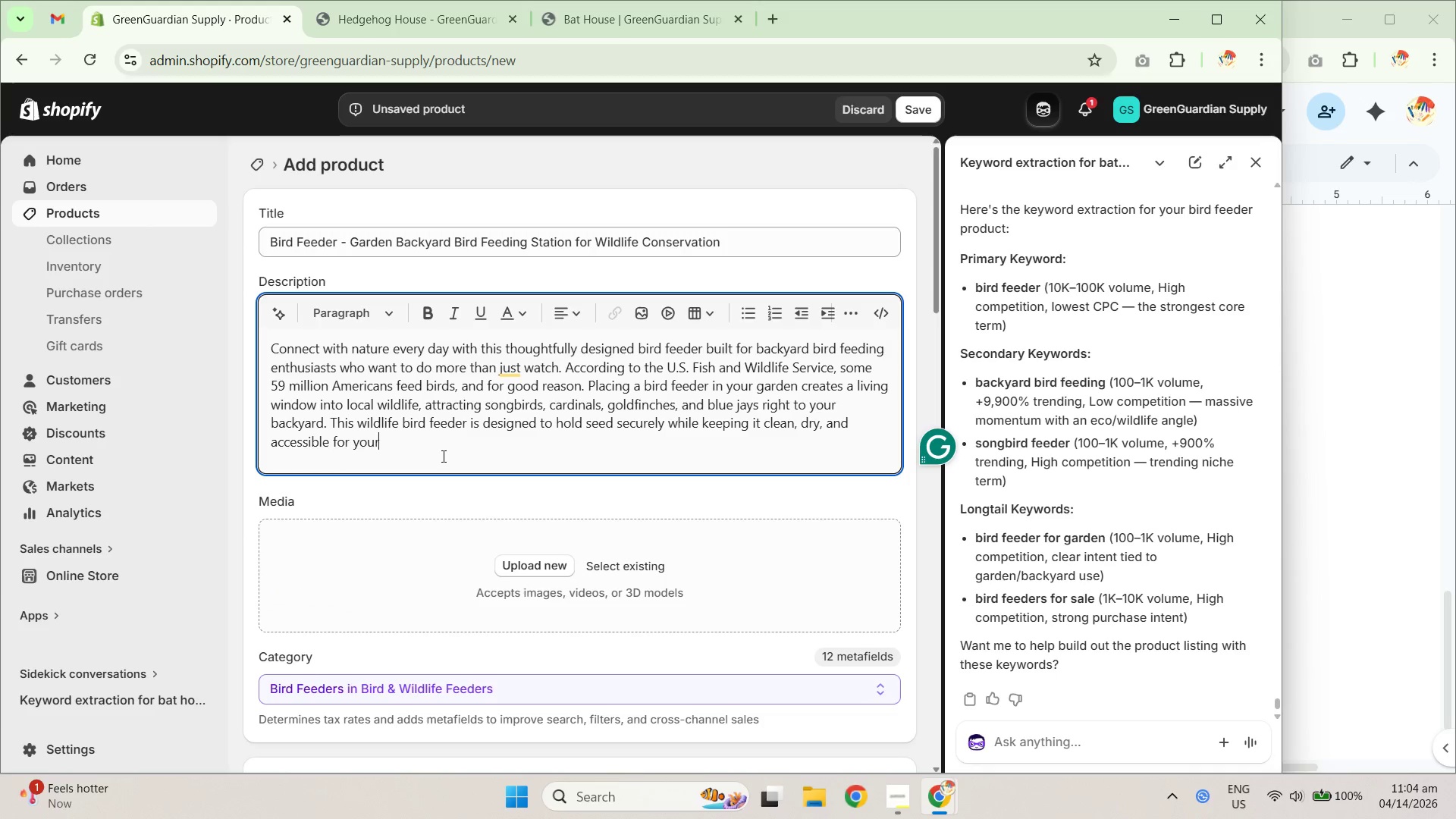 
type( feathered visitors all year round.)
 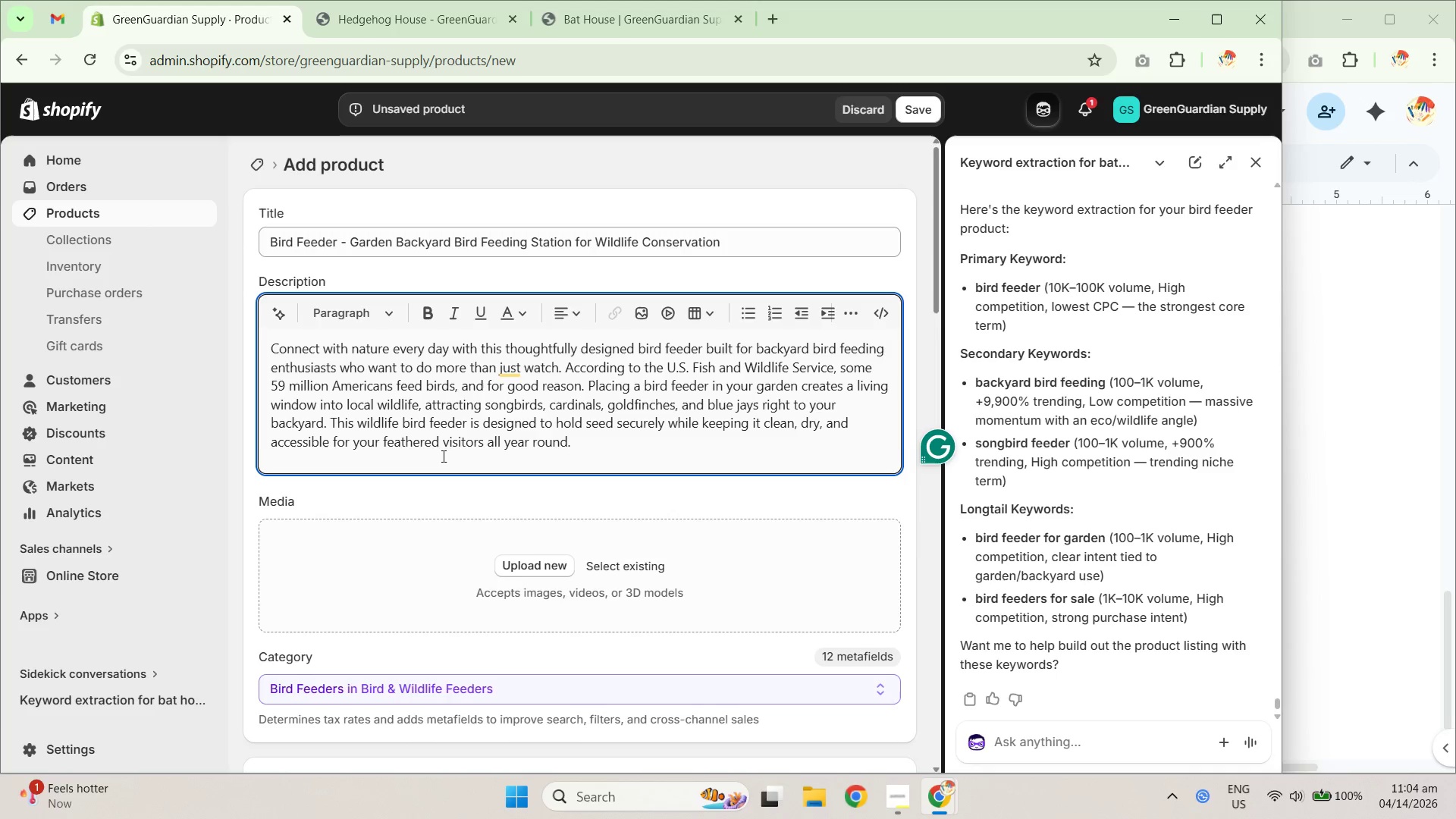 
key(Shift+Enter)
 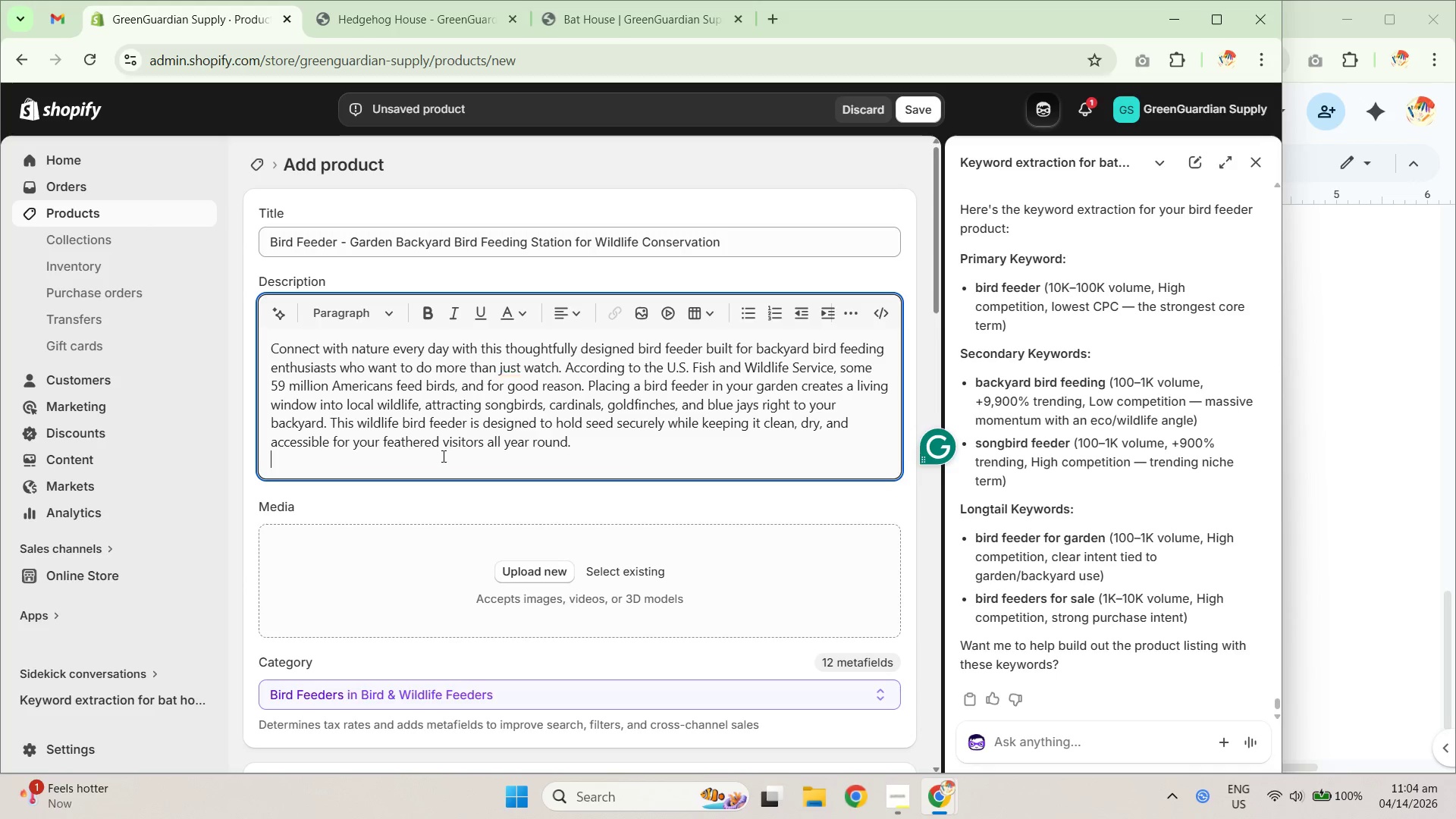 
key(Shift+ShiftRight)
 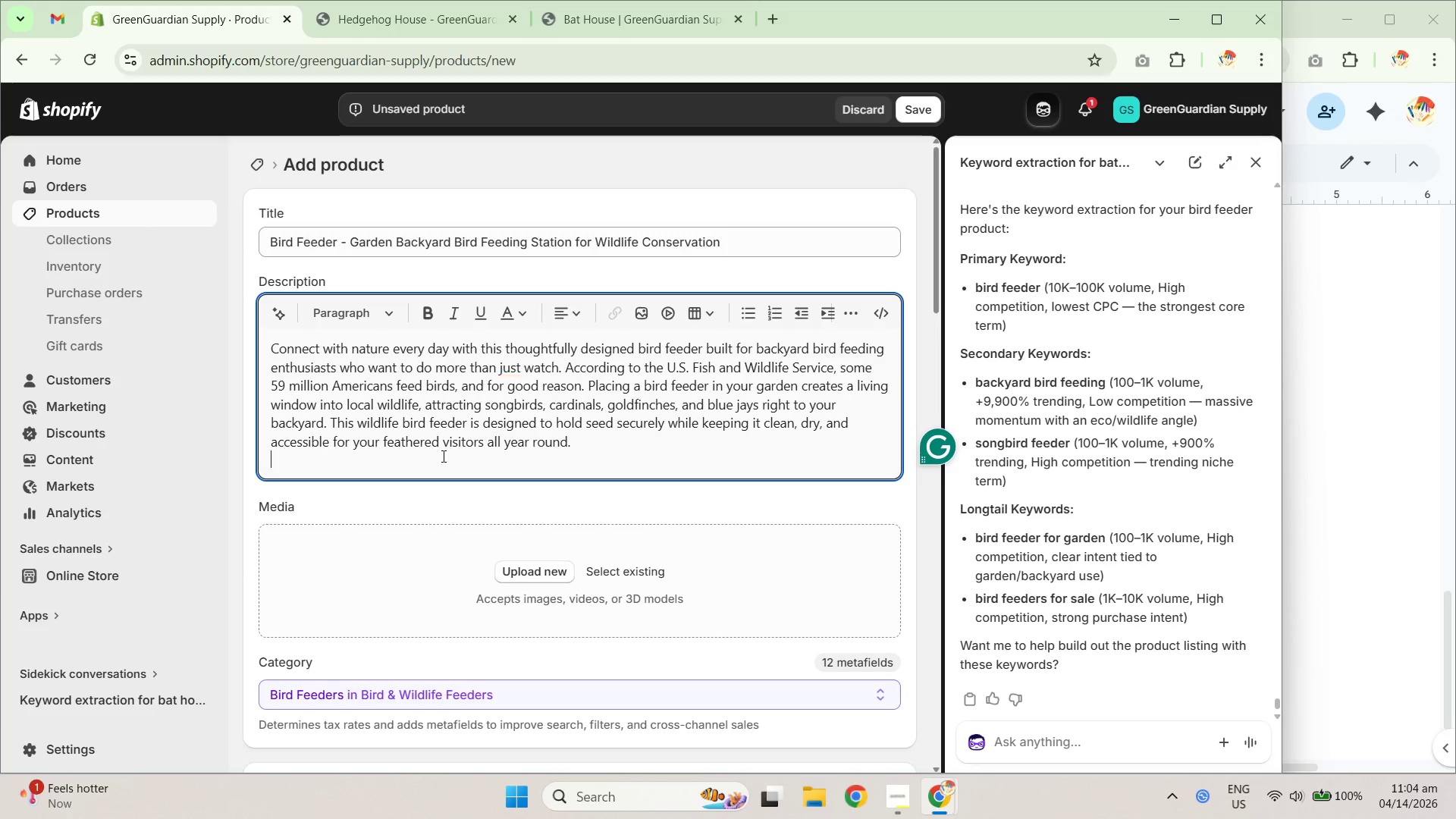 
key(Shift+Enter)
 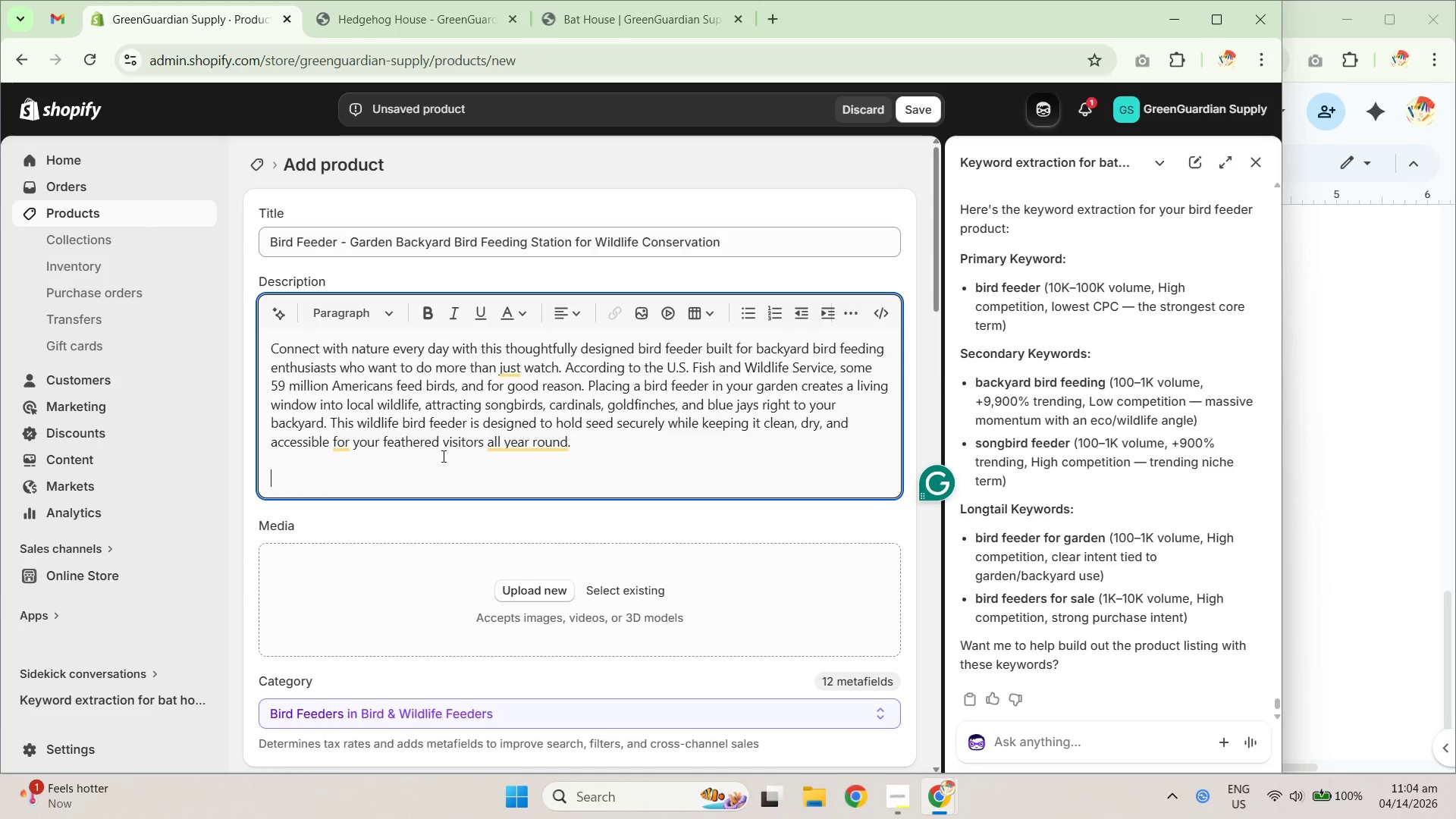 
key(Backspace)
 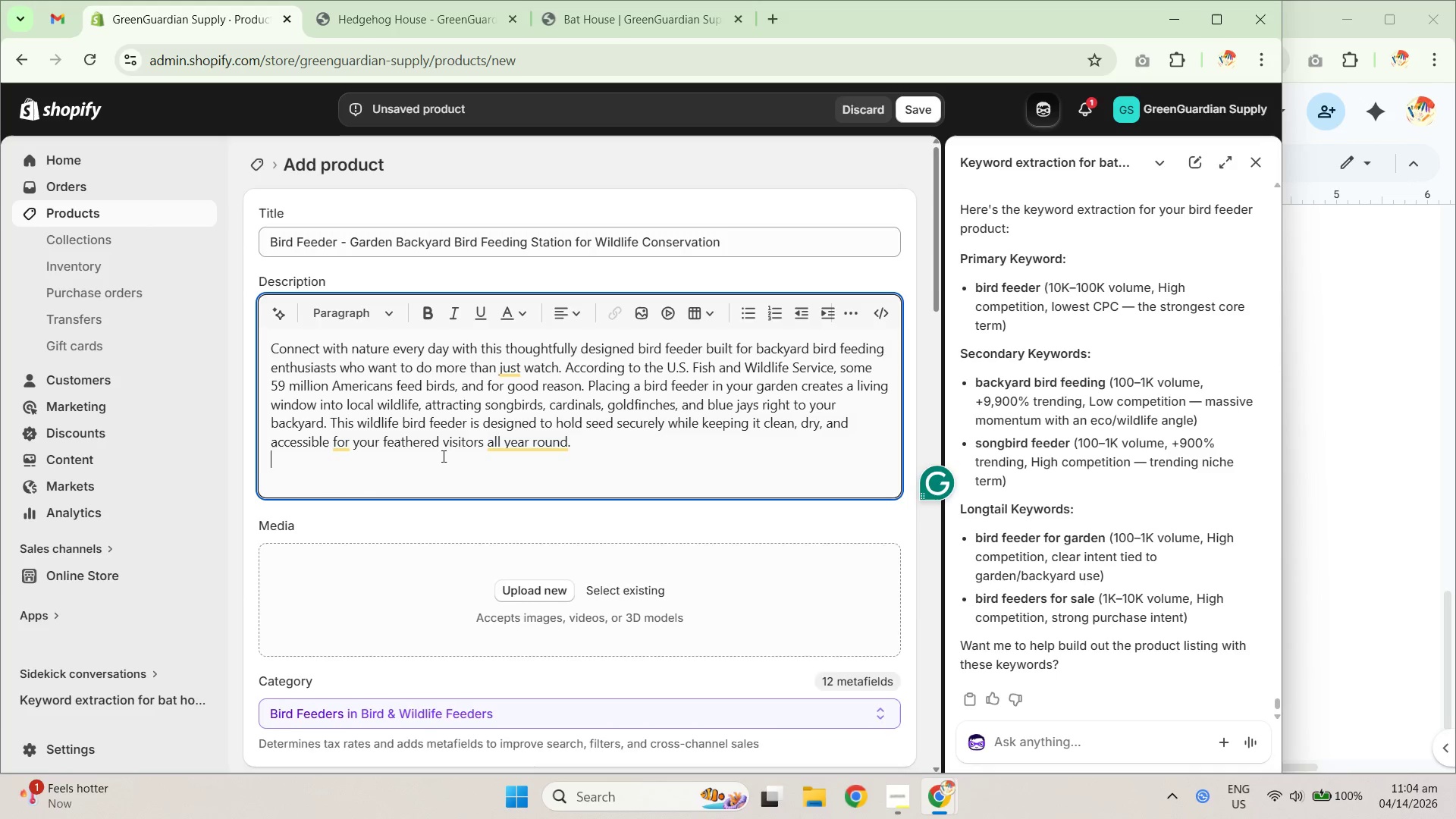 
key(Backspace)
 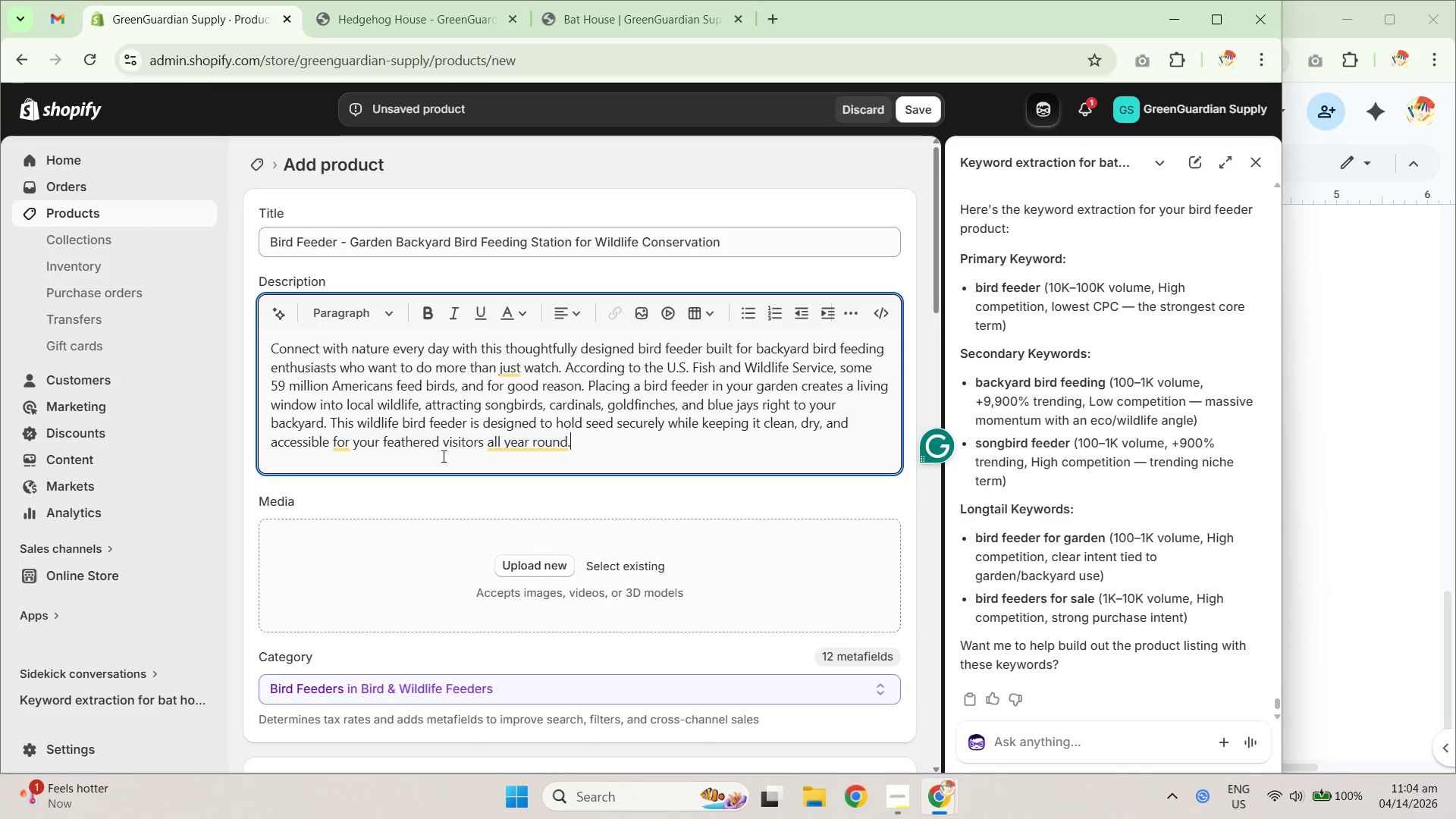 
key(Enter)
 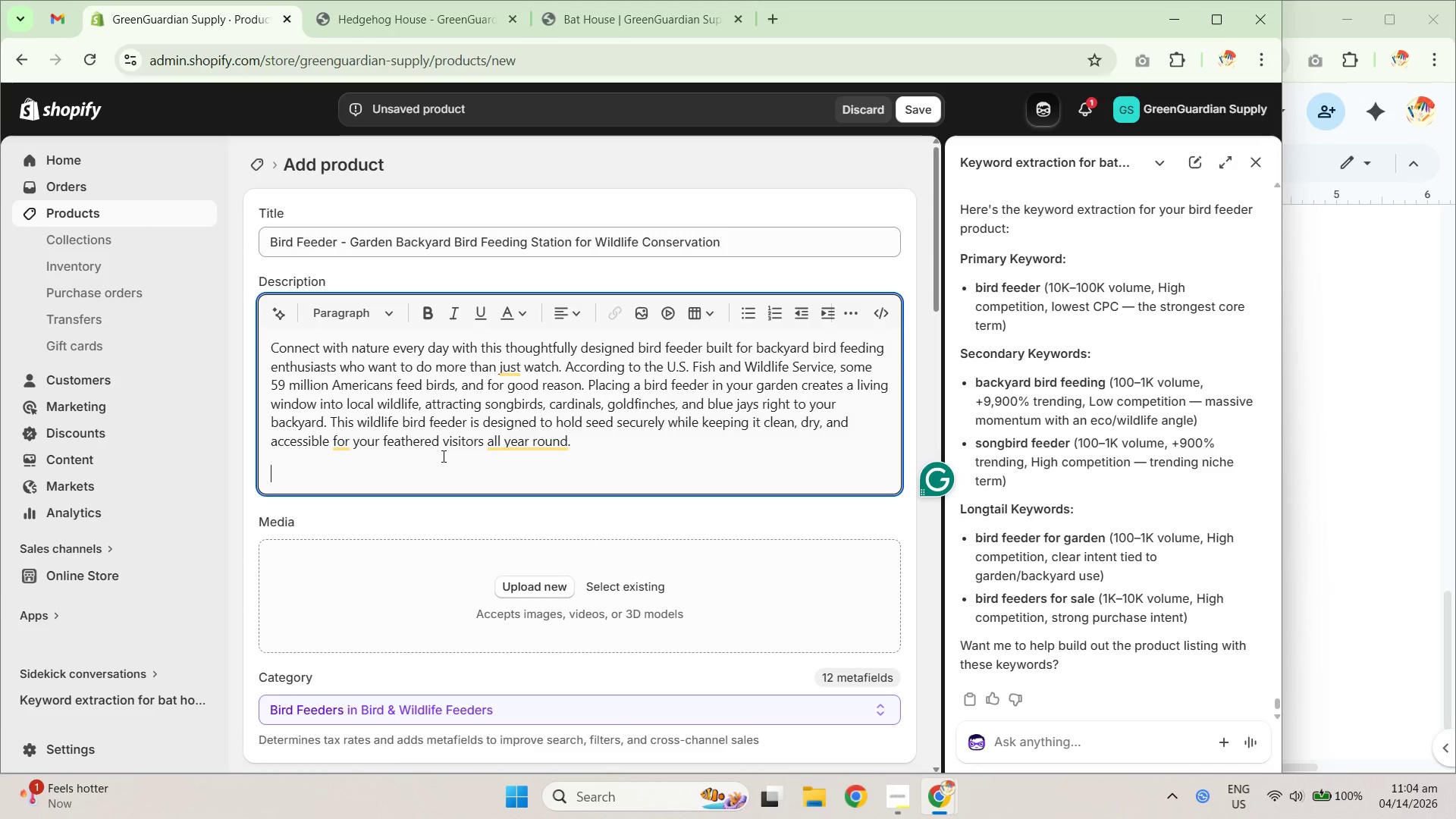 
hold_key(key=ShiftRight, duration=0.62)
 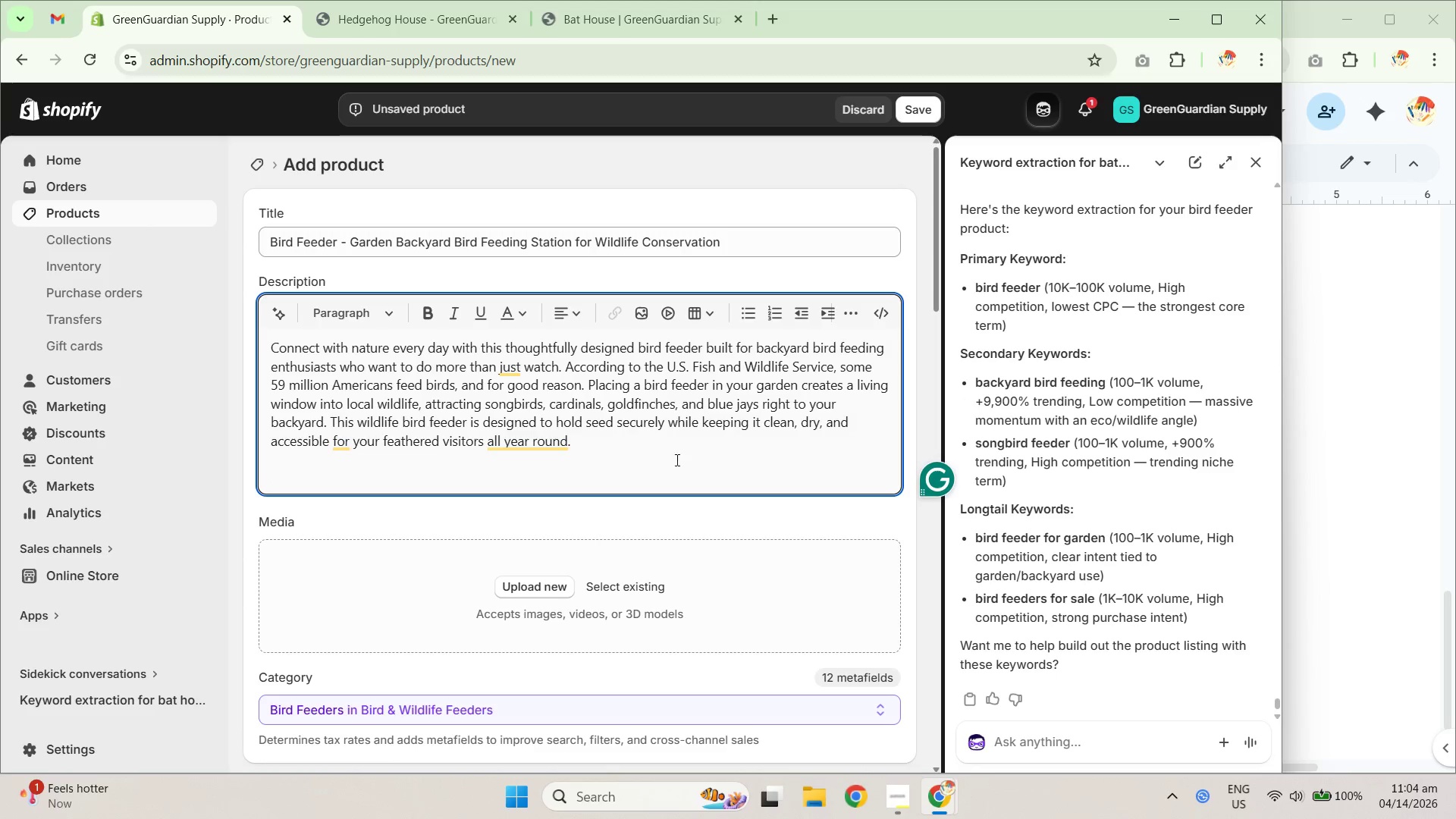 
left_click([430, 476])
 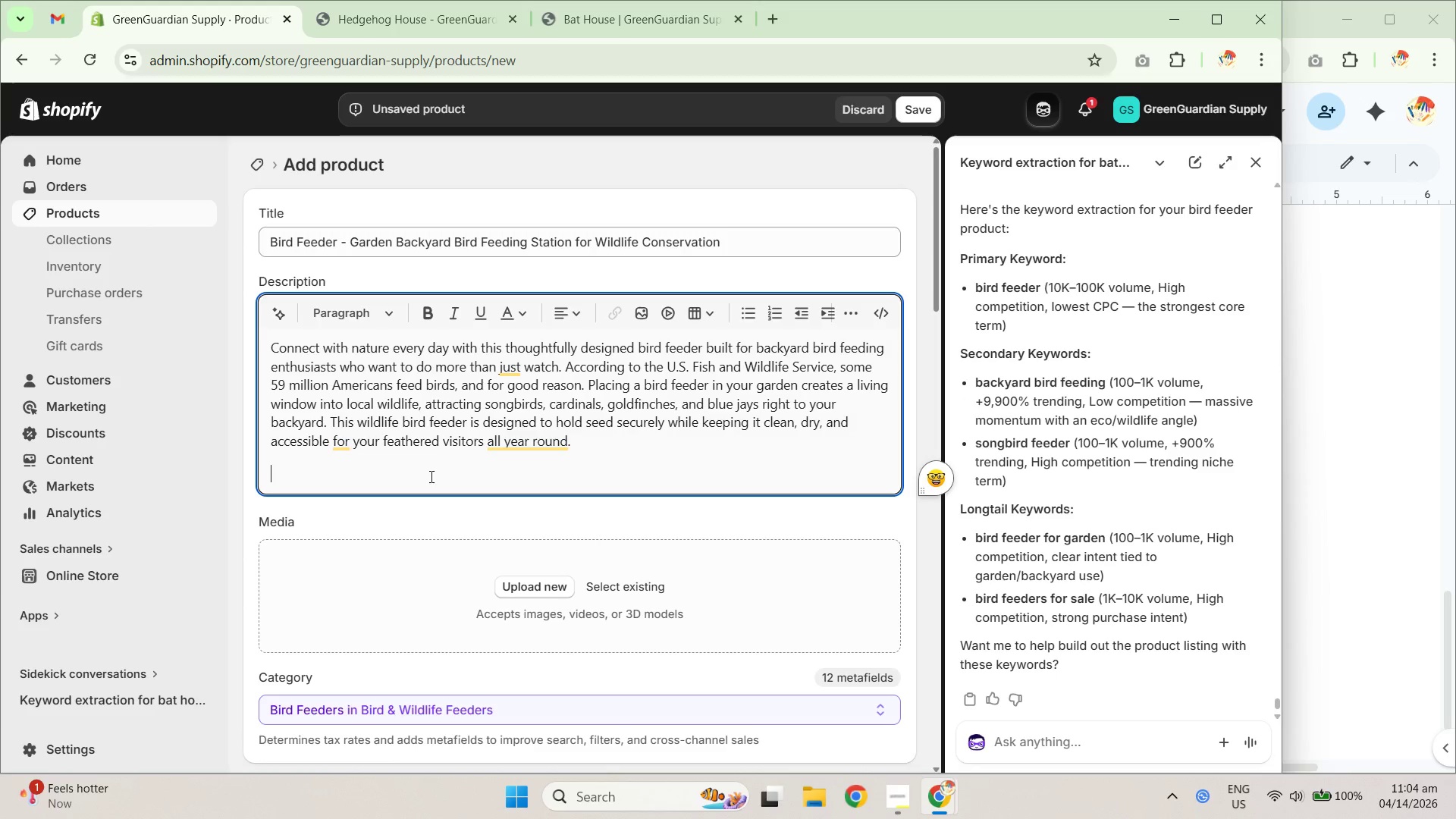 
type(Responsible bird feedding starts with the right feeder)
 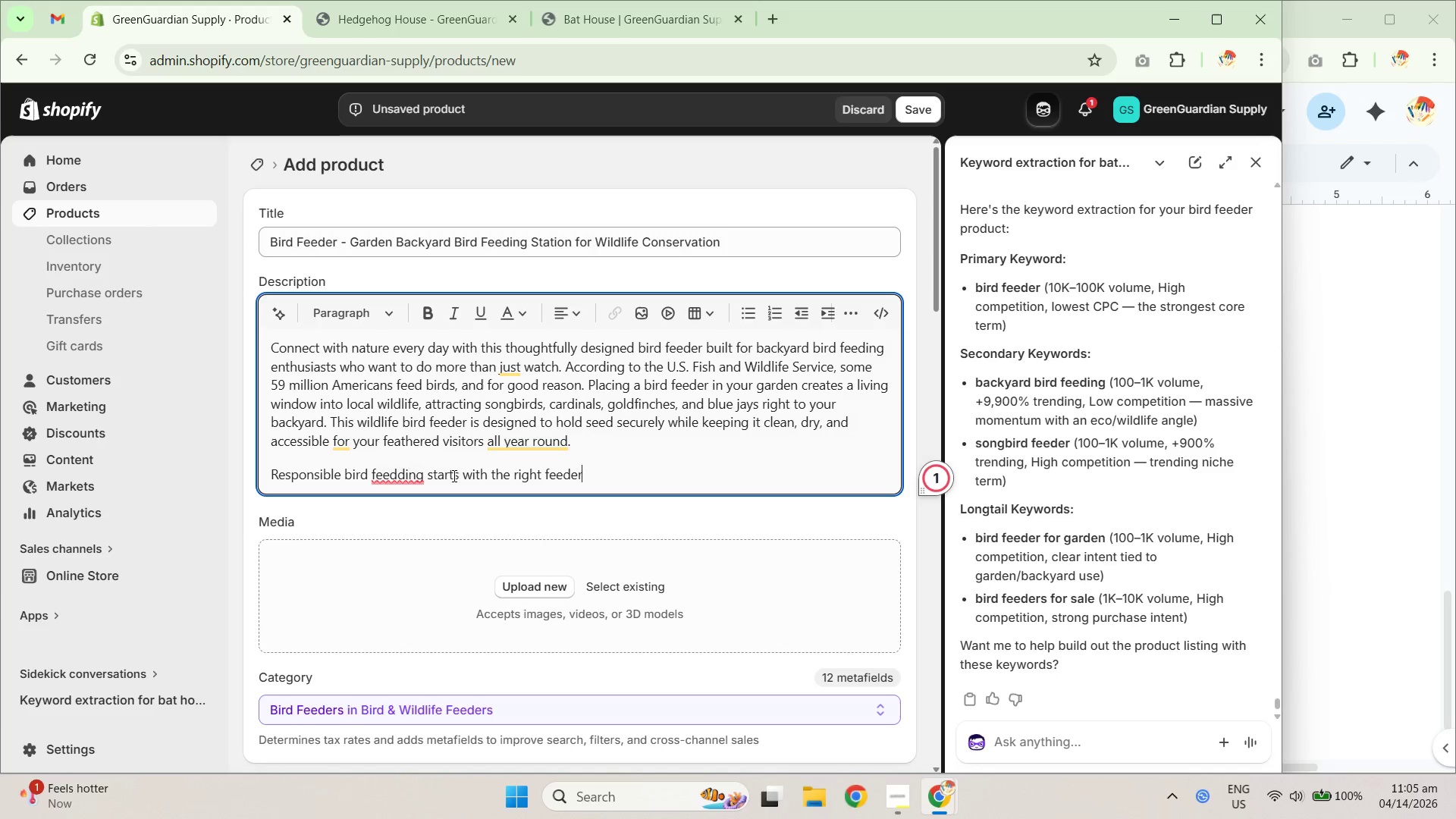 
double_click([397, 478])
 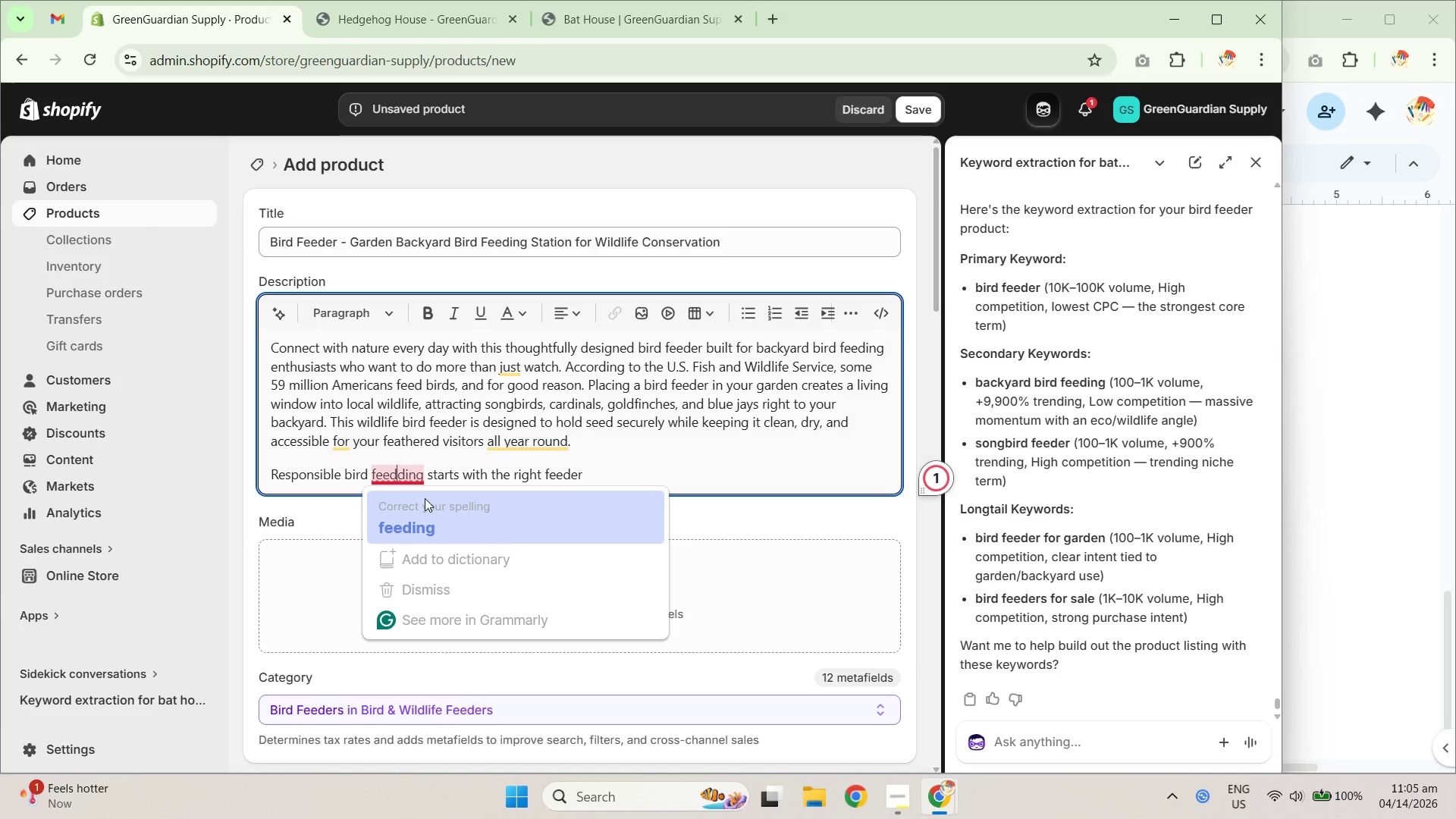 
left_click([435, 528])
 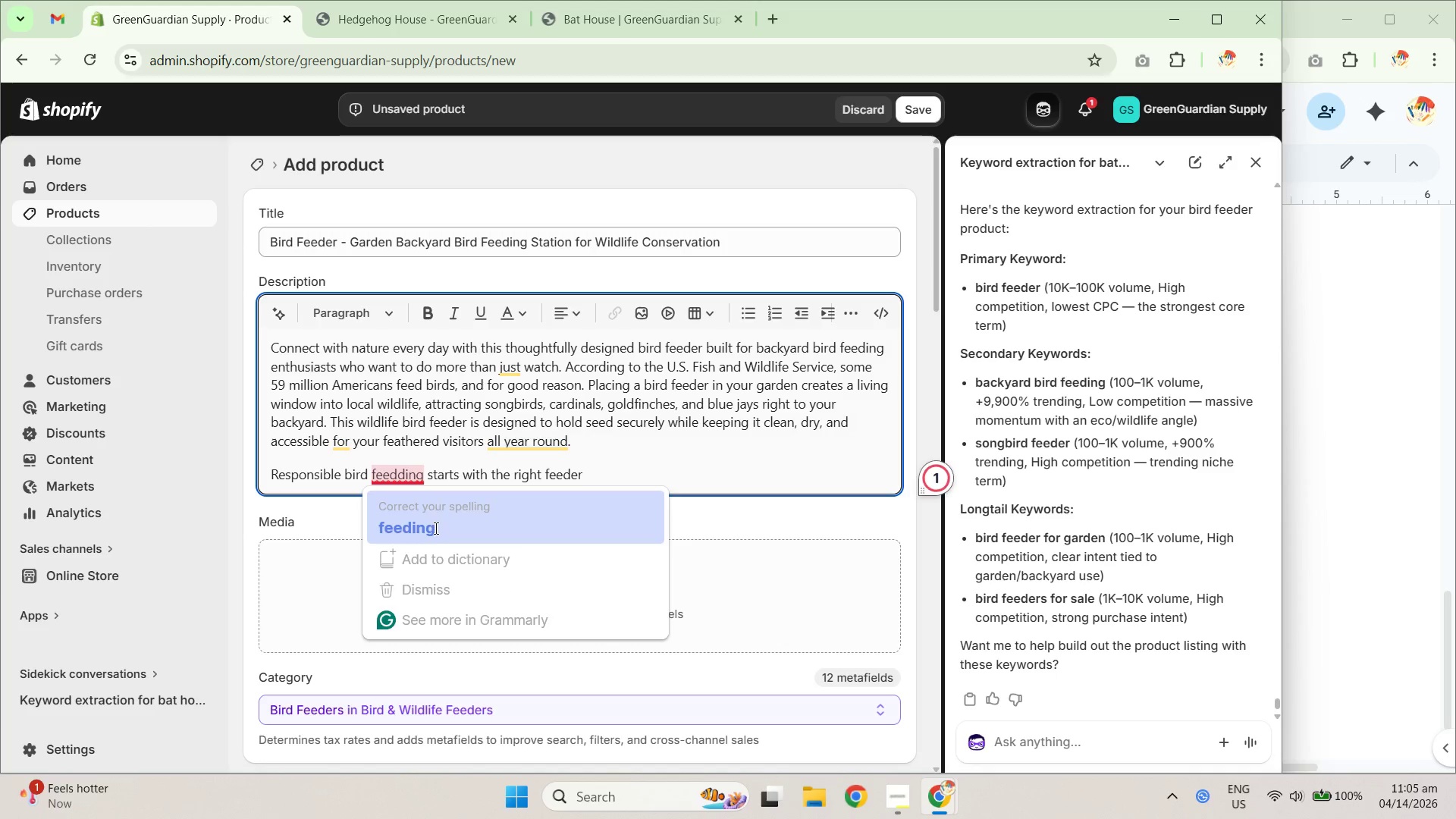 
key(Unknown)
 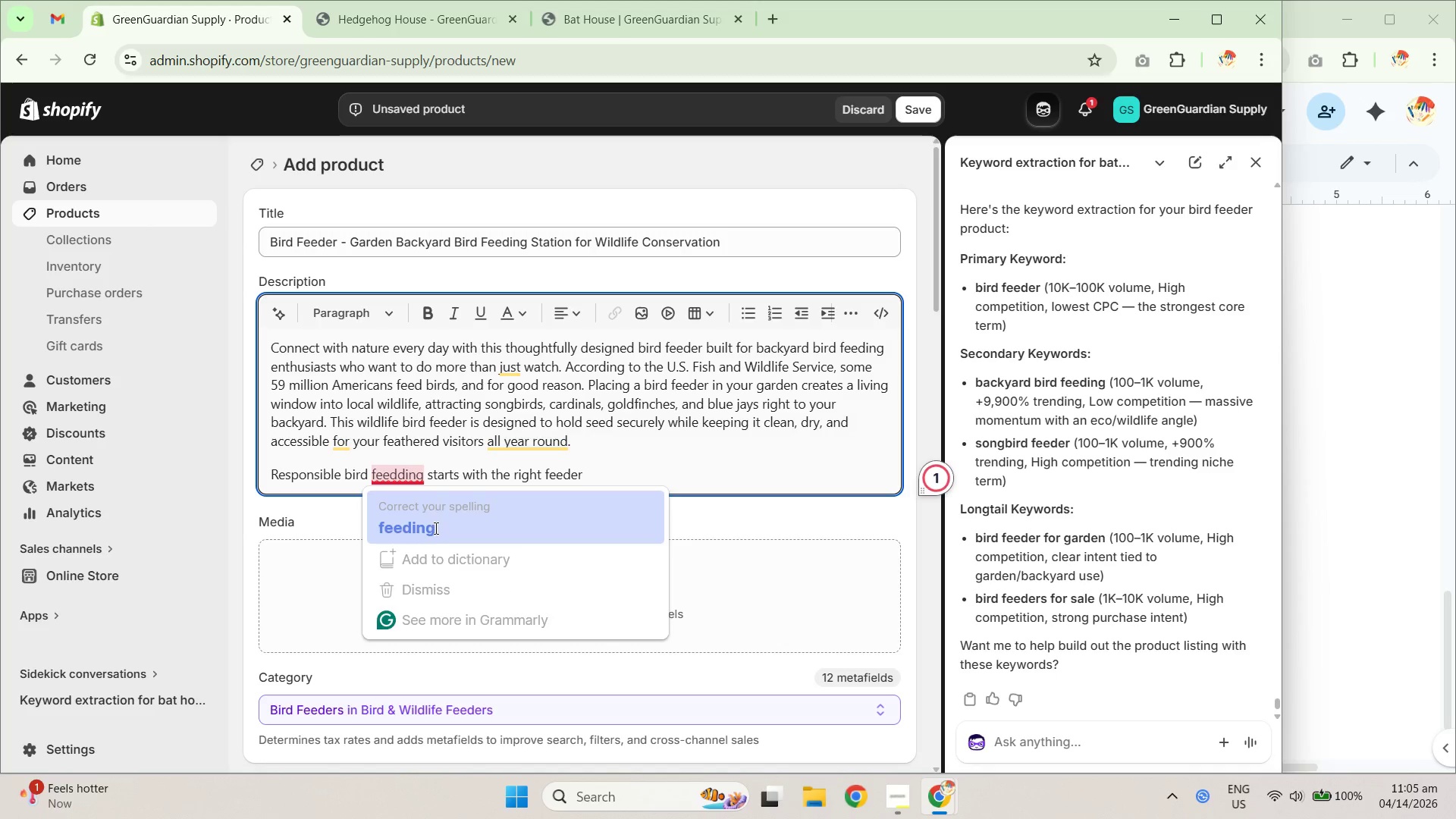 
key(Unknown)
 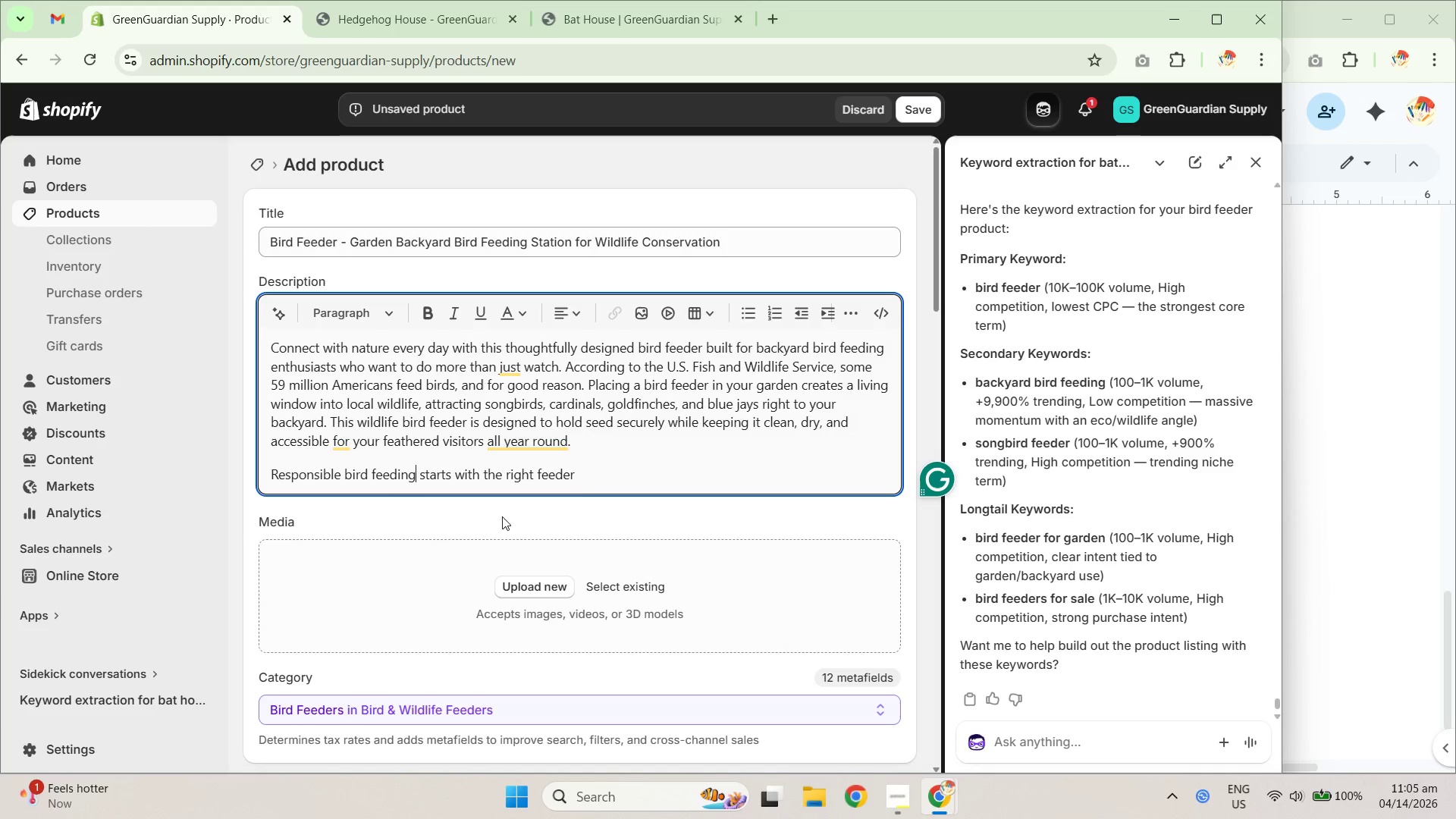 
key(Period)
 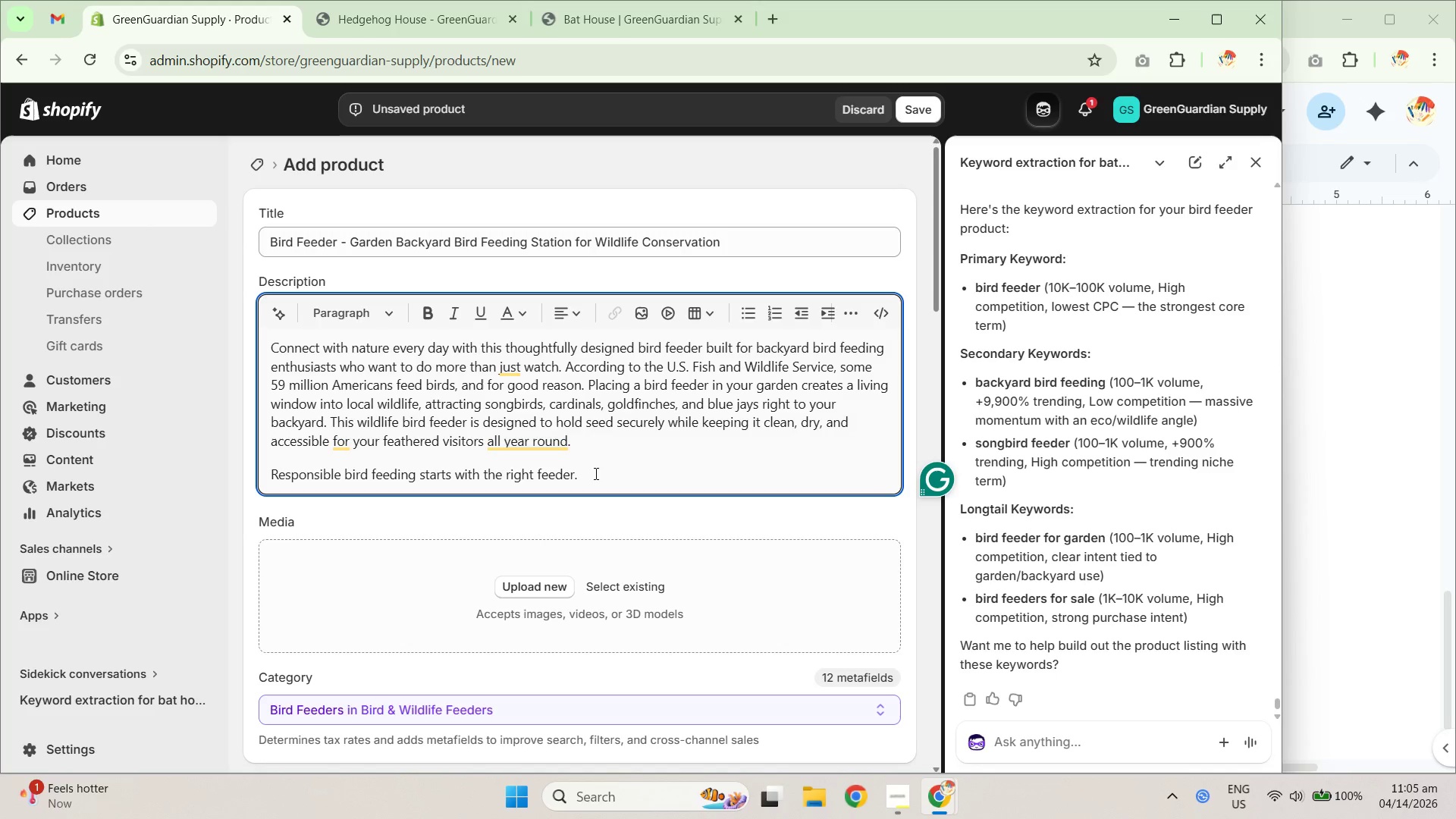 
wait(5.03)
 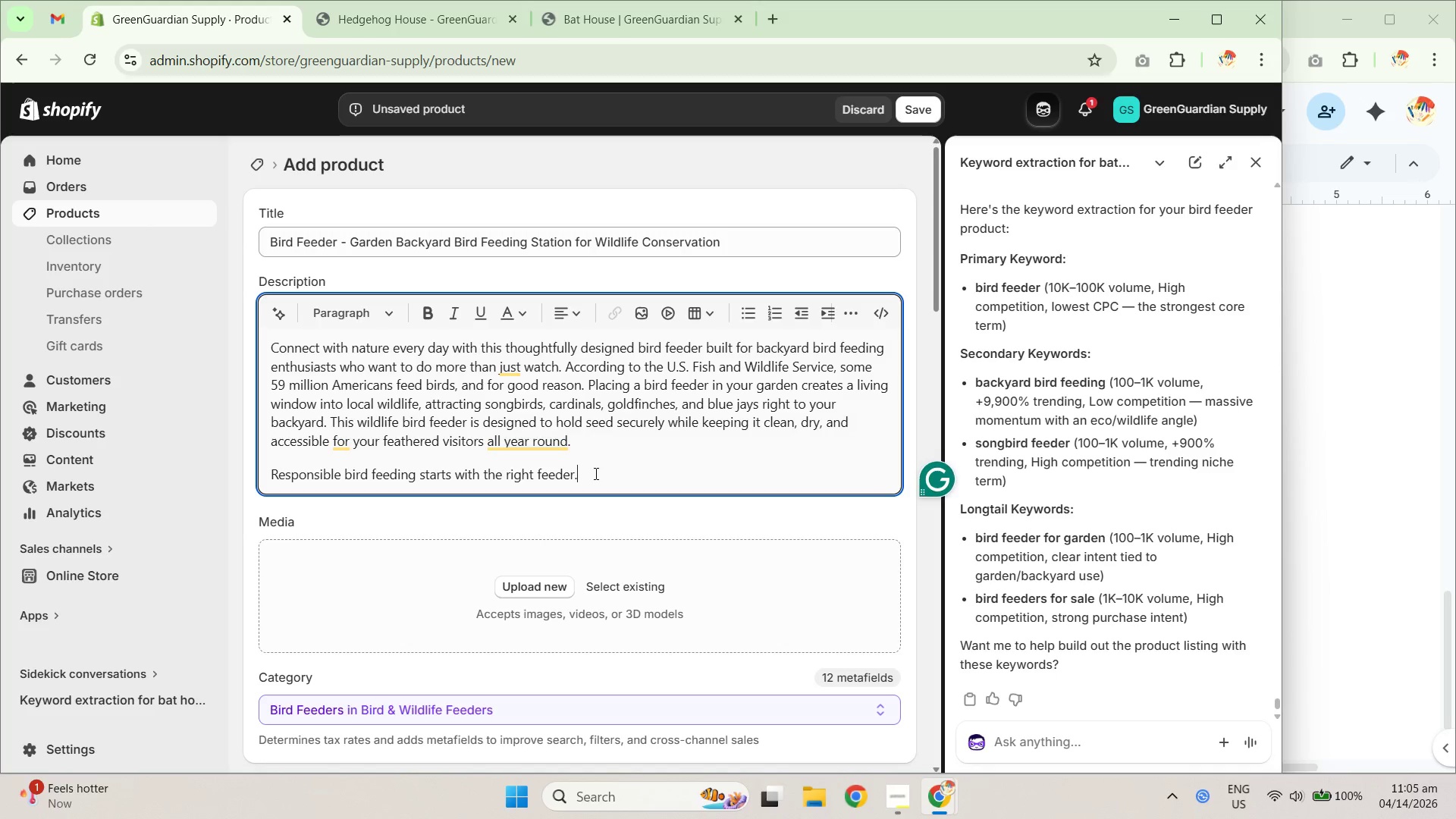 
type( This bird feeder for agrden use is easy ti fu)
key(Backspace)
key(Backspace)
key(Backspace)
 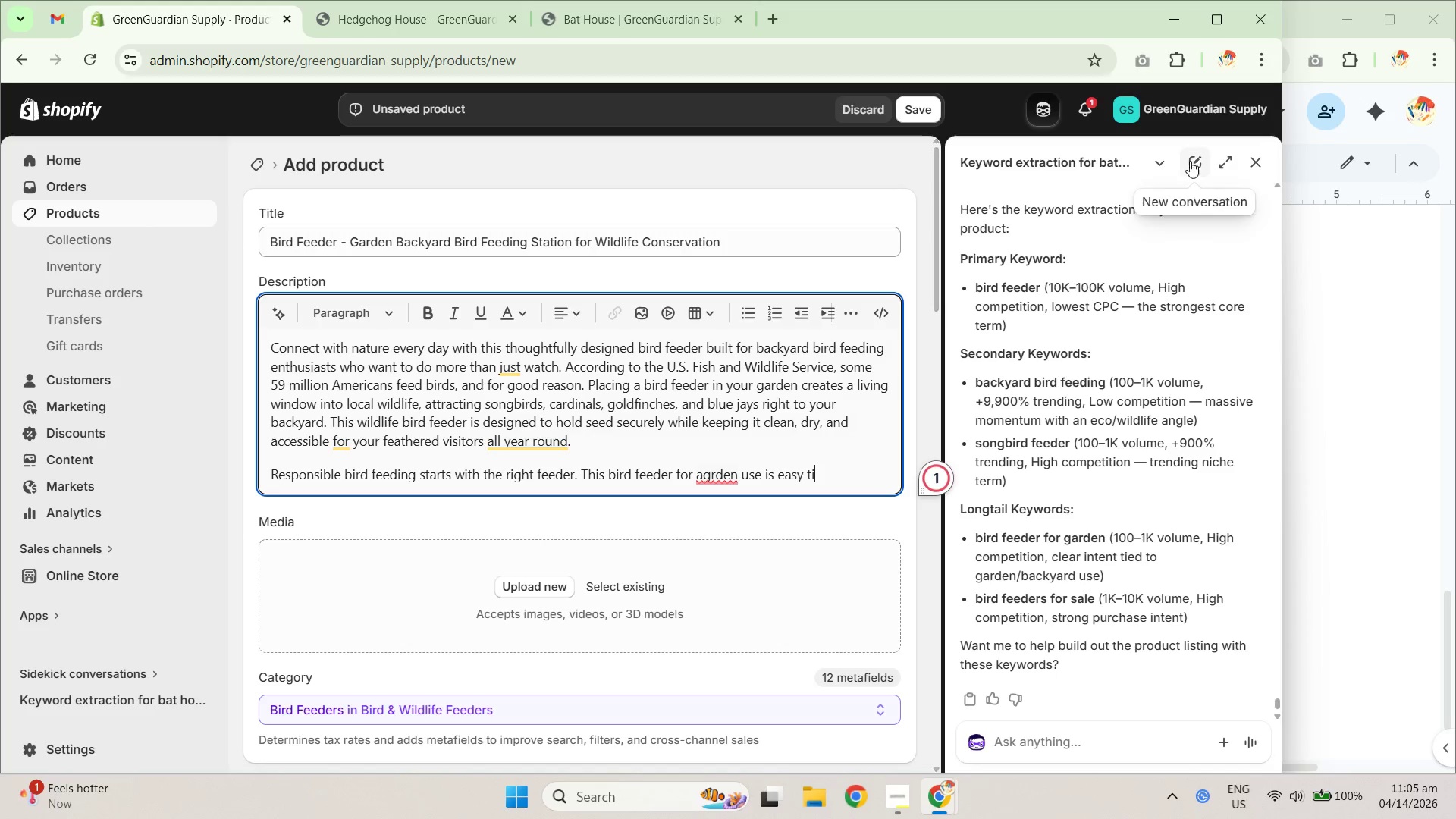 
left_click([1263, 162])
 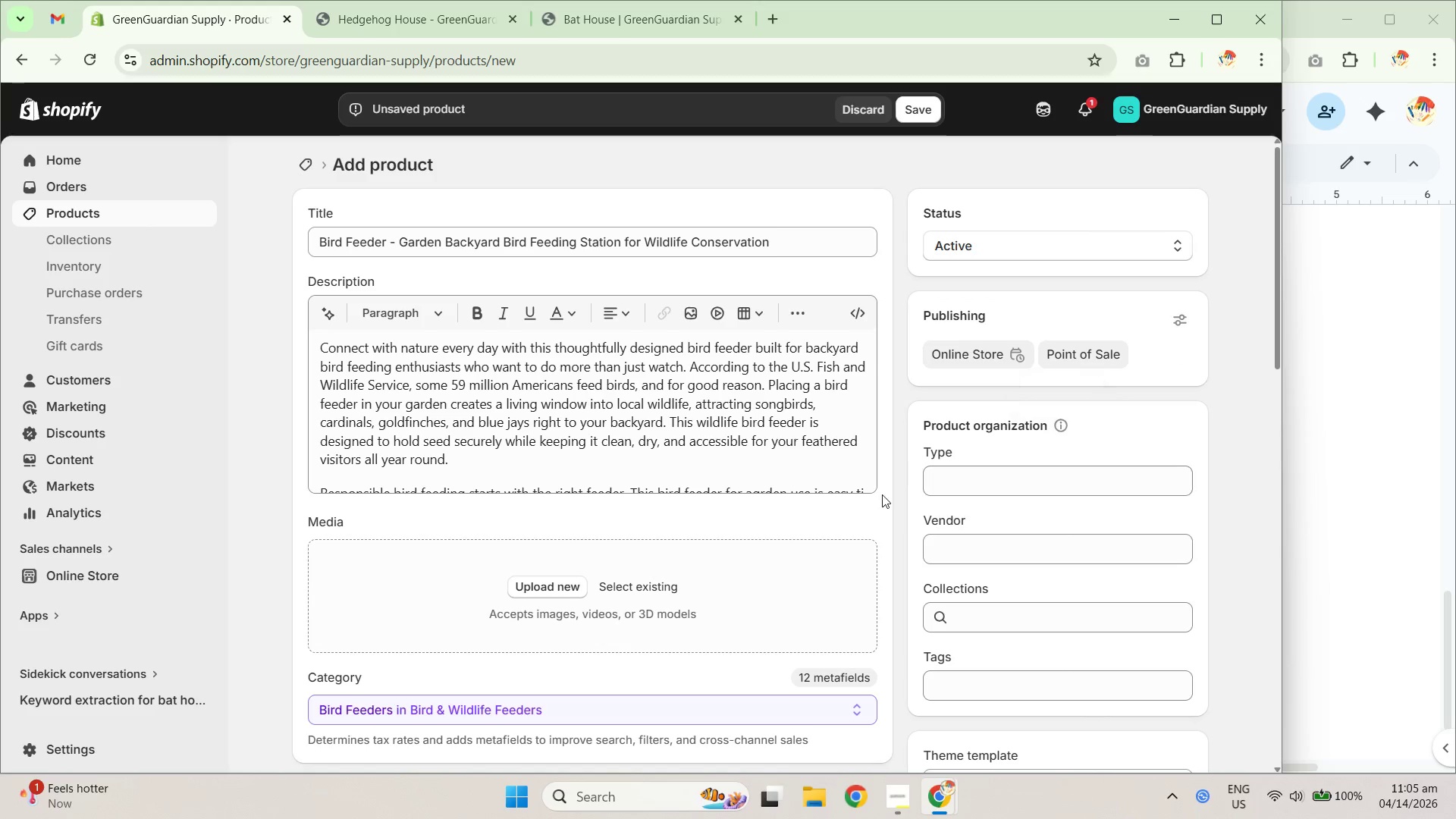 
left_click([765, 445])
 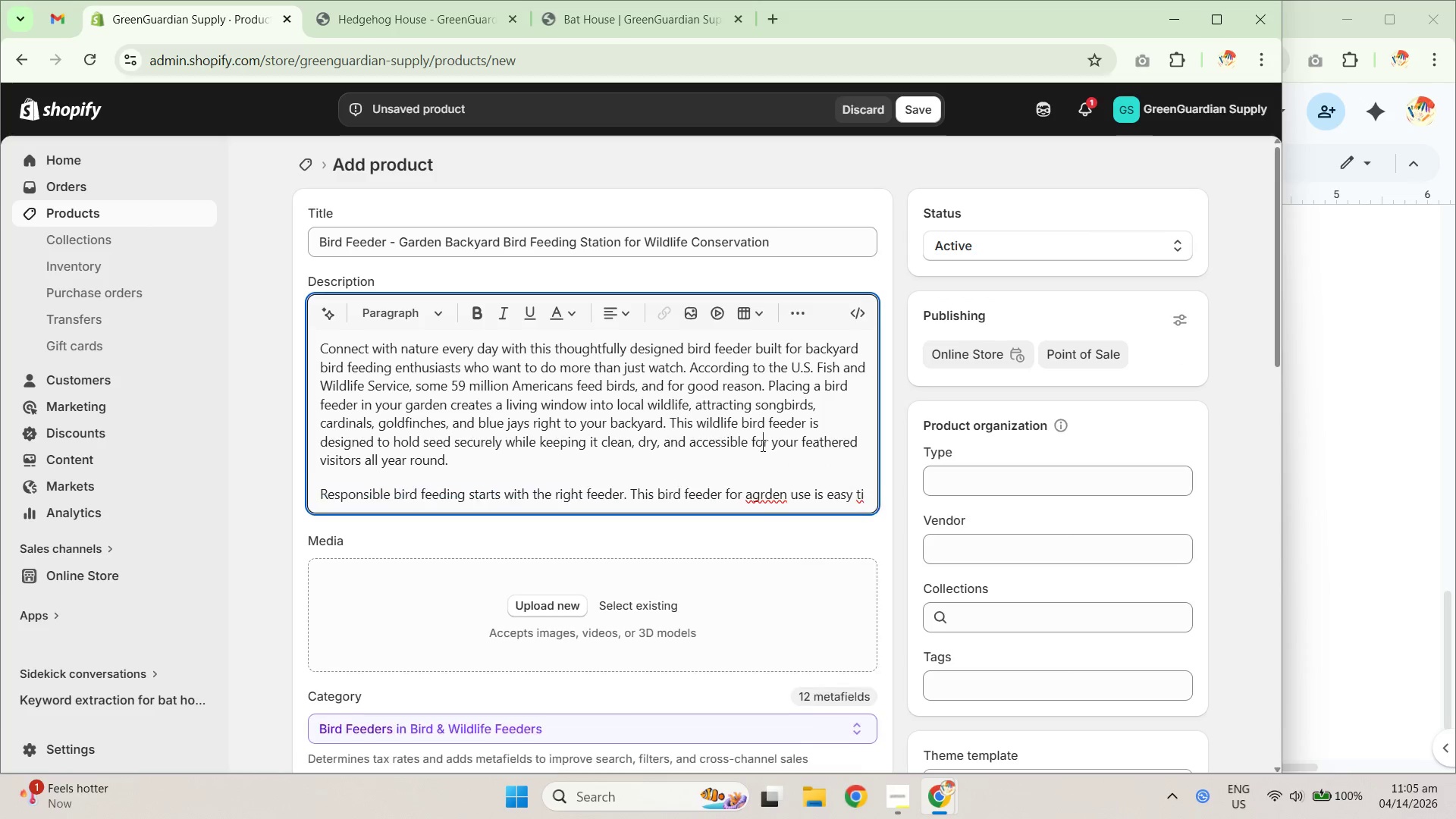 
scroll: coordinate [775, 413], scroll_direction: down, amount: 1.0
 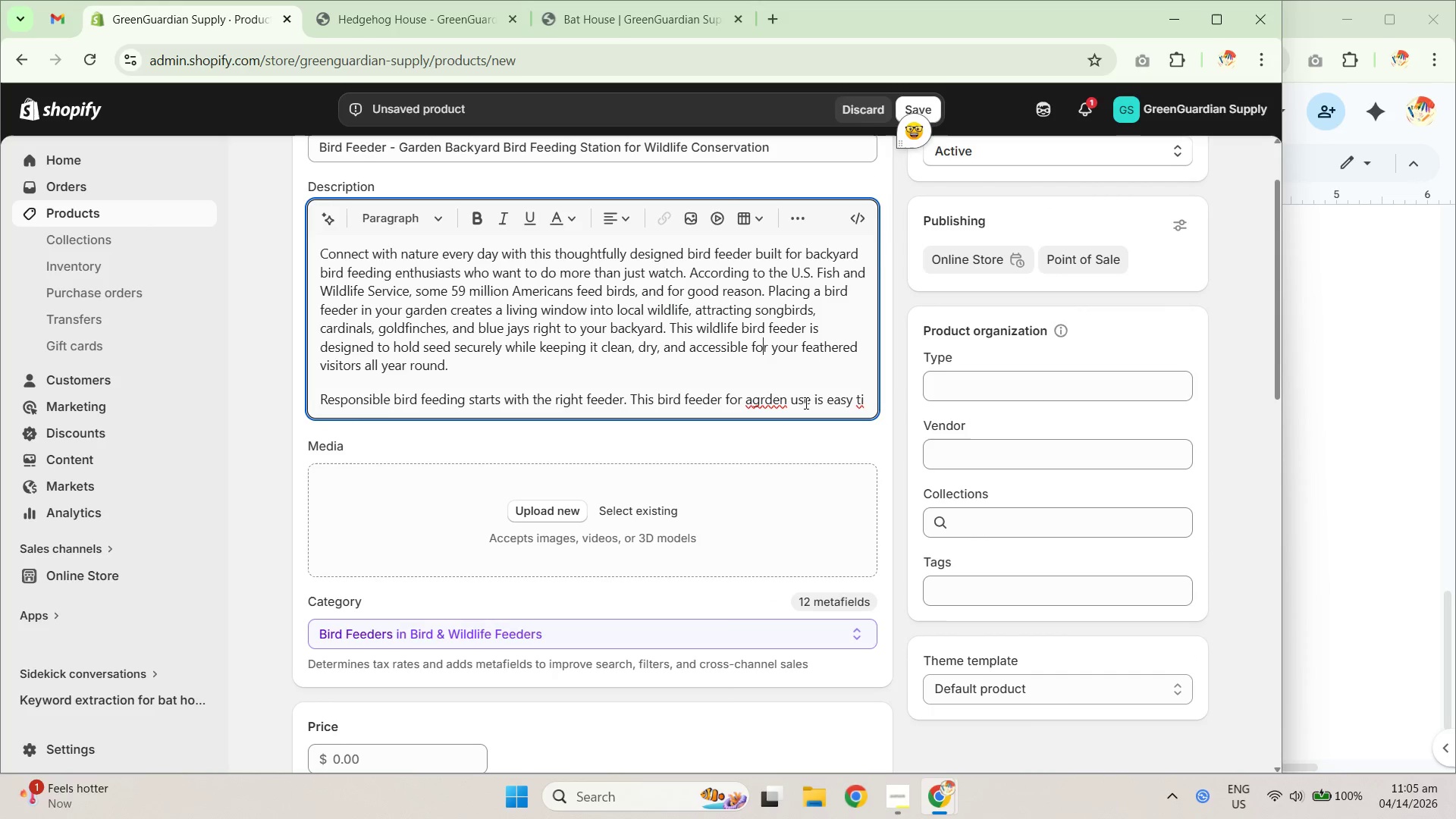 
left_click([826, 388])
 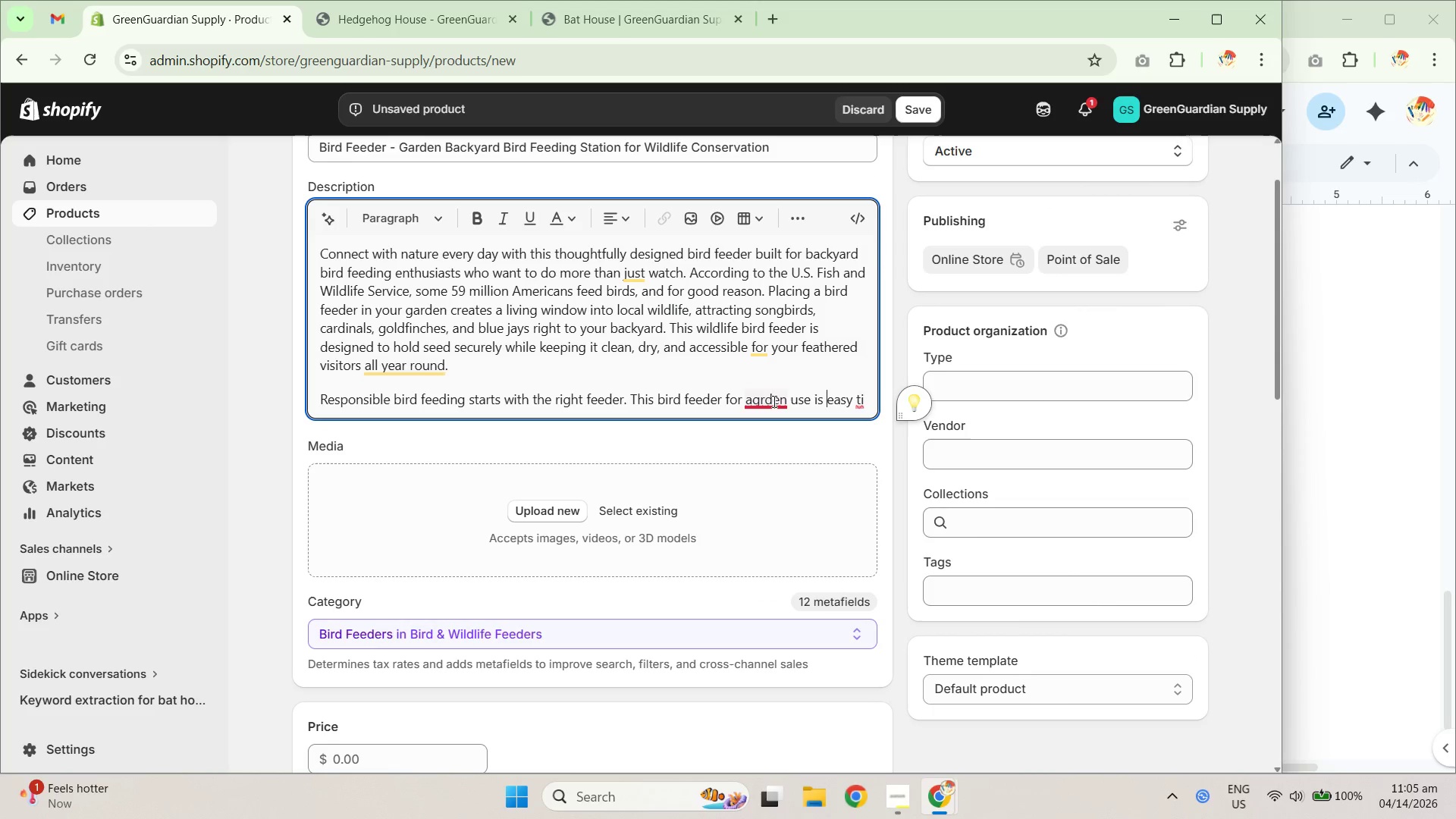 
double_click([771, 400])
 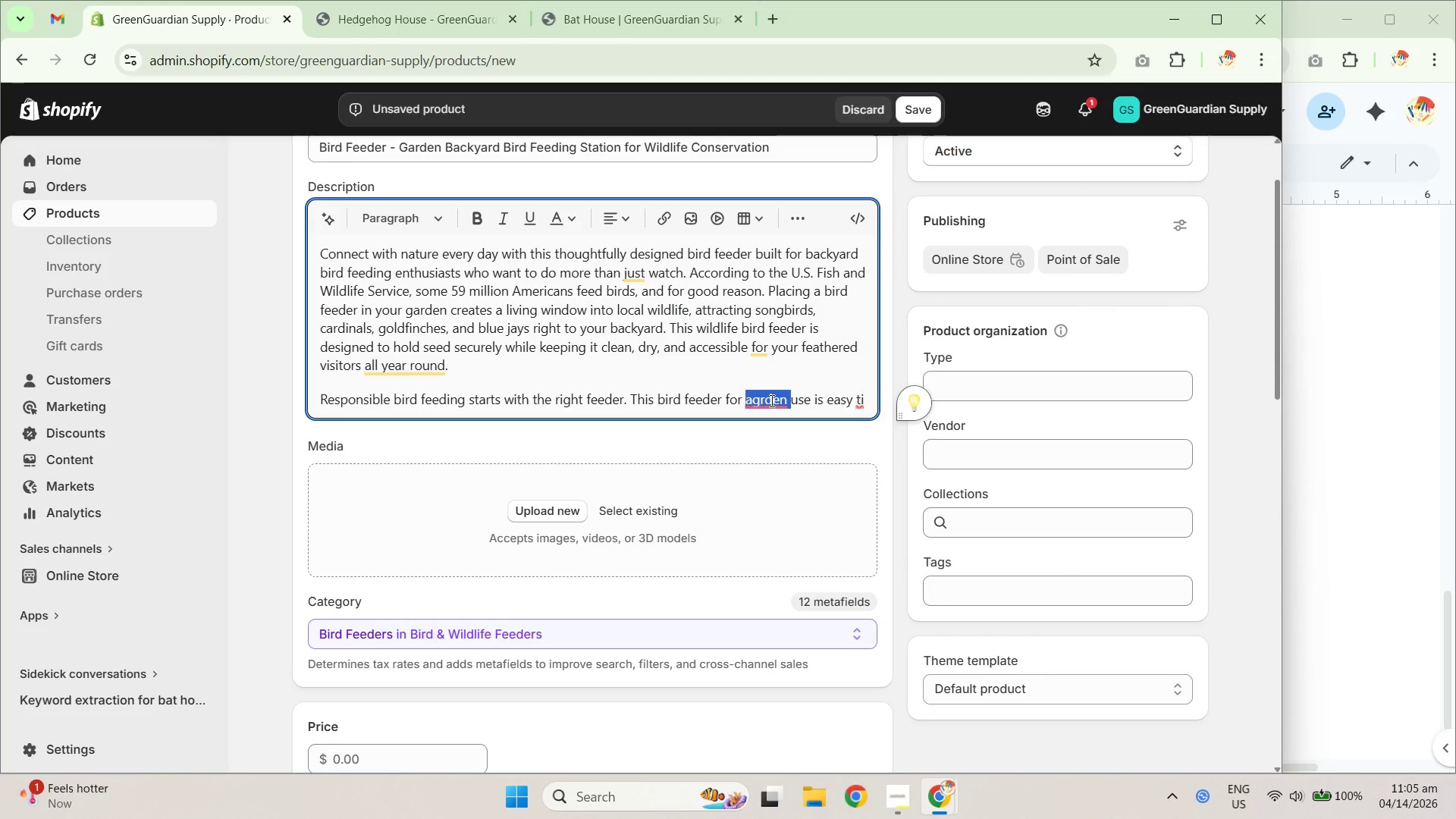 
type(garden )
 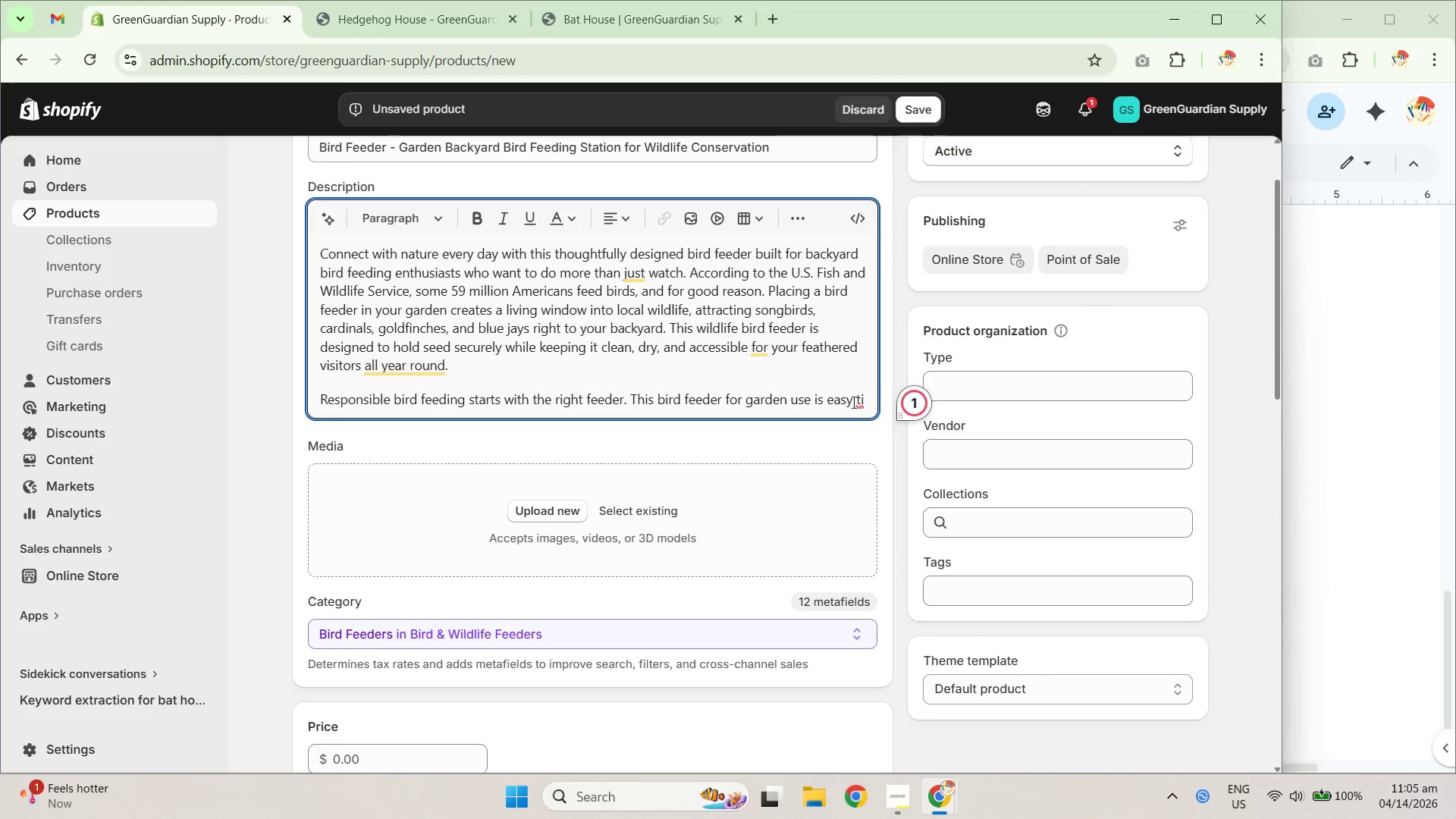 
left_click([869, 399])
 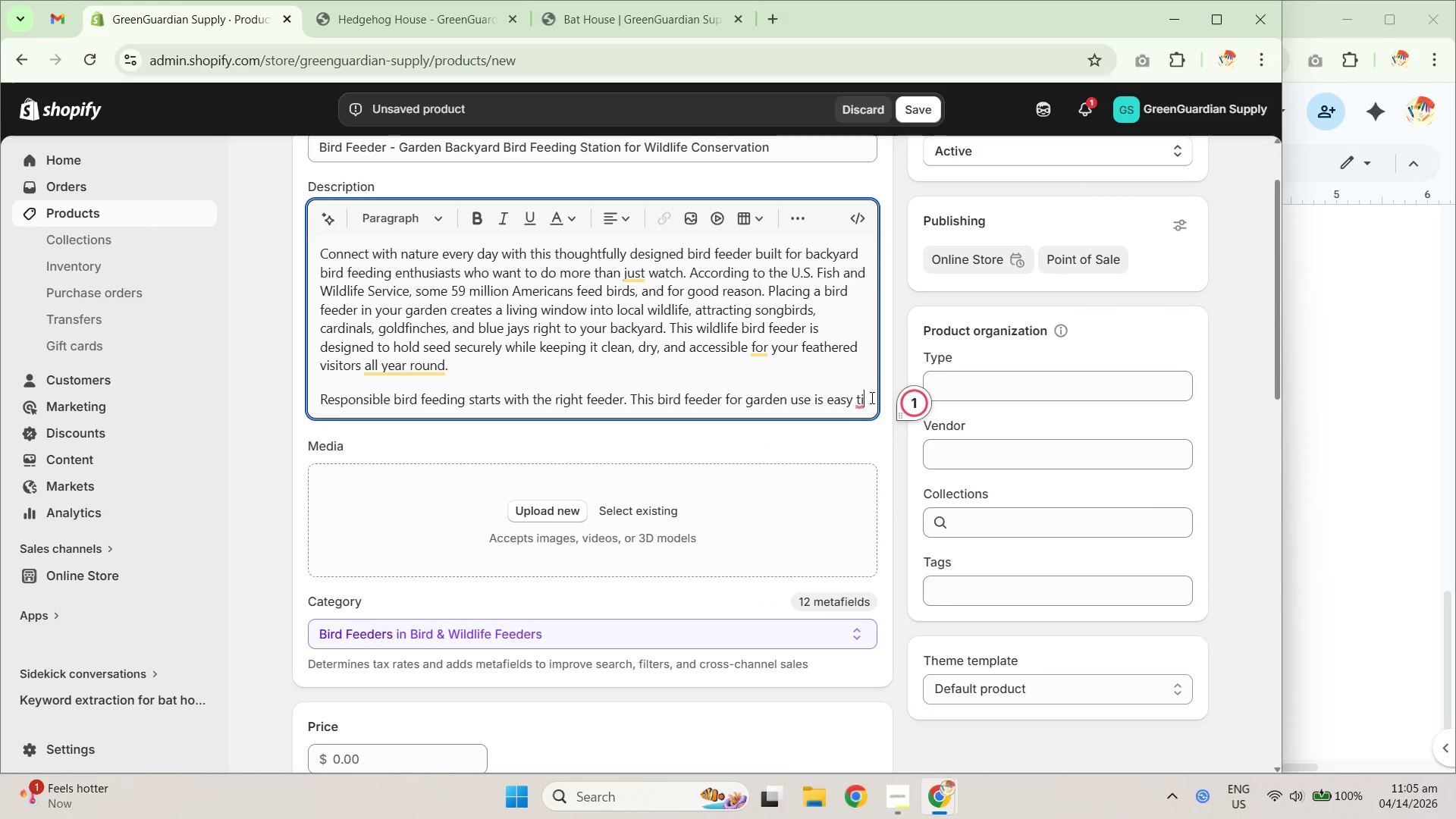 
key(Backspace)
type(o fill, easy to clean, and built wo miimi)
key(Backspace)
key(Backspace)
key(Backspace)
key(Backspace)
key(Backspace)
key(Backspace)
key(Backspace)
key(Backspace)
type(to minimize the spread of disease by preventing seed buildup. The National Wilde)
key(Backspace)
type(life Federation recommends regularly cleaning and disenfectin)
key(Backspace)
type(ng feeders to keep)
 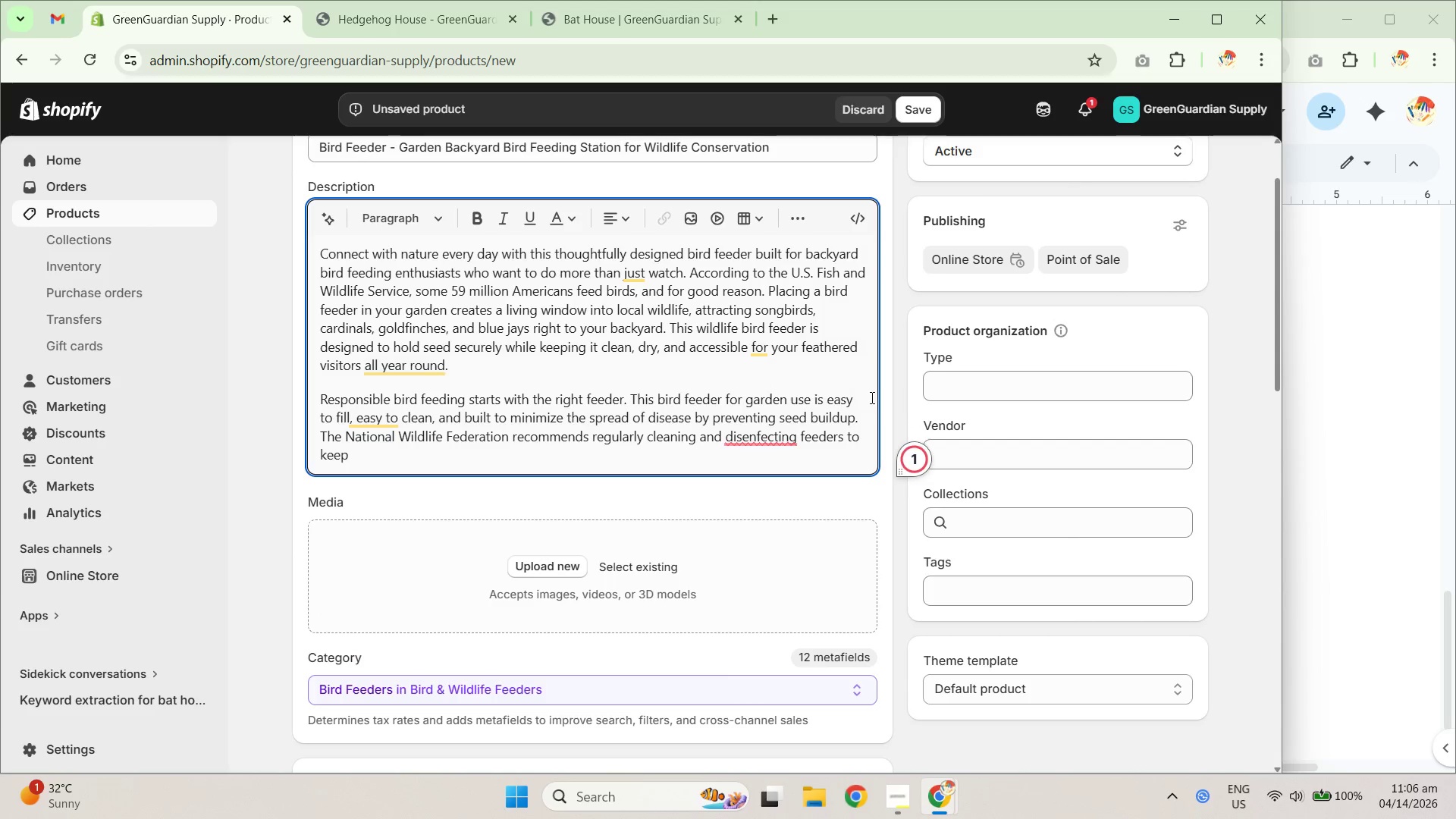 
scroll: coordinate [871, 397], scroll_direction: up, amount: 1.0
 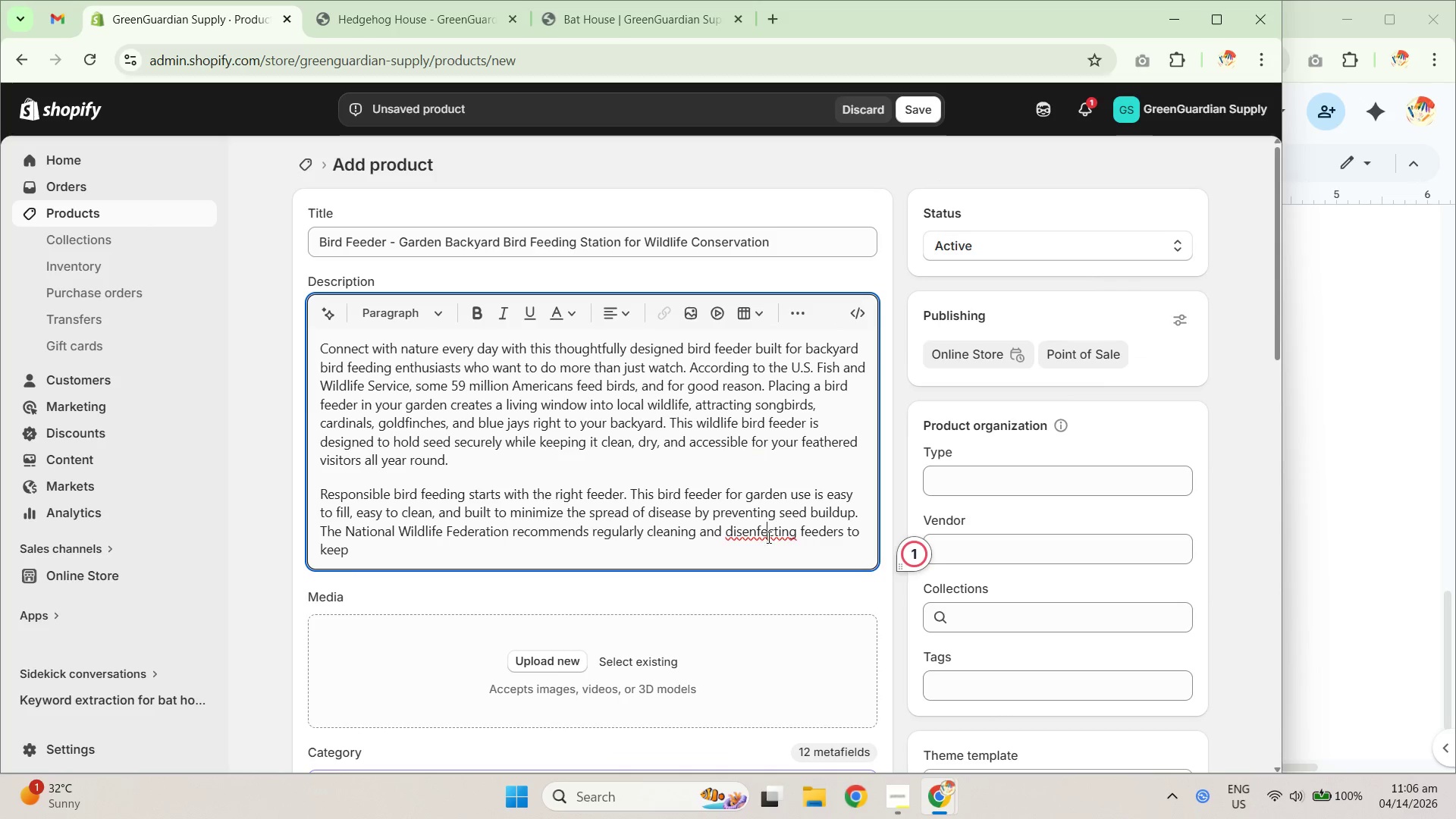 
left_click([764, 538])
 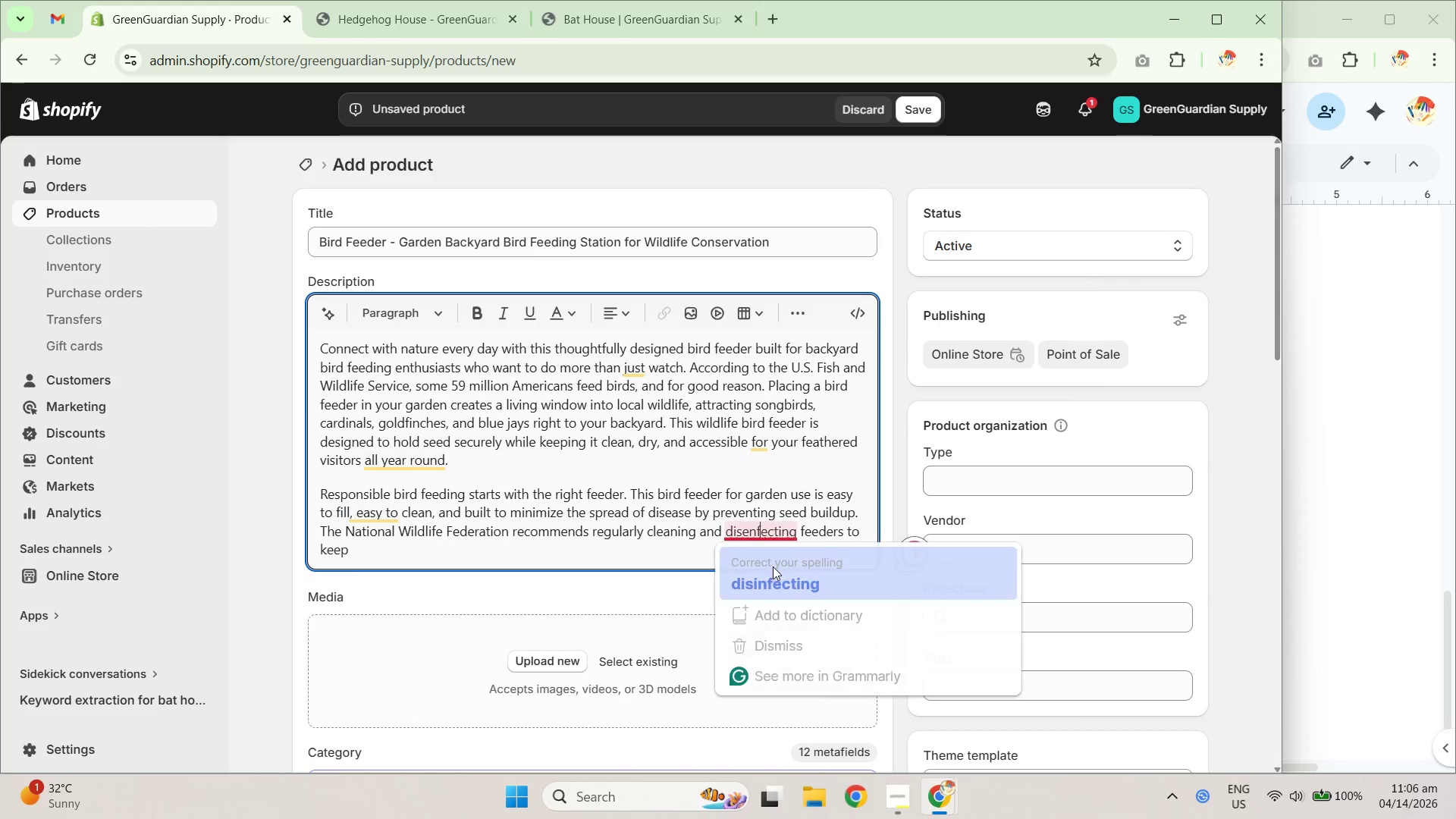 
key(Unknown)
 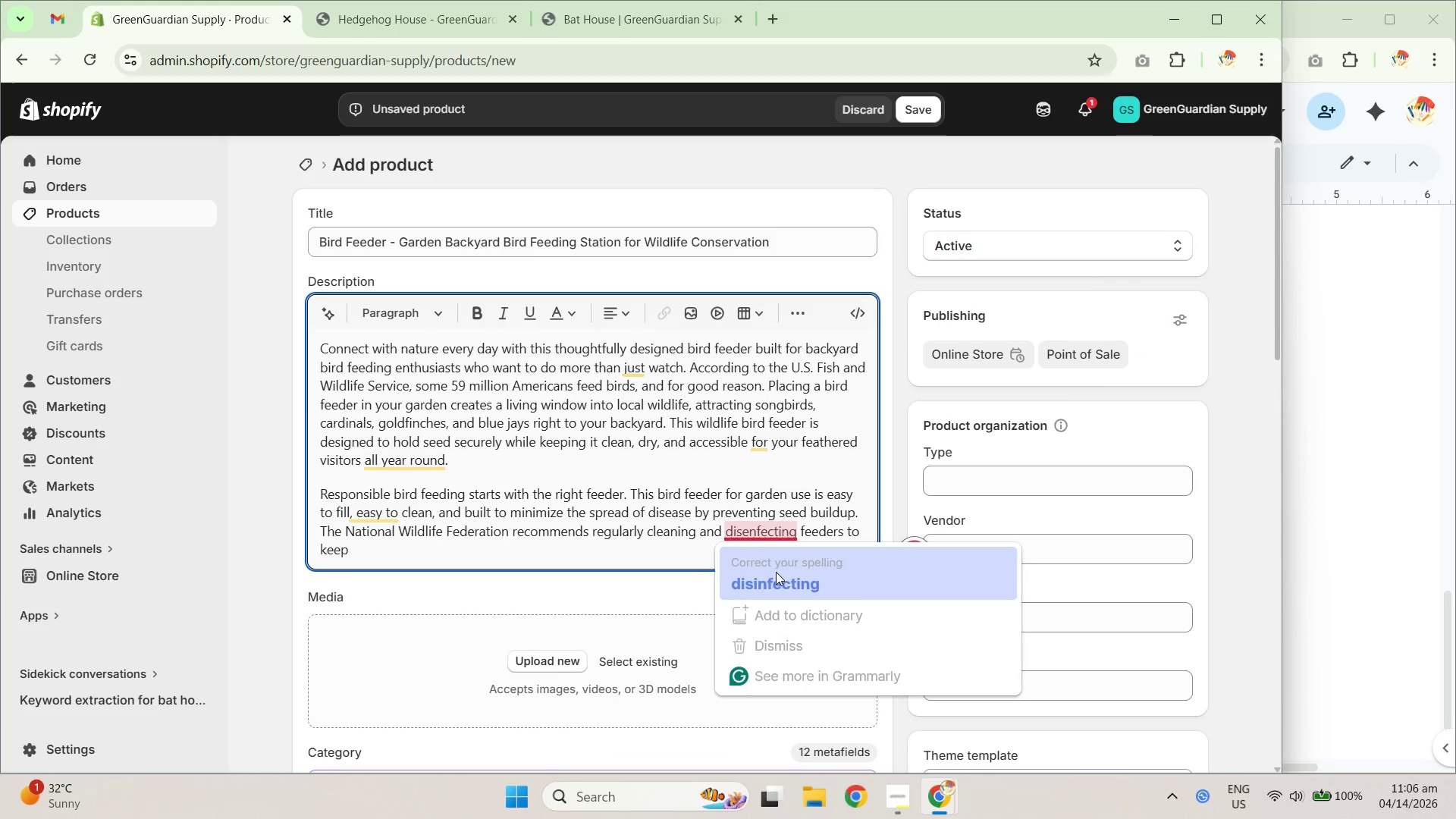 
key(Unknown)
 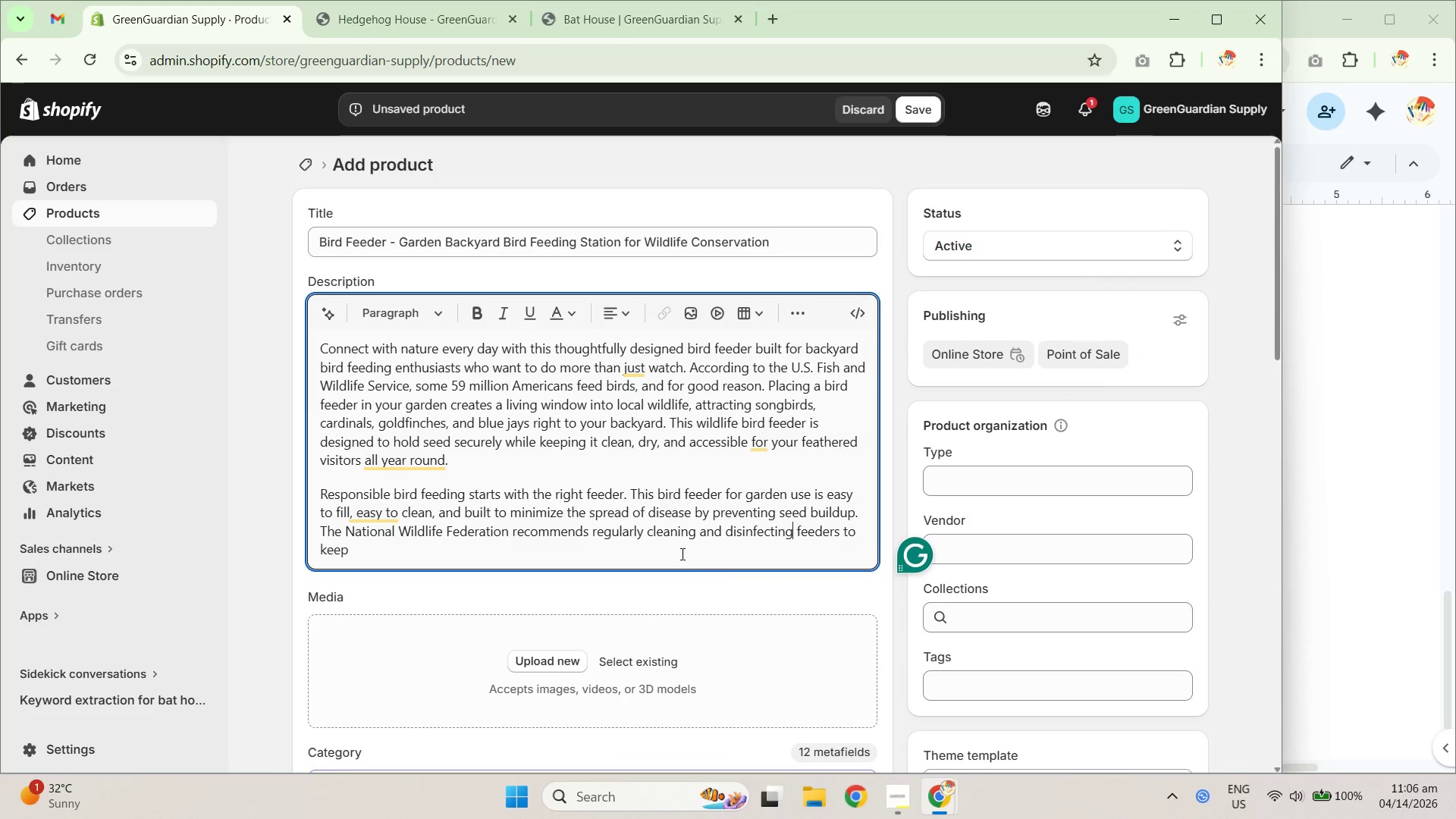 
key(Unknown)
 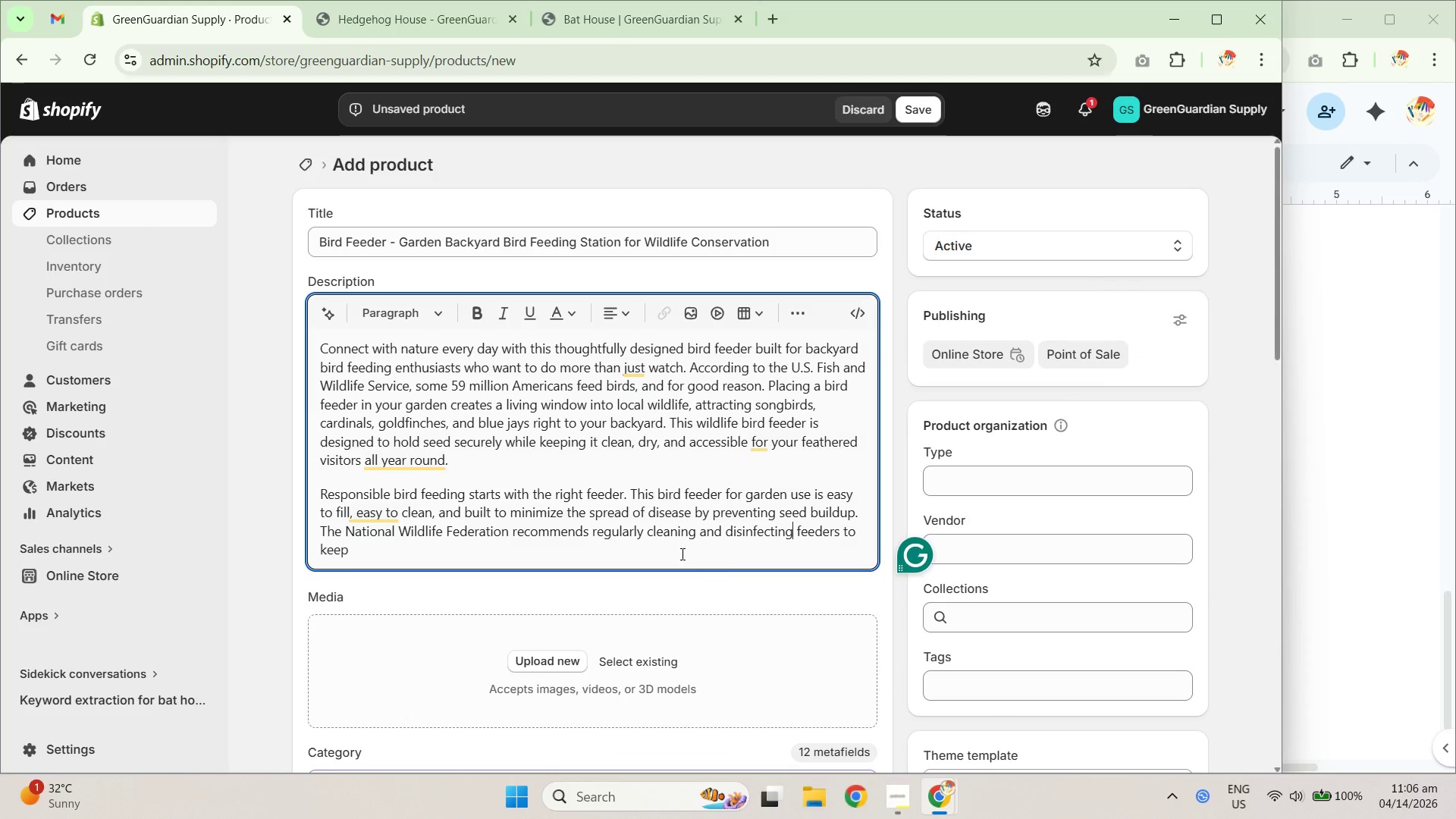 
key(Unknown)
 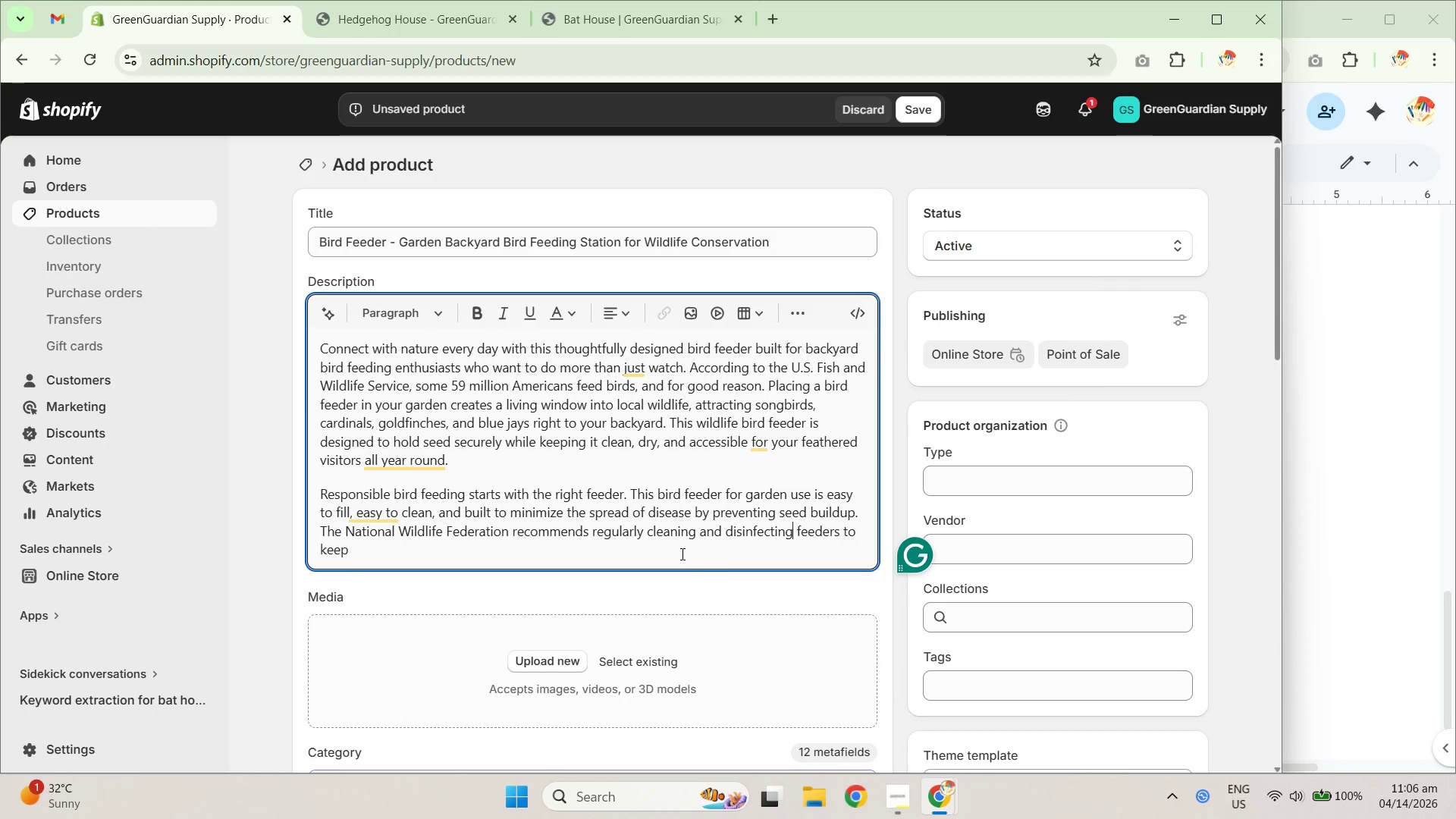 
key(Unknown)
 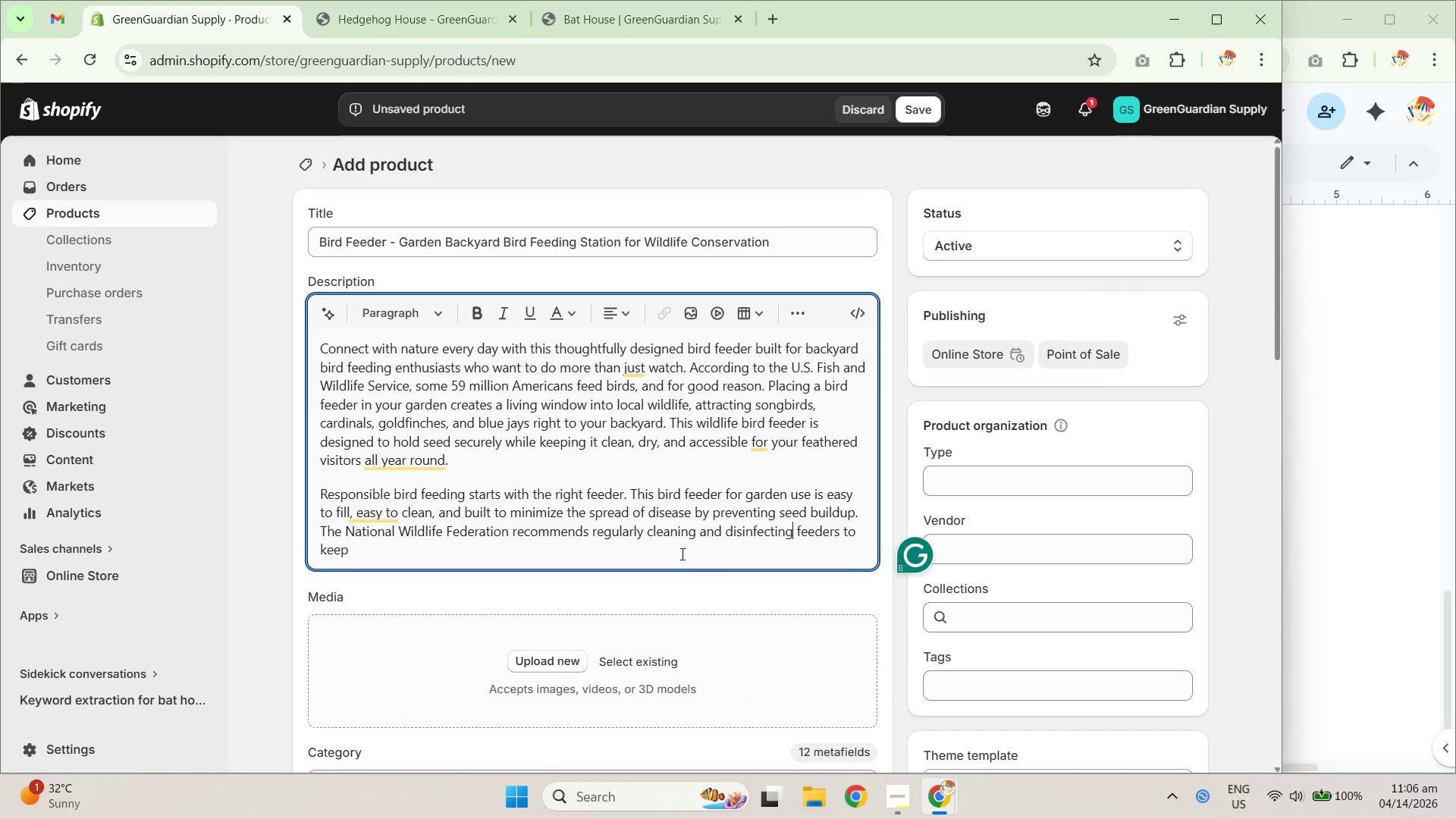 
key(Unknown)
 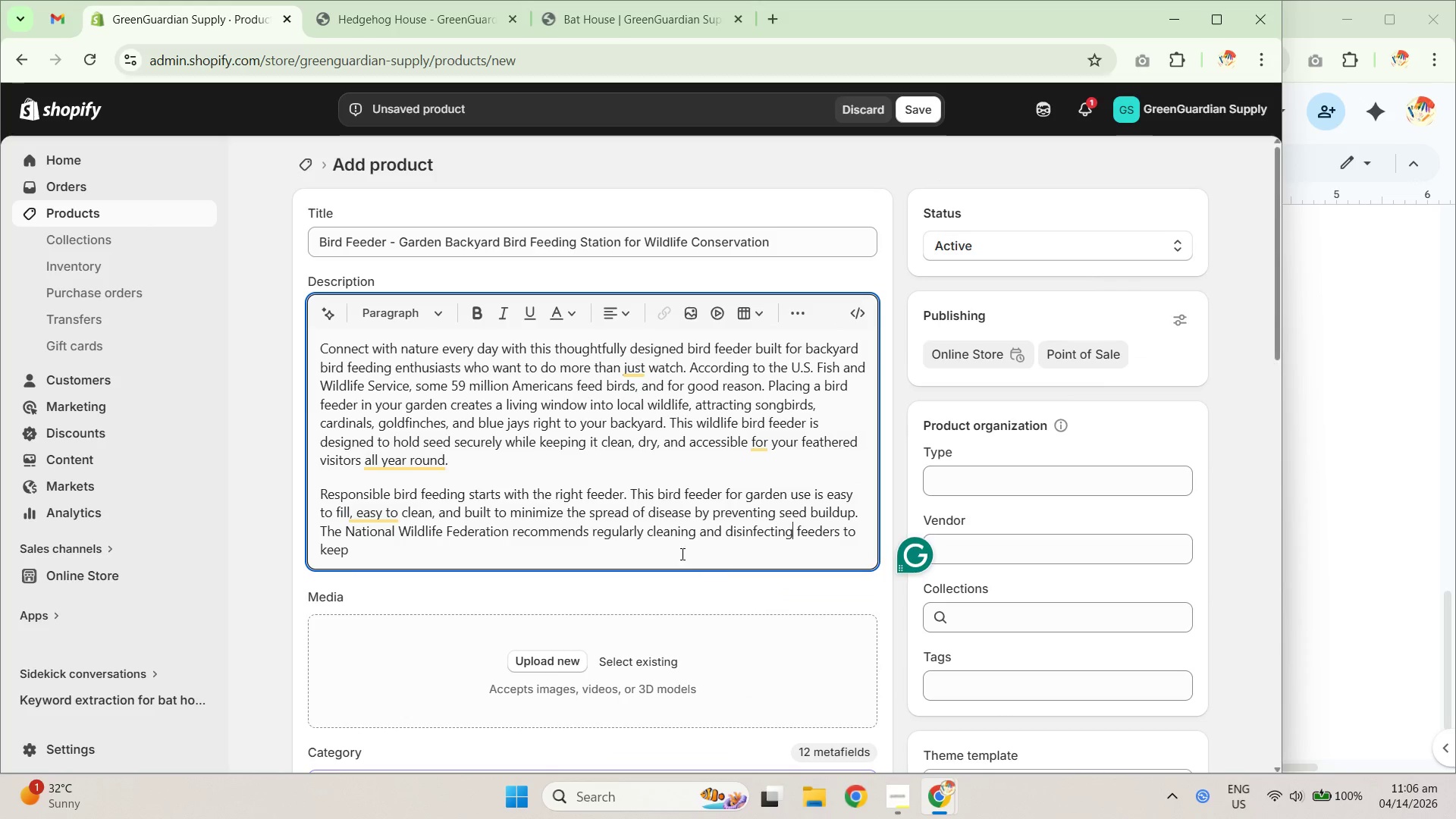 
left_click([647, 548])
 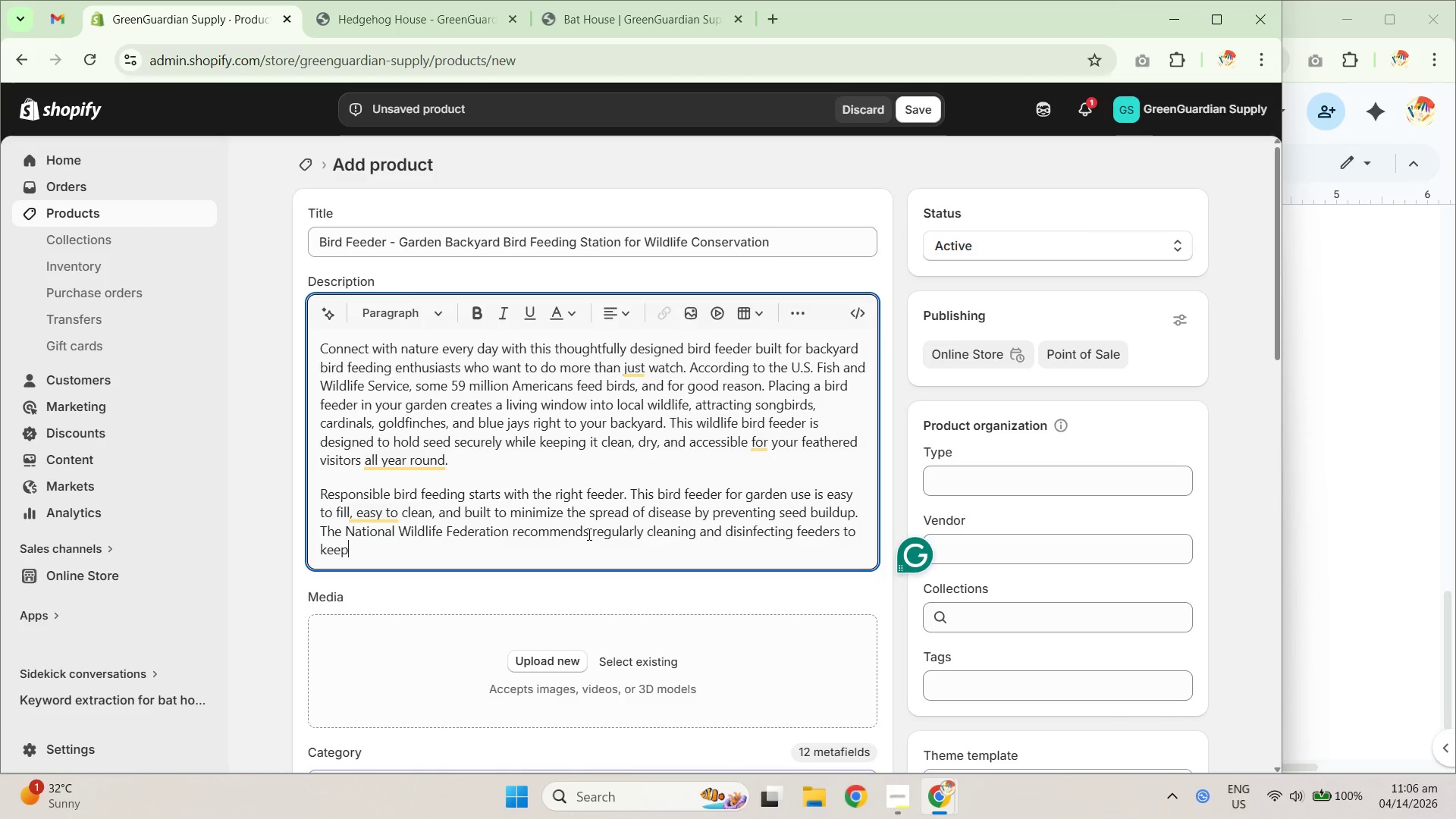 
type(visitng )
key(Backspace)
key(Backspace)
key(Backspace)
key(Backspace)
key(Backspace)
key(Backspace)
key(Backspace)
key(Backspace)
type( visitn)
key(Backspace)
type(ing birds at)
key(Backspace)
key(Backspace)
 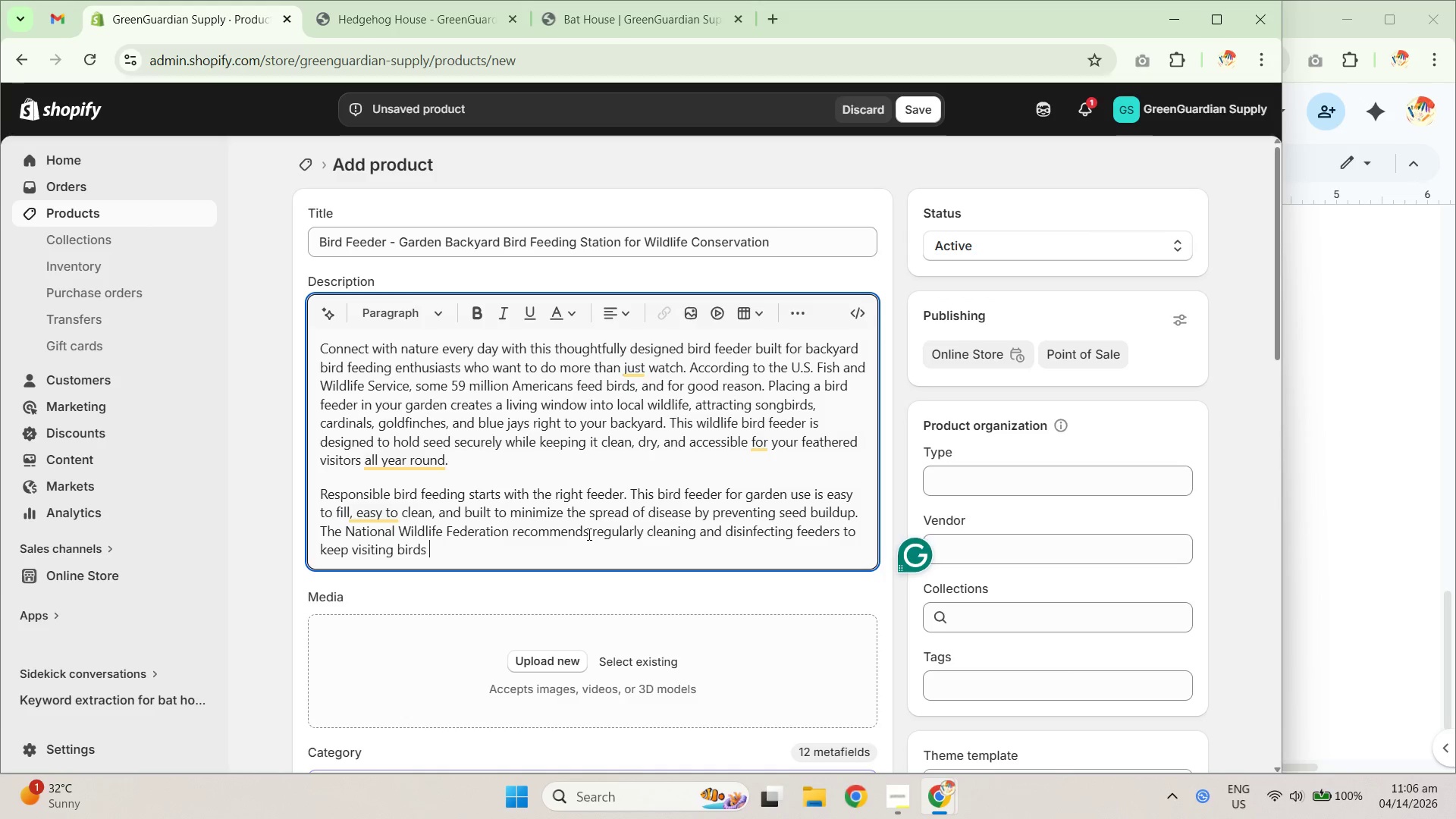 
key(Backspace)
type( safe and healthy. Position your feeder away from windows to redyuu)
key(Backspace)
key(Backspace)
key(Backspace)
type(uce collision risk and keep cats indoors to protect the birds that isi)
key(Backspace)
key(Backspace)
key(Backspace)
type(visit. A well-placed, well )
key(Backspace)
type(-mainted)
key(Backspace)
key(Backspace)
type(ained feeder becomes a reliabk)
key(Backspace)
type(le food source that birds return to season after season.)
 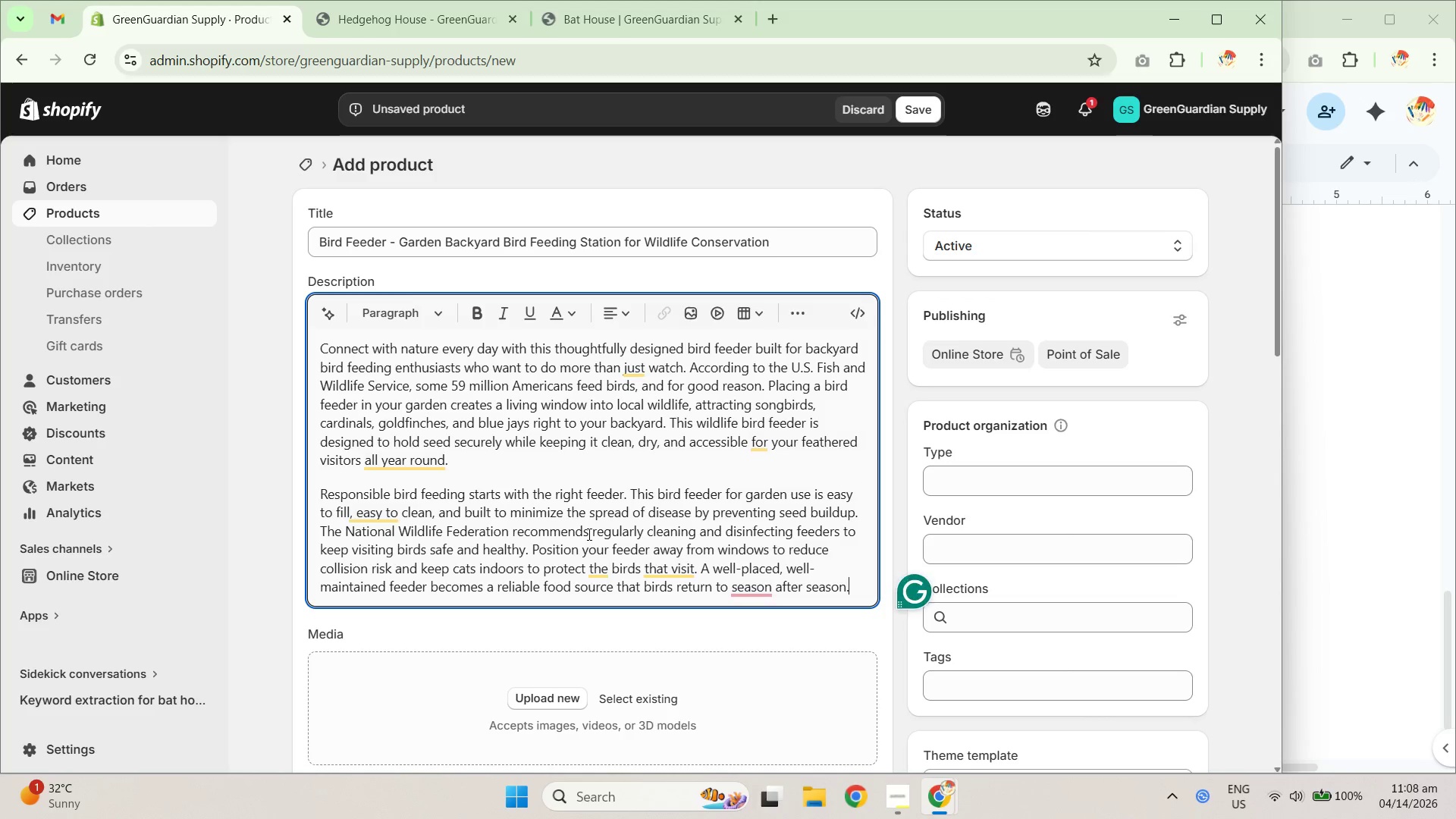 
key(Shift+Enter)
 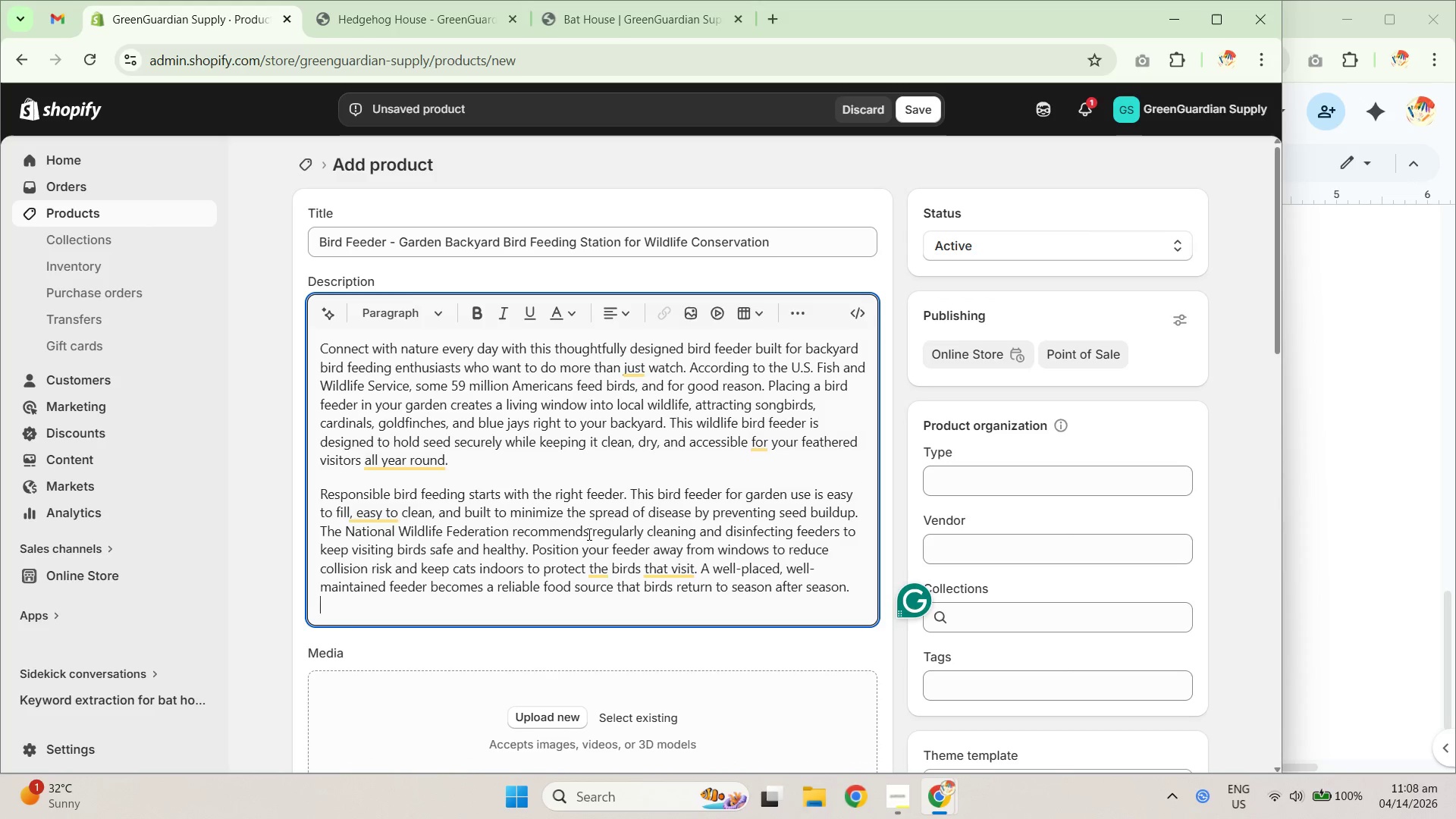 
key(Shift+ShiftRight)
 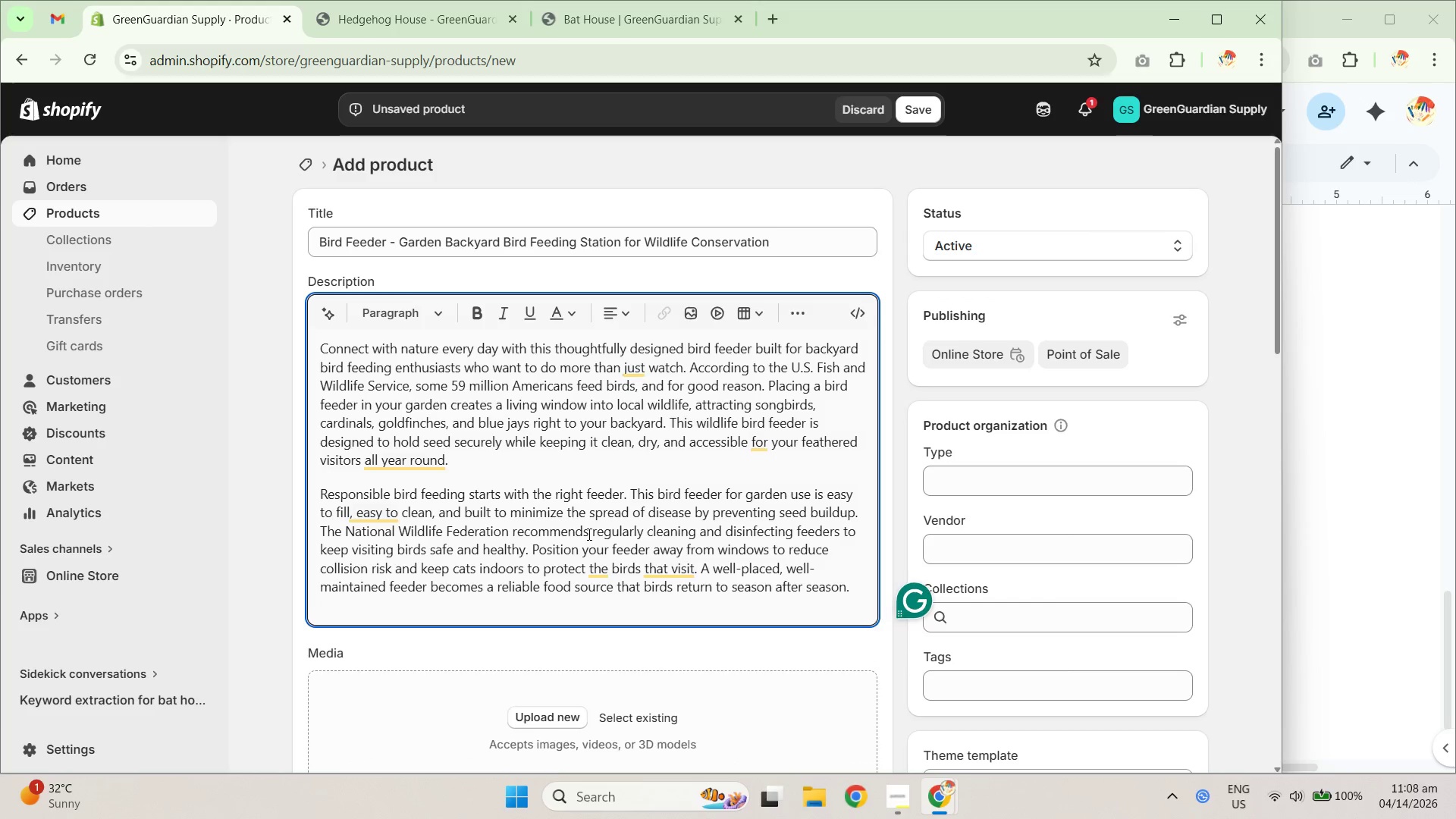 
key(Shift+Enter)
 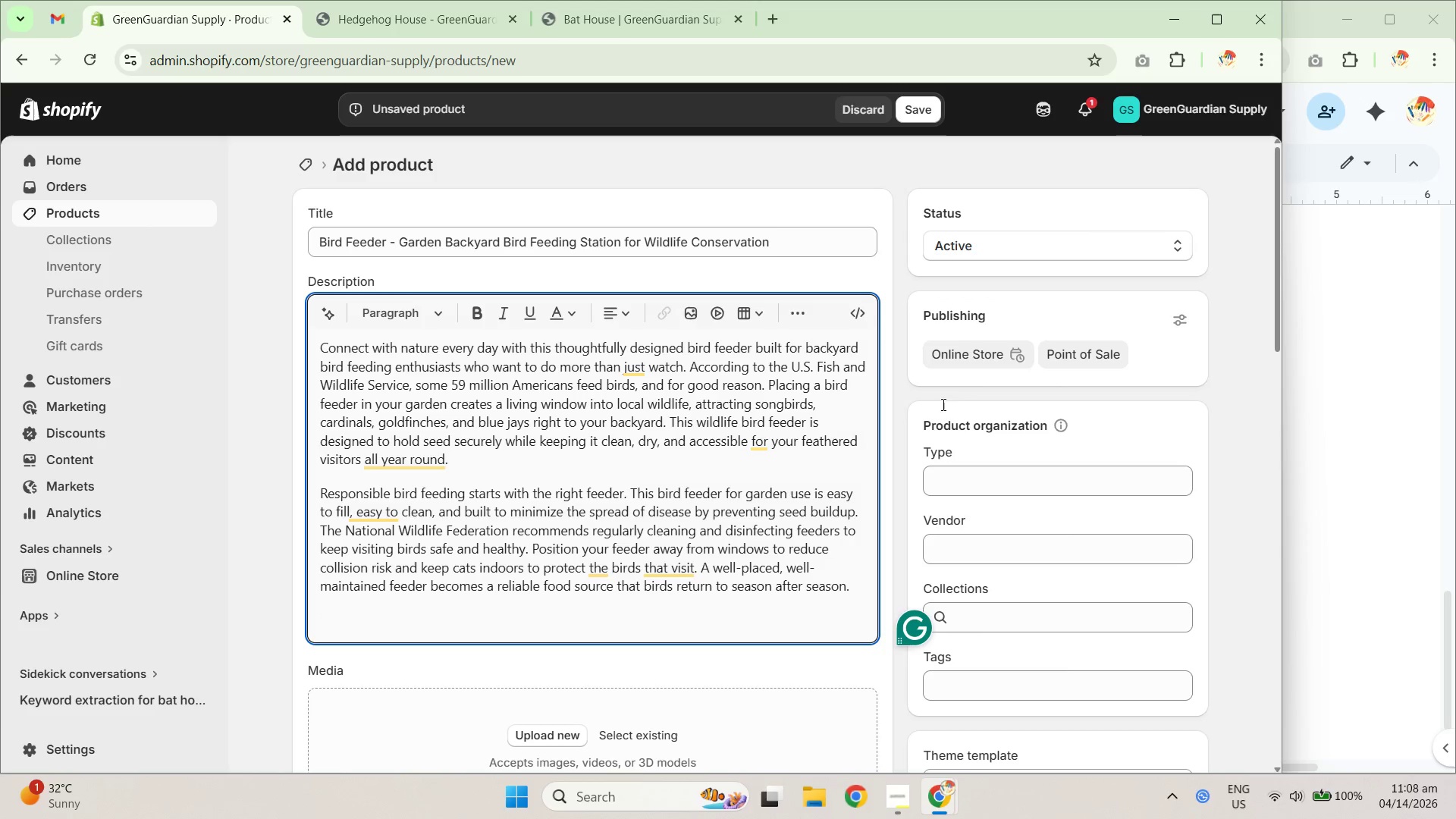 
left_click([1362, 512])
 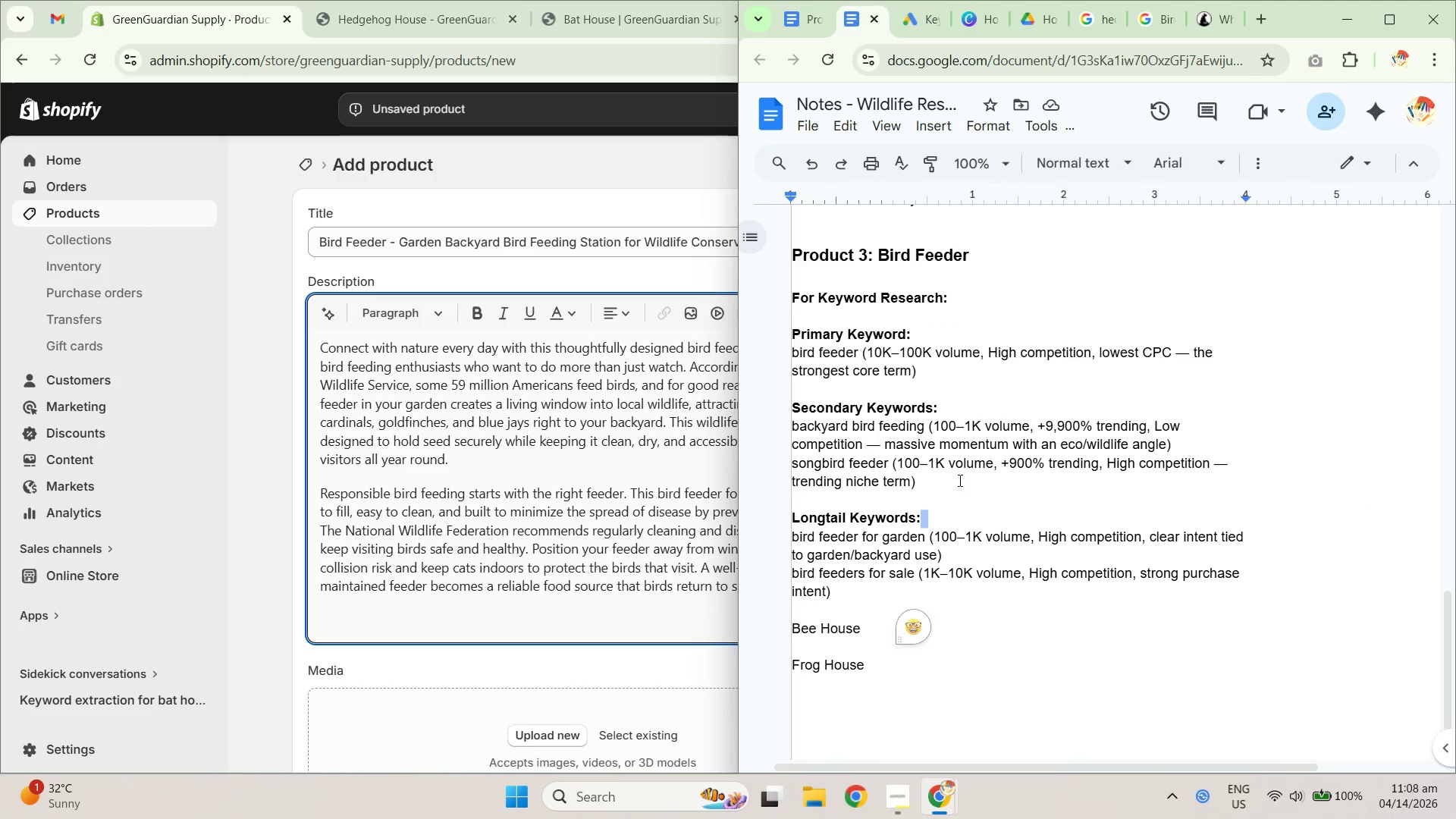 
scroll: coordinate [958, 523], scroll_direction: up, amount: 7.0
 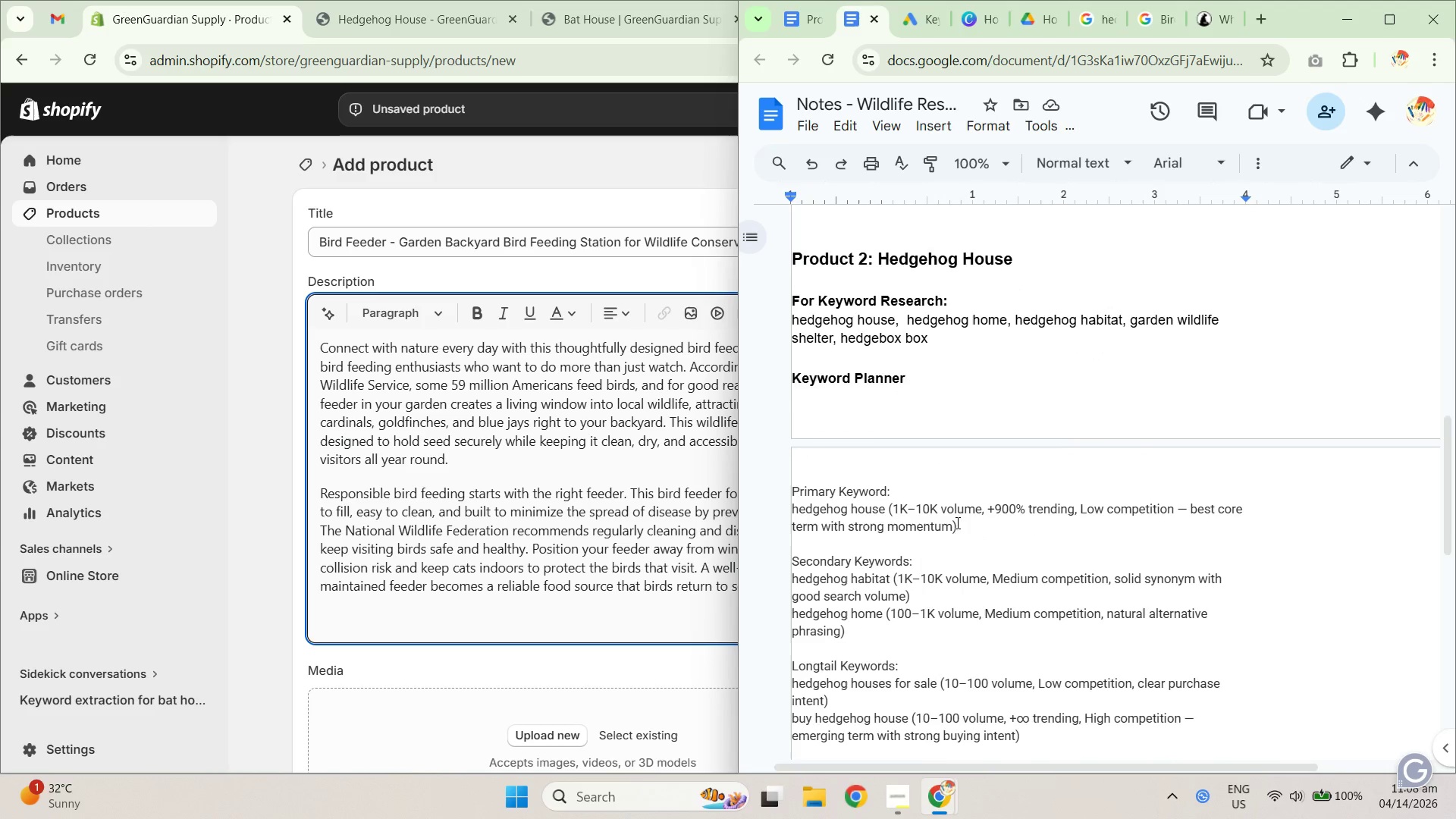 
scroll: coordinate [956, 522], scroll_direction: down, amount: 3.0
 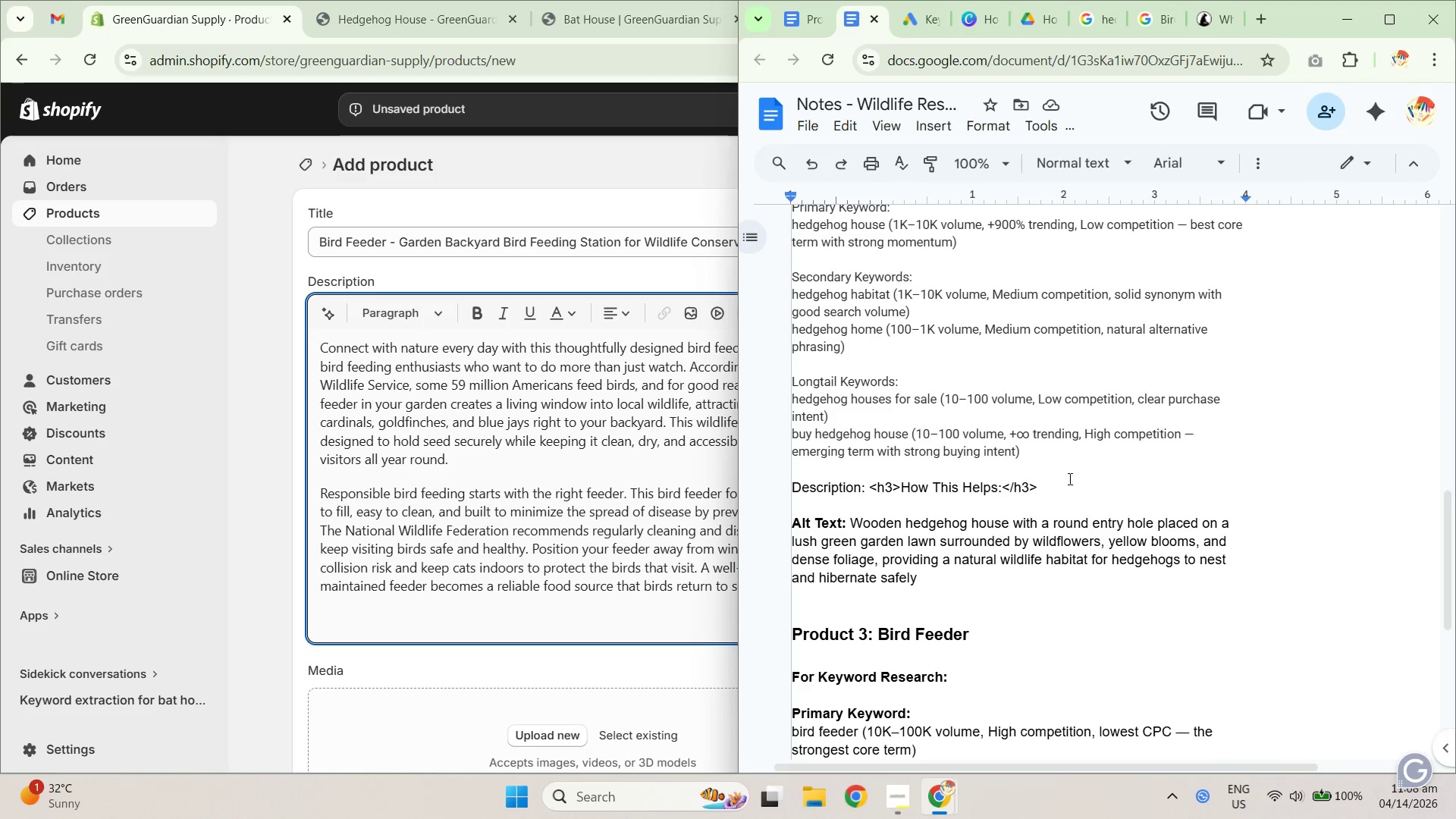 
left_click_drag(start_coordinate=[1096, 490], to_coordinate=[779, 485])
 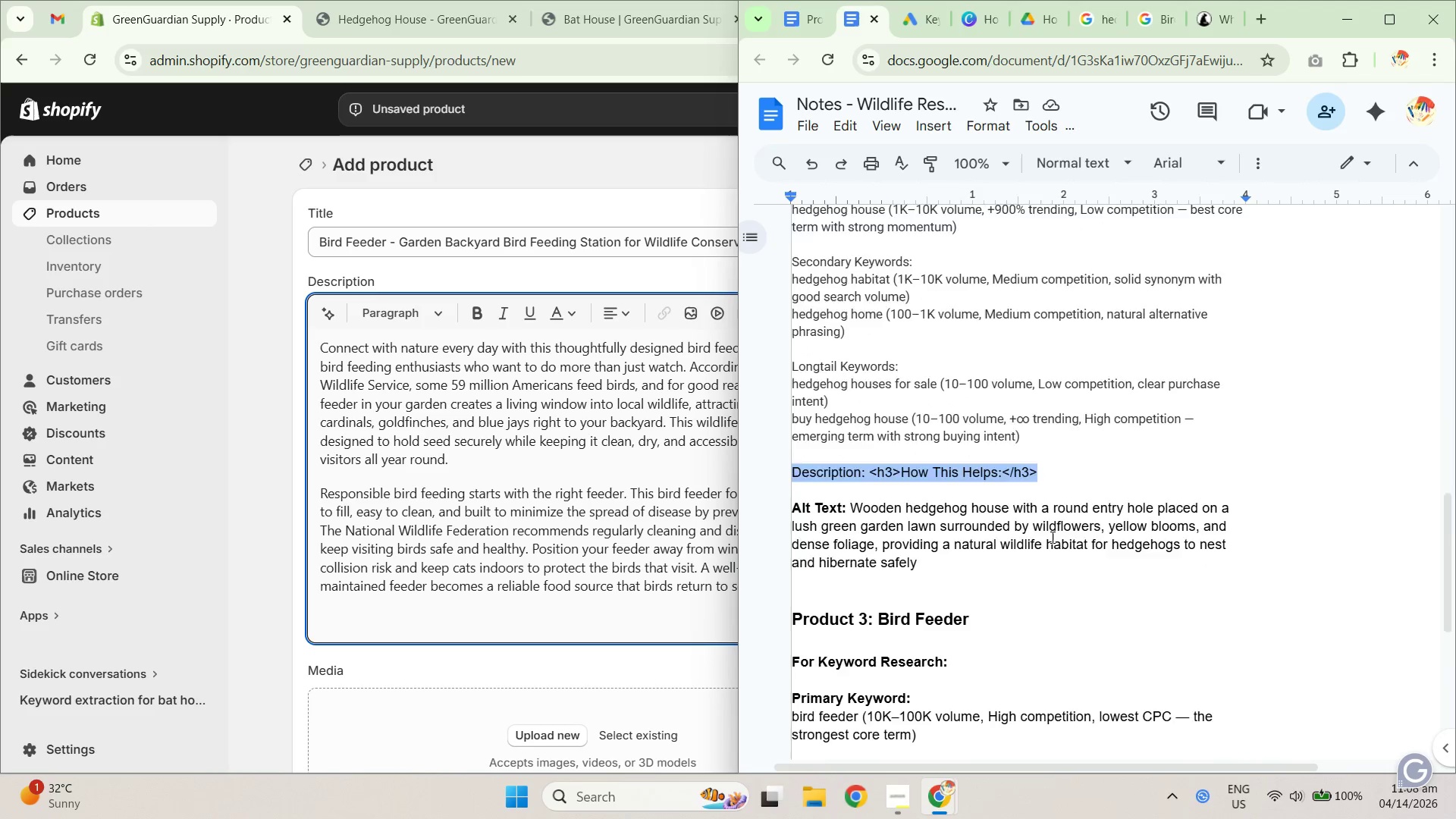 
key(Control+C)
 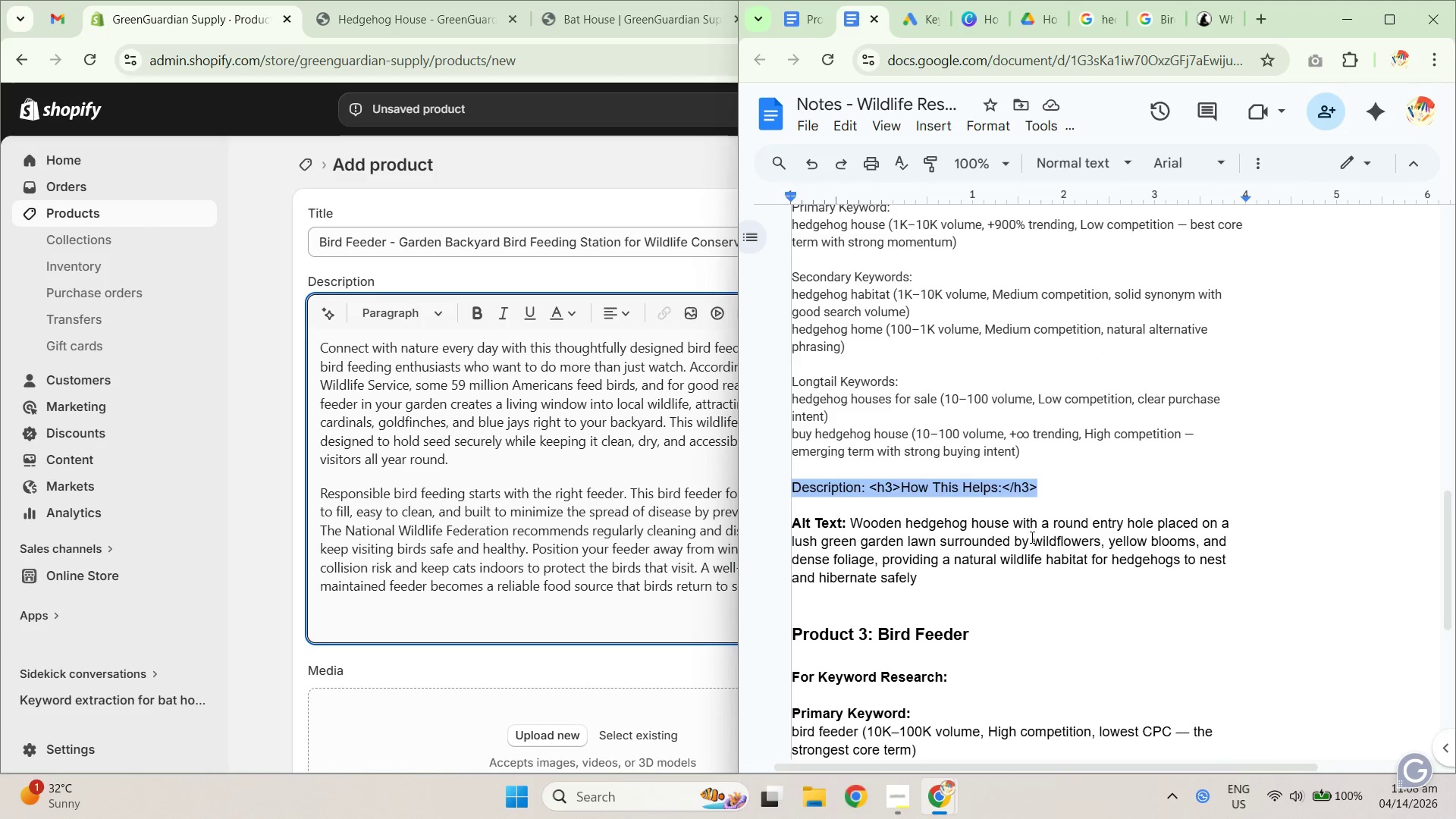 
key(Control+C)
 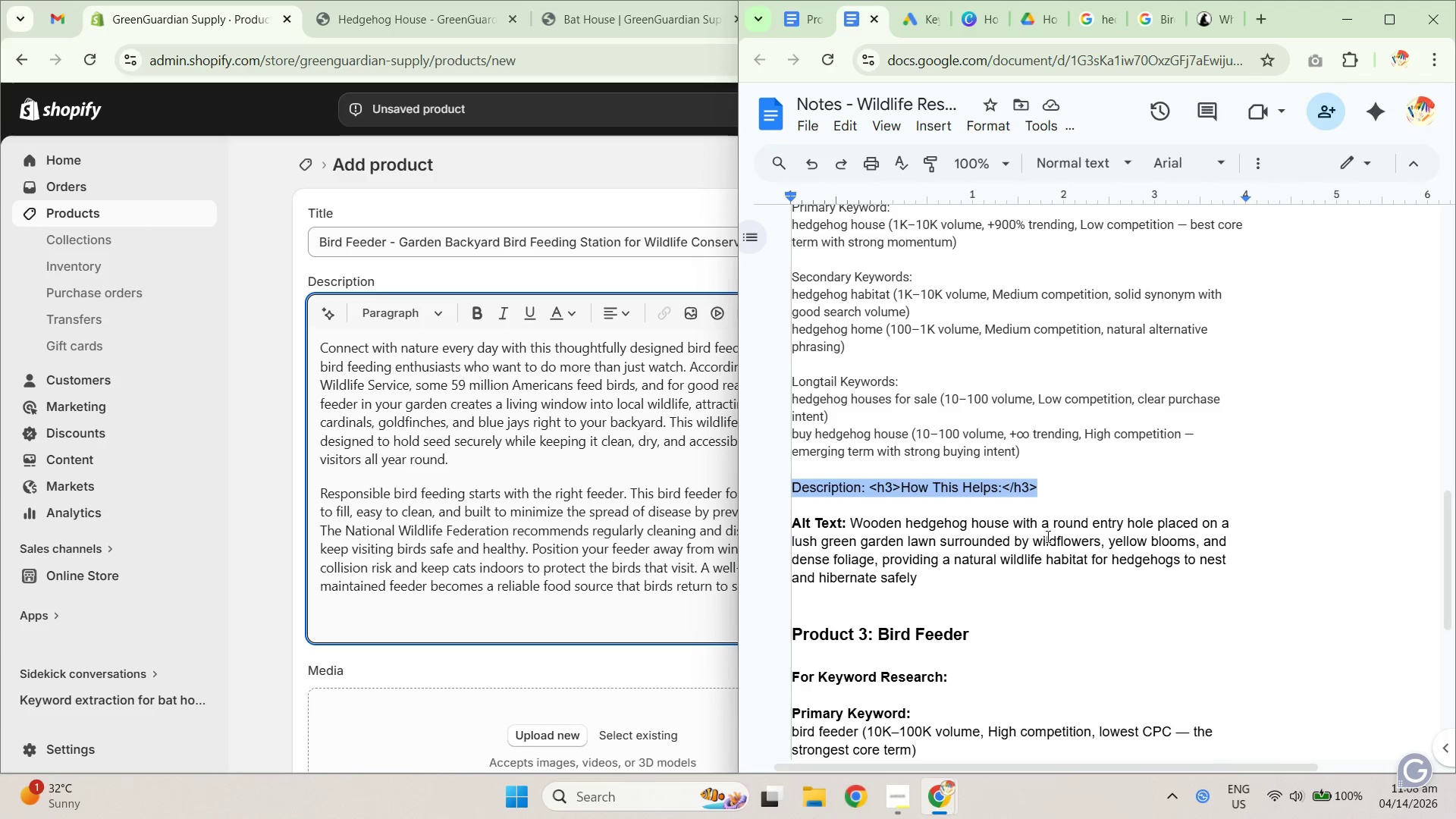 
left_click([861, 522])
 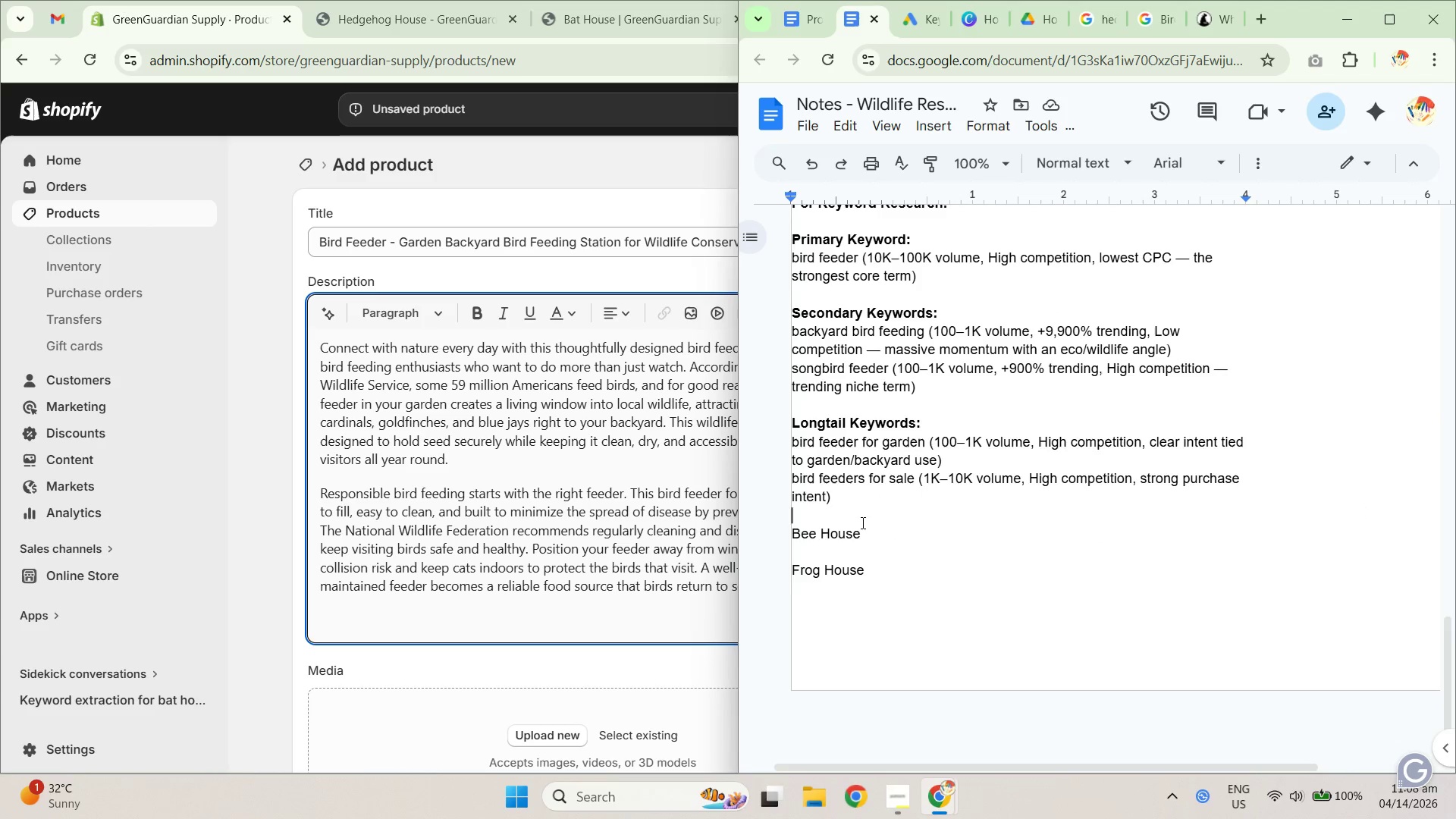 
scroll: coordinate [1009, 541], scroll_direction: down, amount: 8.0
 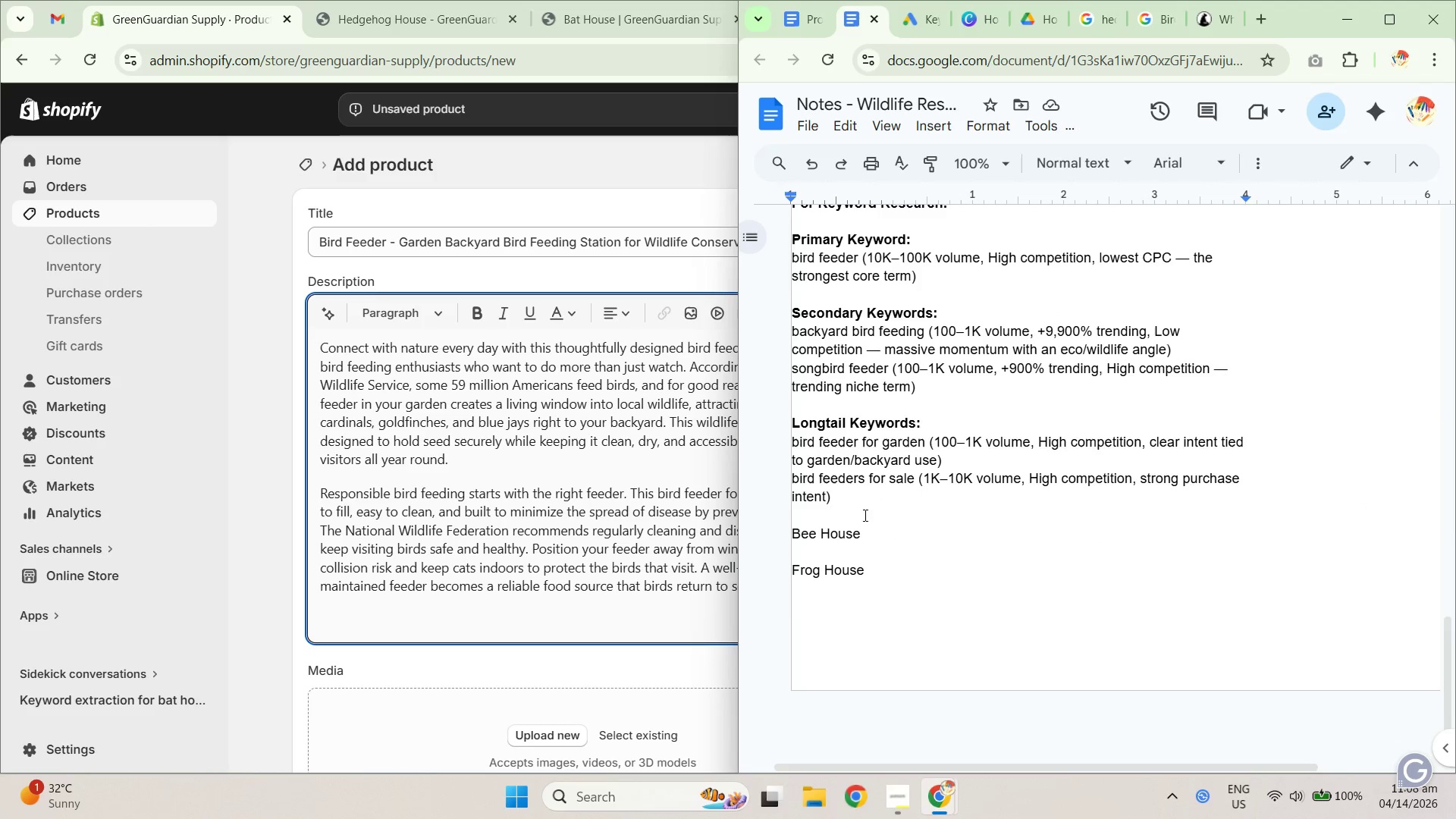 
key(Shift+ShiftRight)
 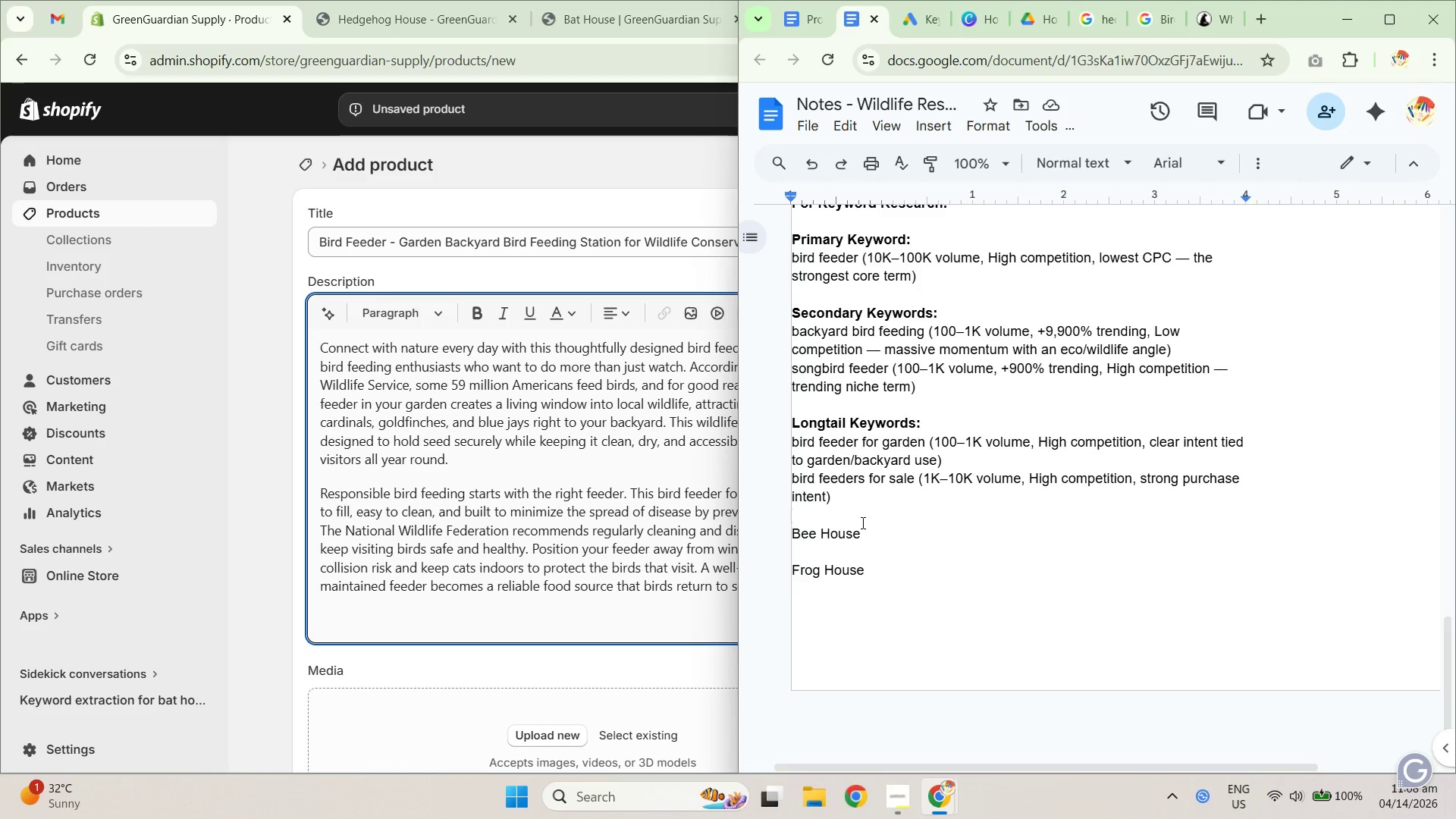 
key(Shift+Enter)
 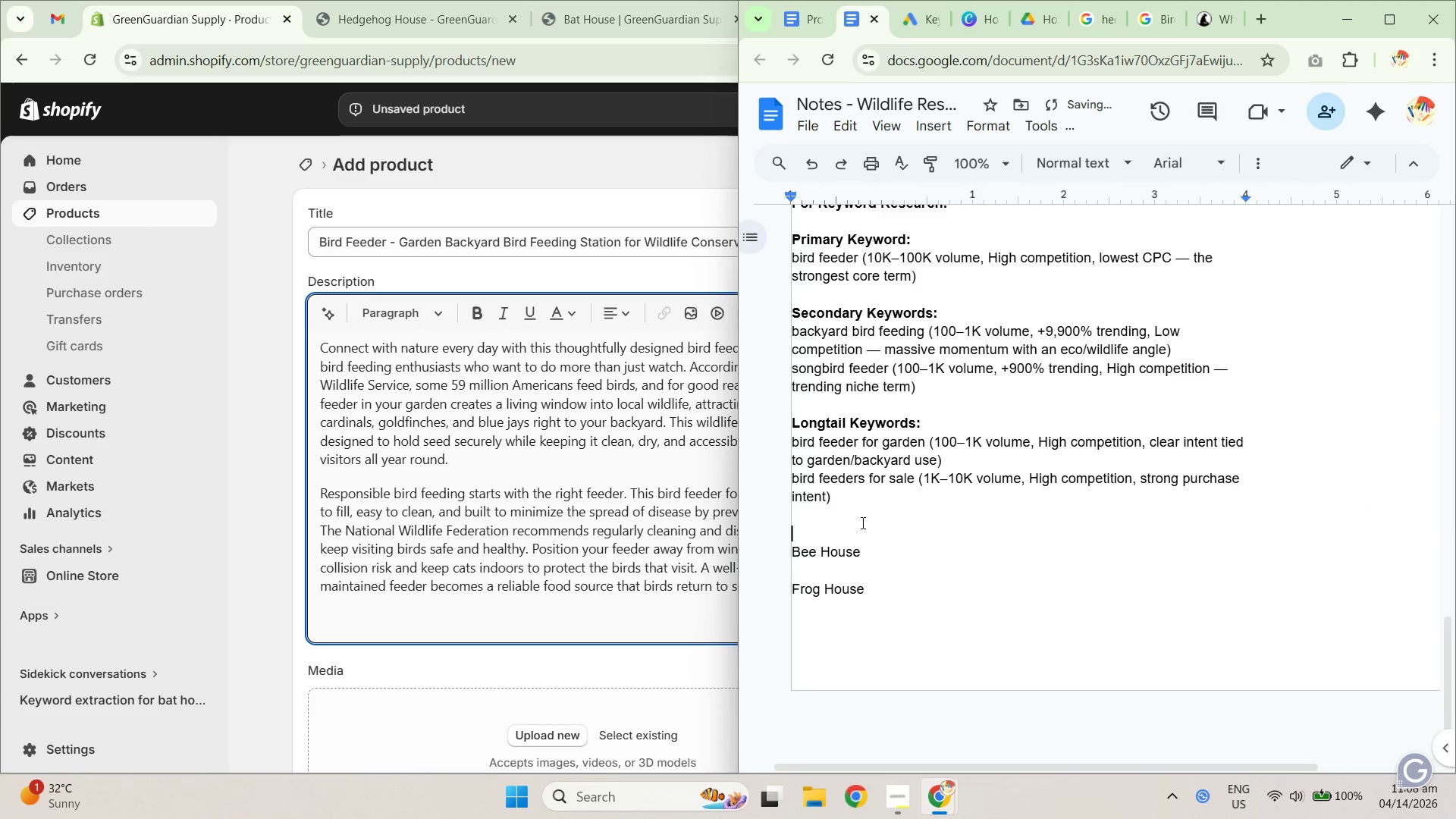 
key(Shift+Enter)
 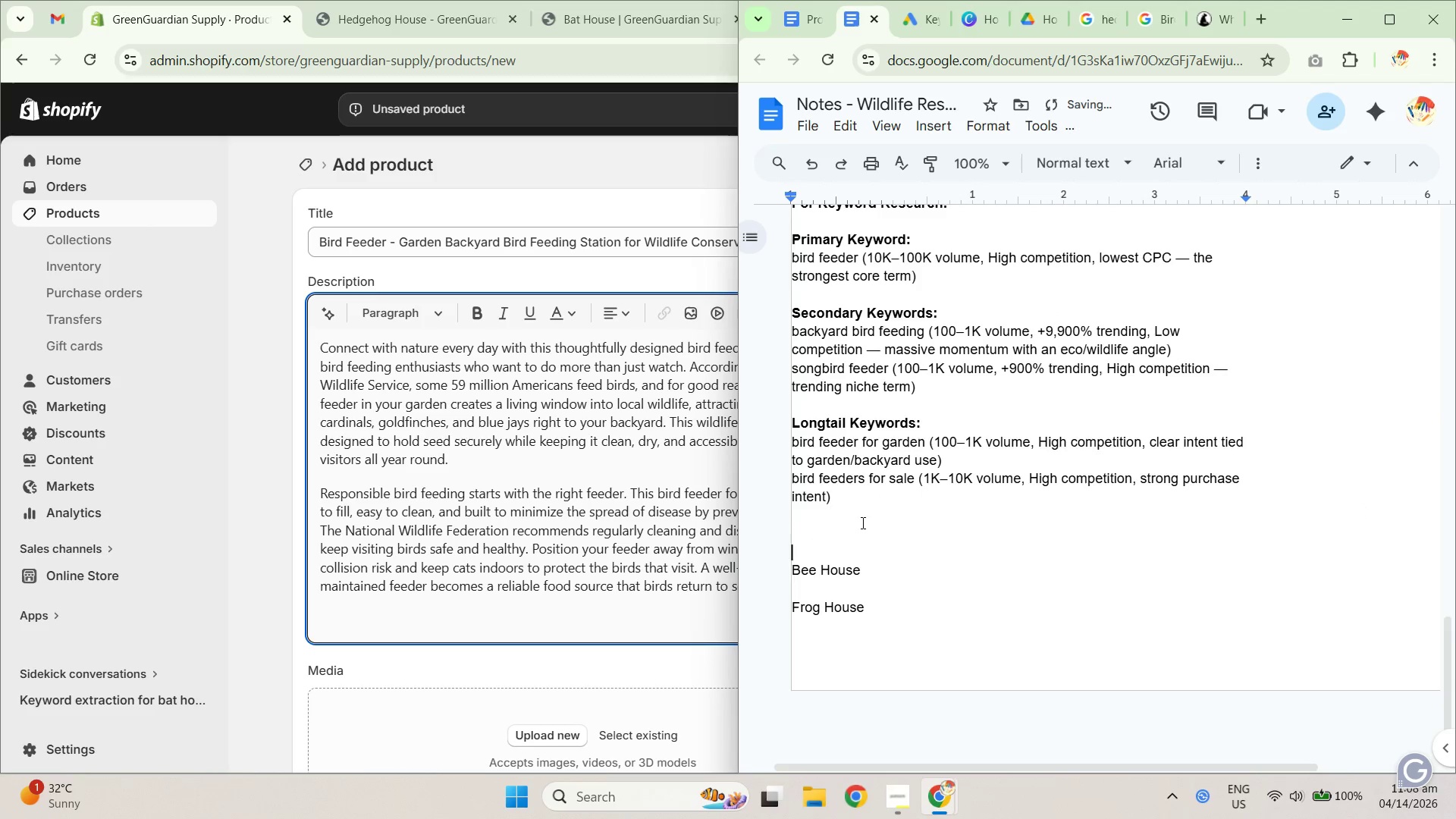 
key(ArrowUp)
 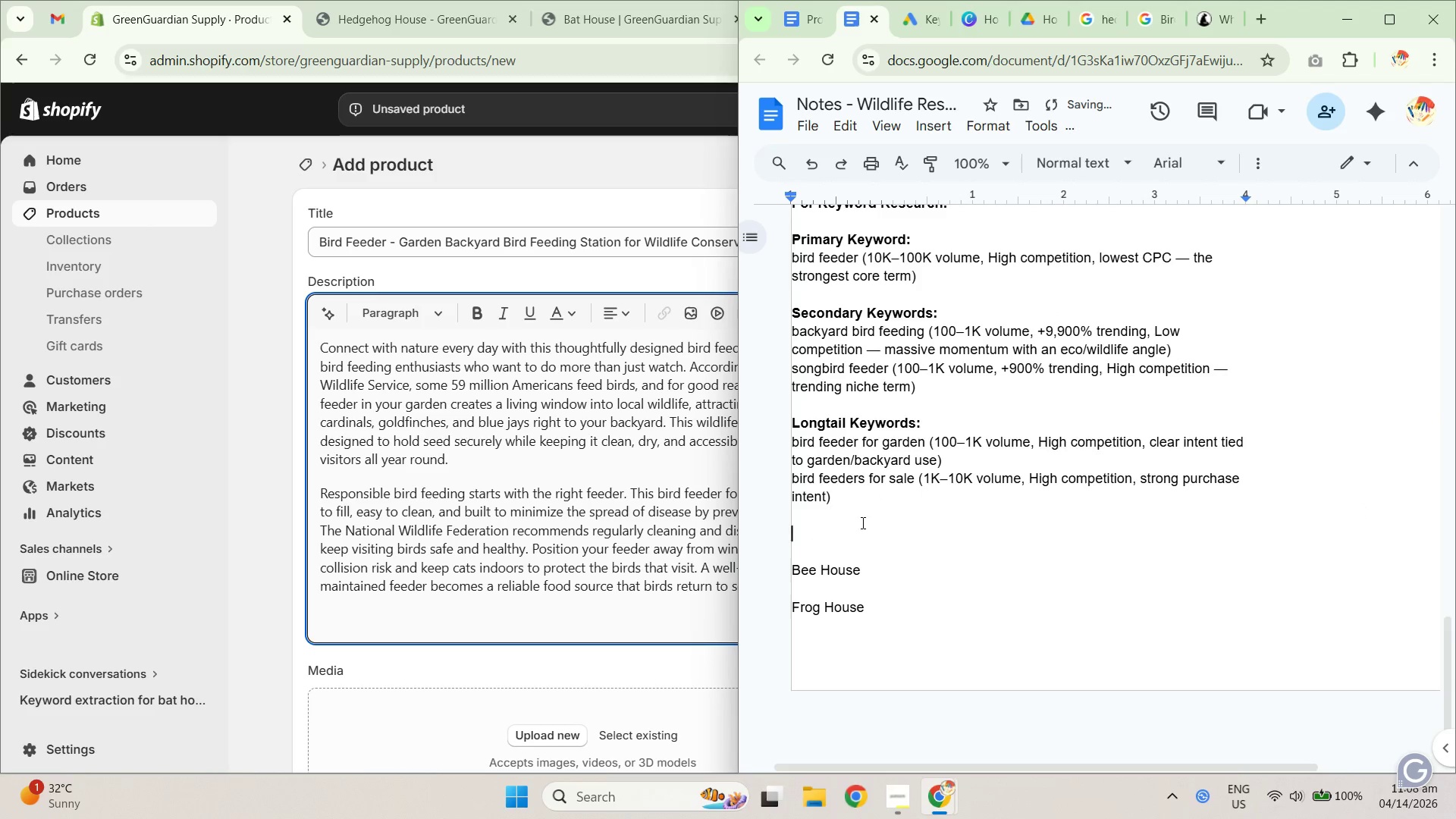 
key(Control+ControlLeft)
 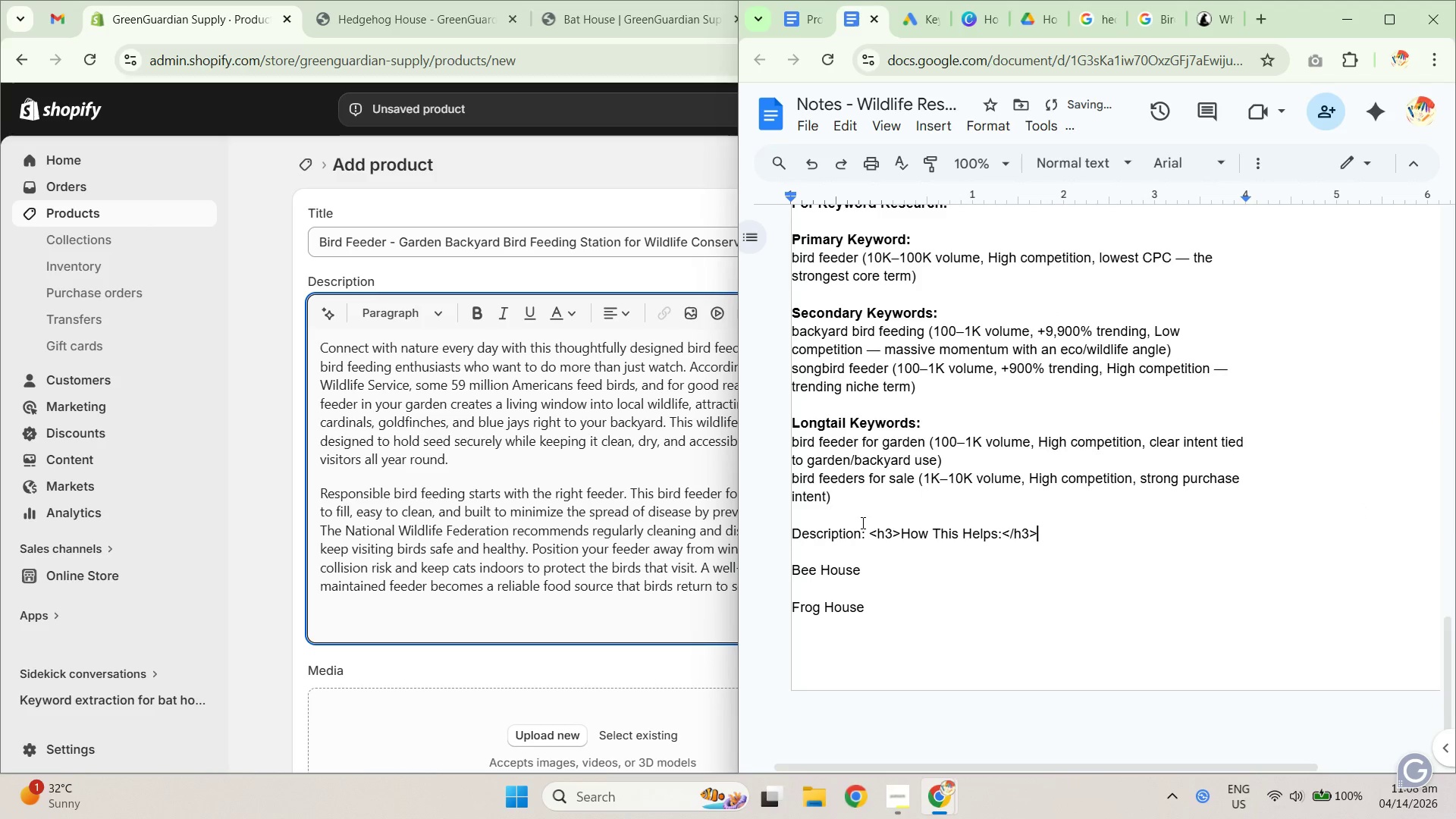 
key(Control+V)
 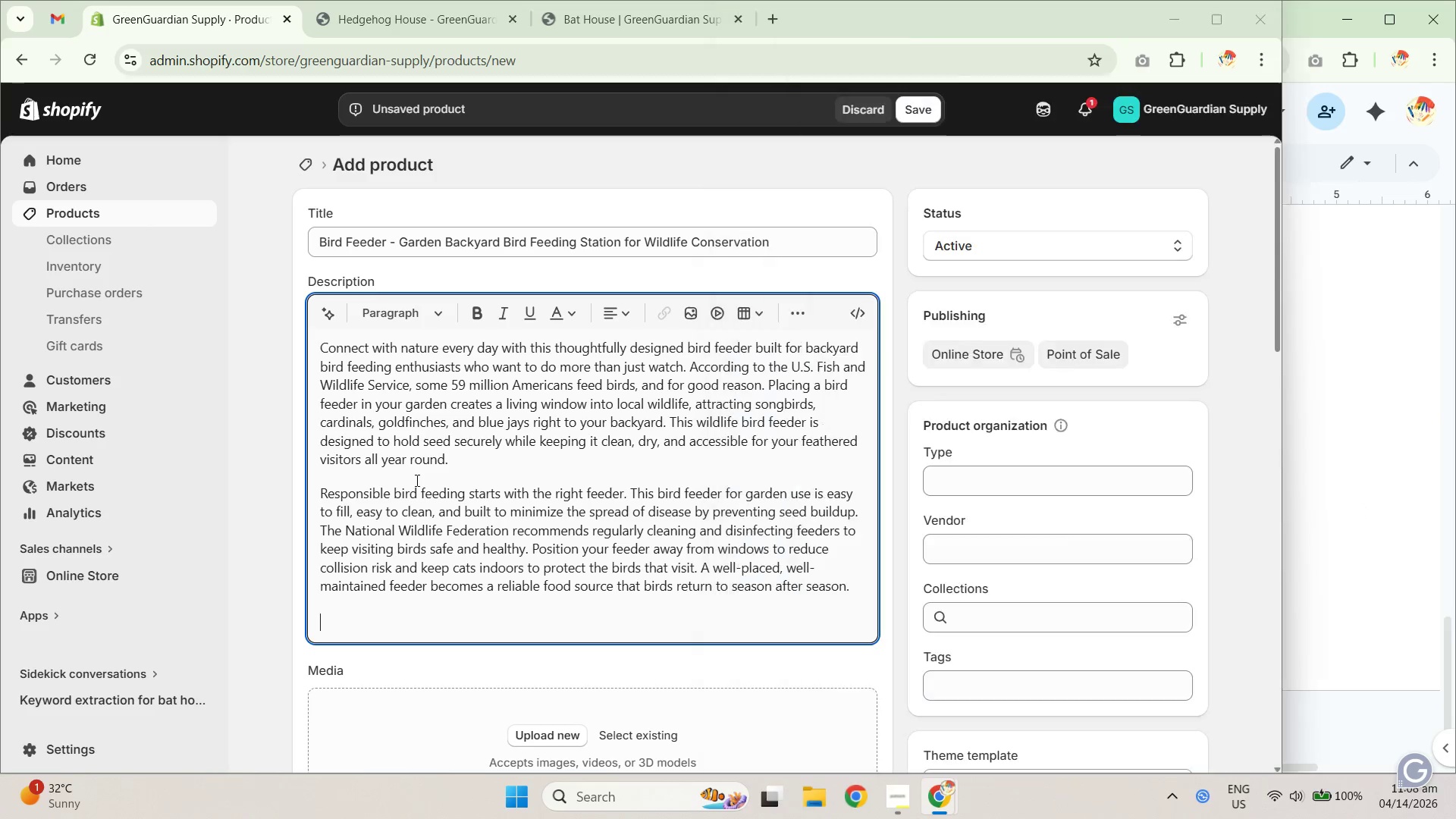 
double_click([423, 631])
 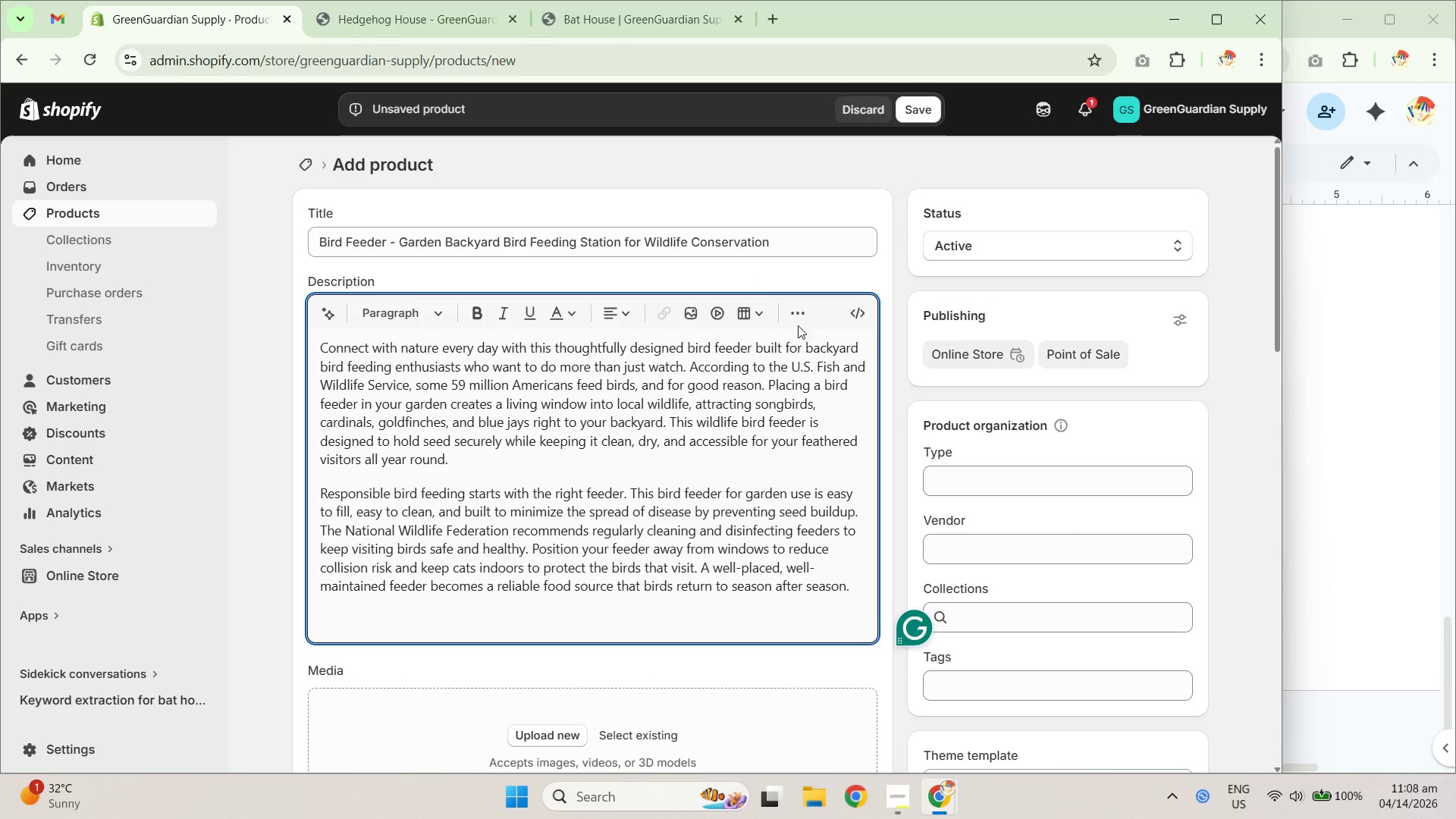 
left_click([857, 313])
 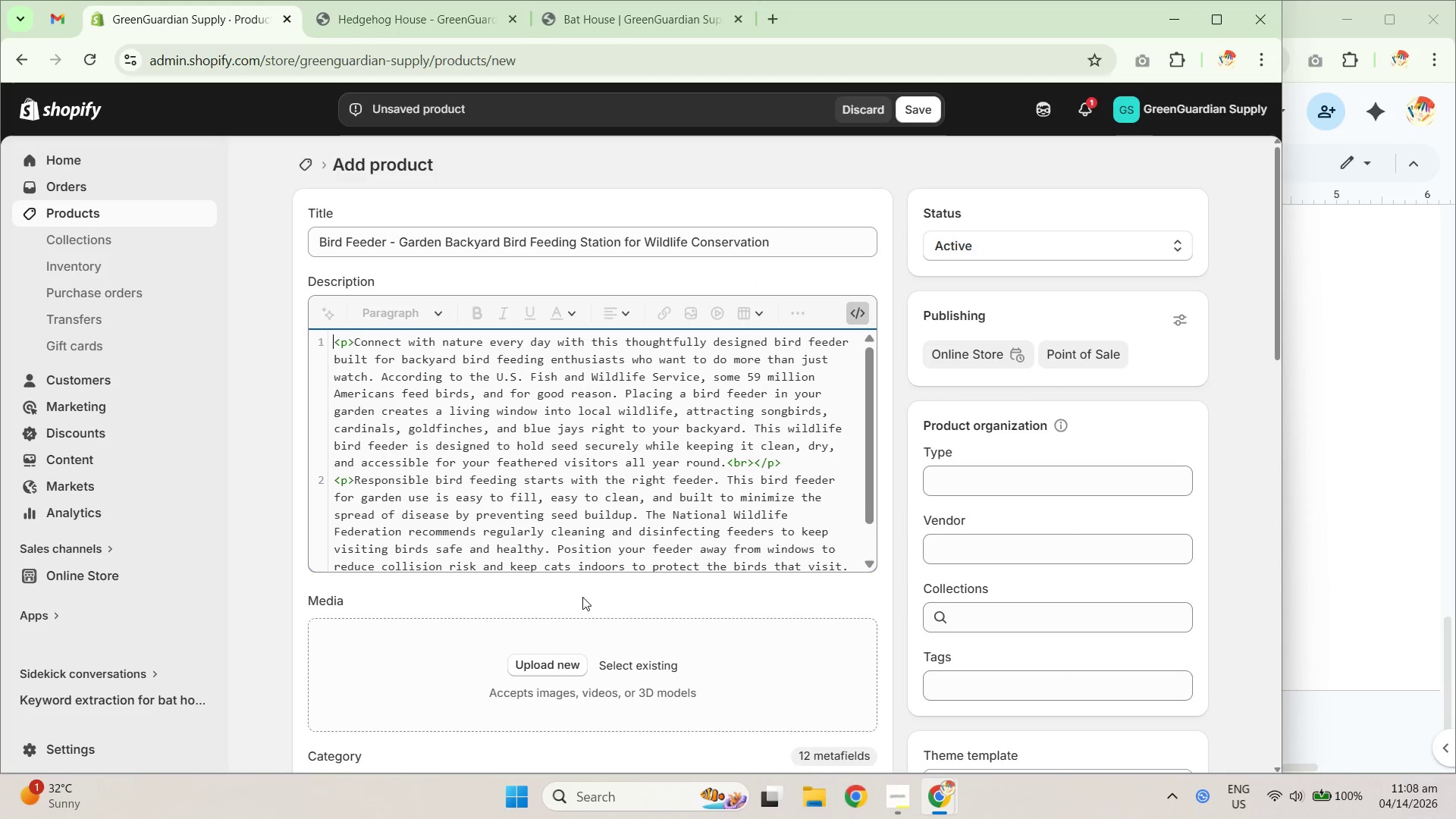 
scroll: coordinate [726, 519], scroll_direction: down, amount: 6.0
 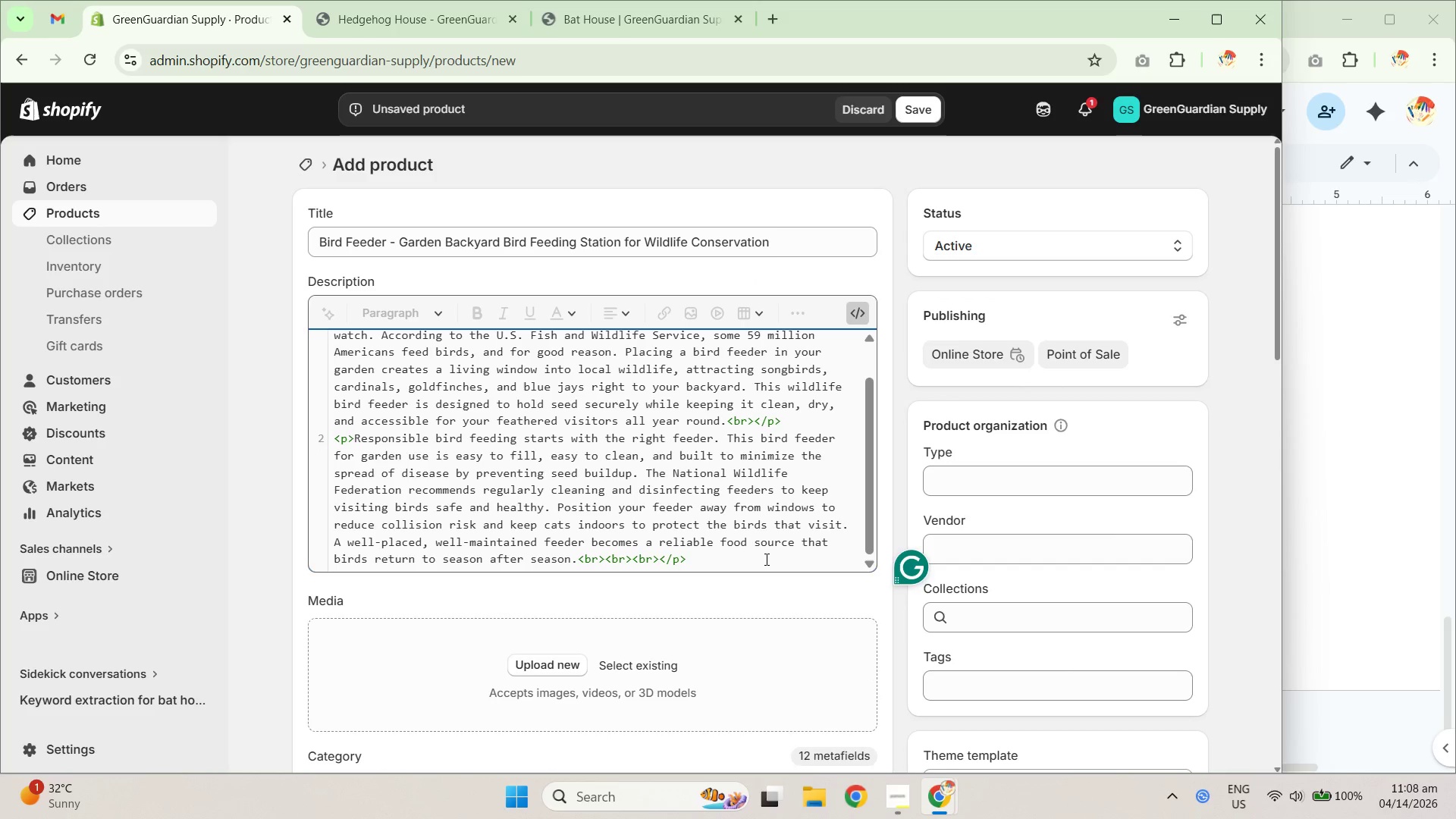 
left_click([761, 562])
 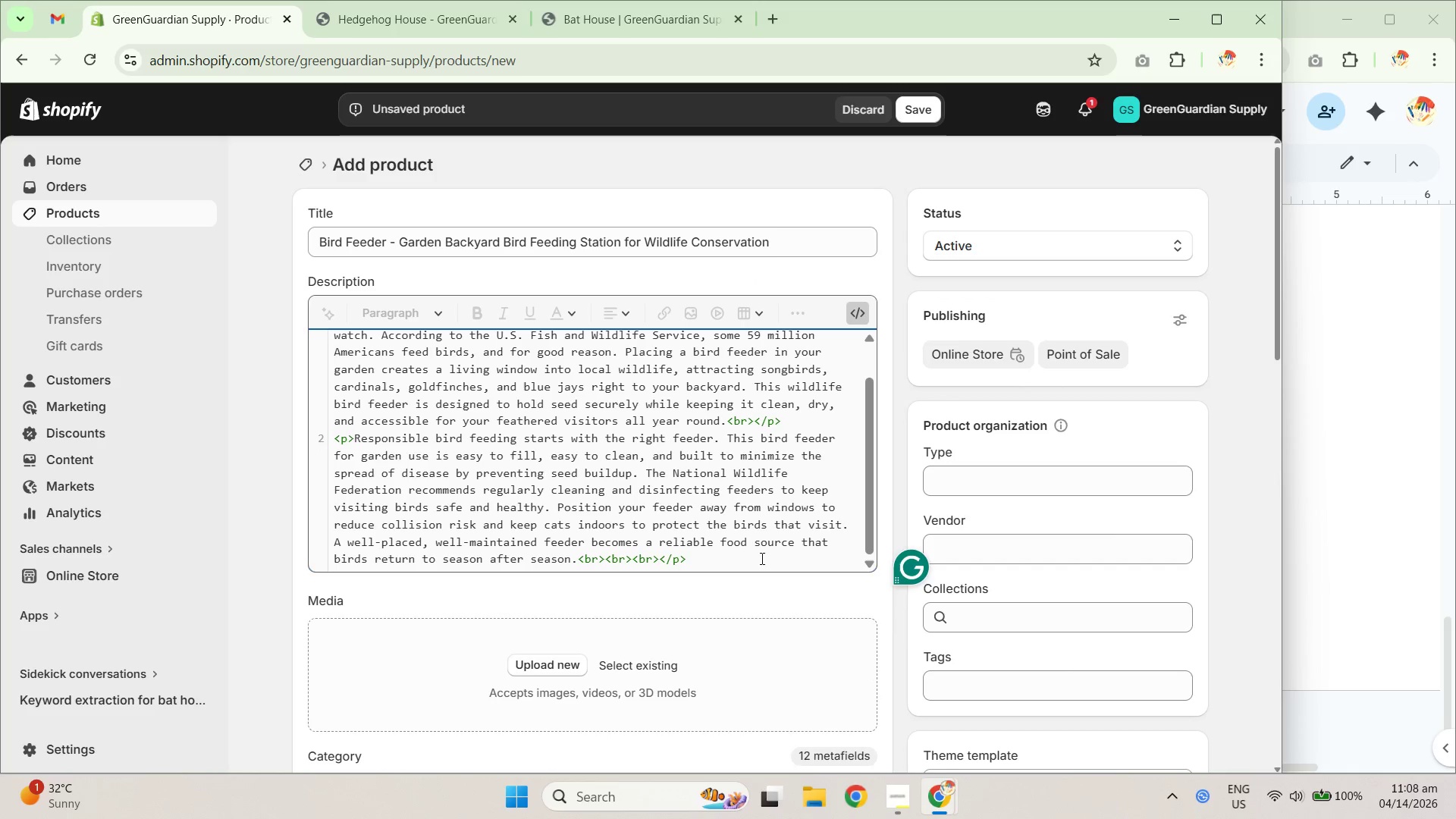 
key(Shift+ShiftRight)
 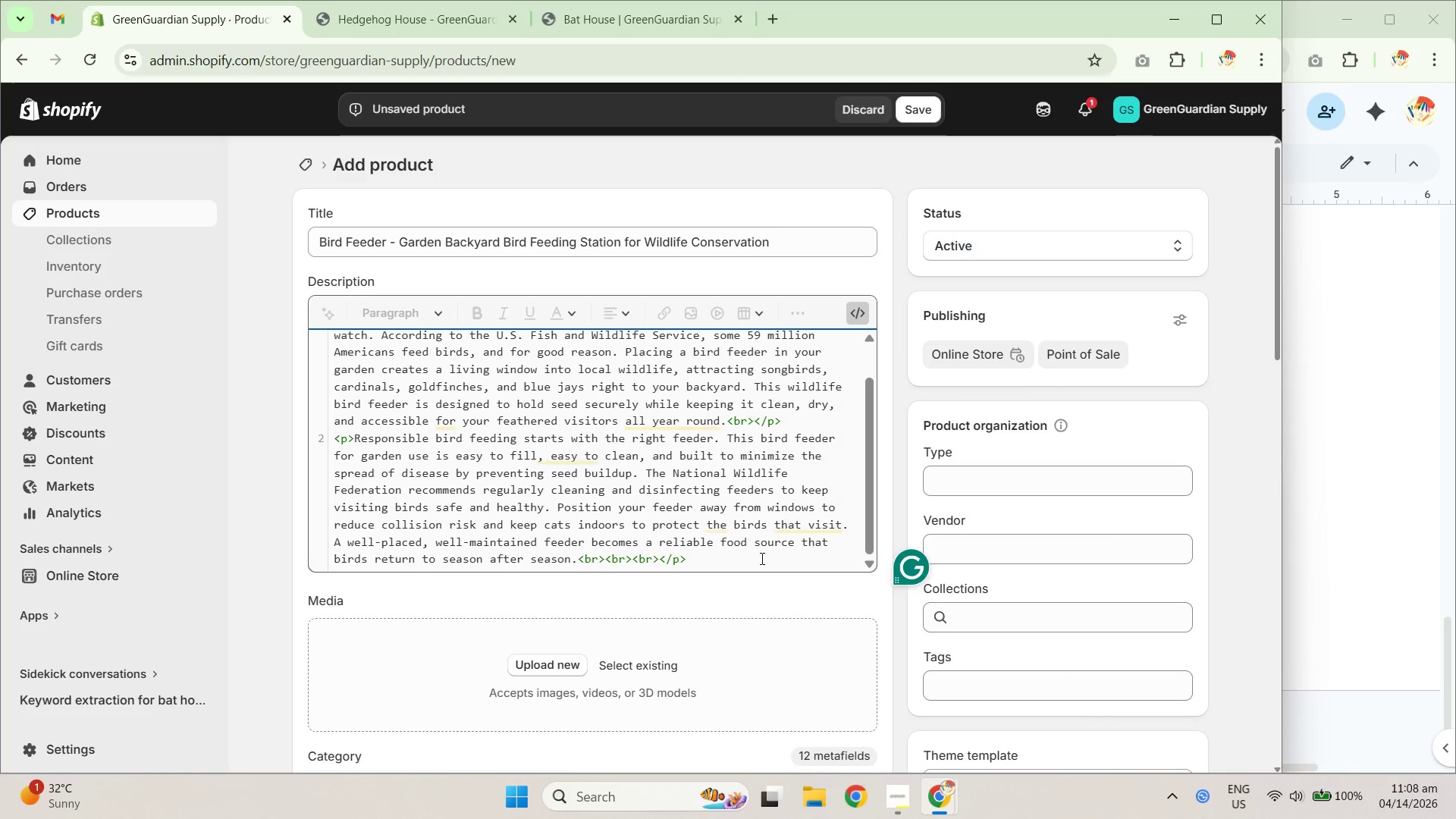 
key(Shift+Enter)
 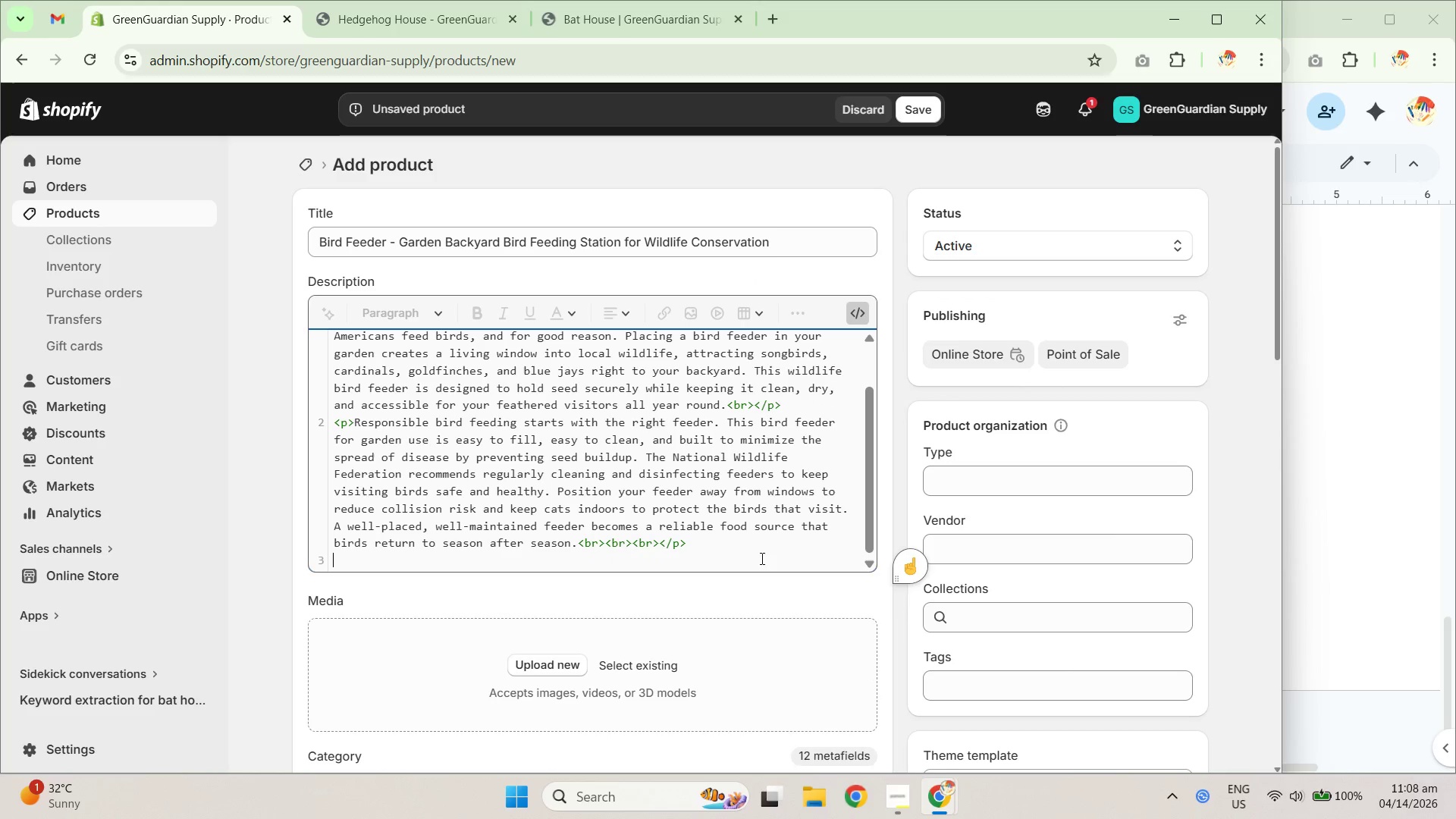 
key(Control+V)
 